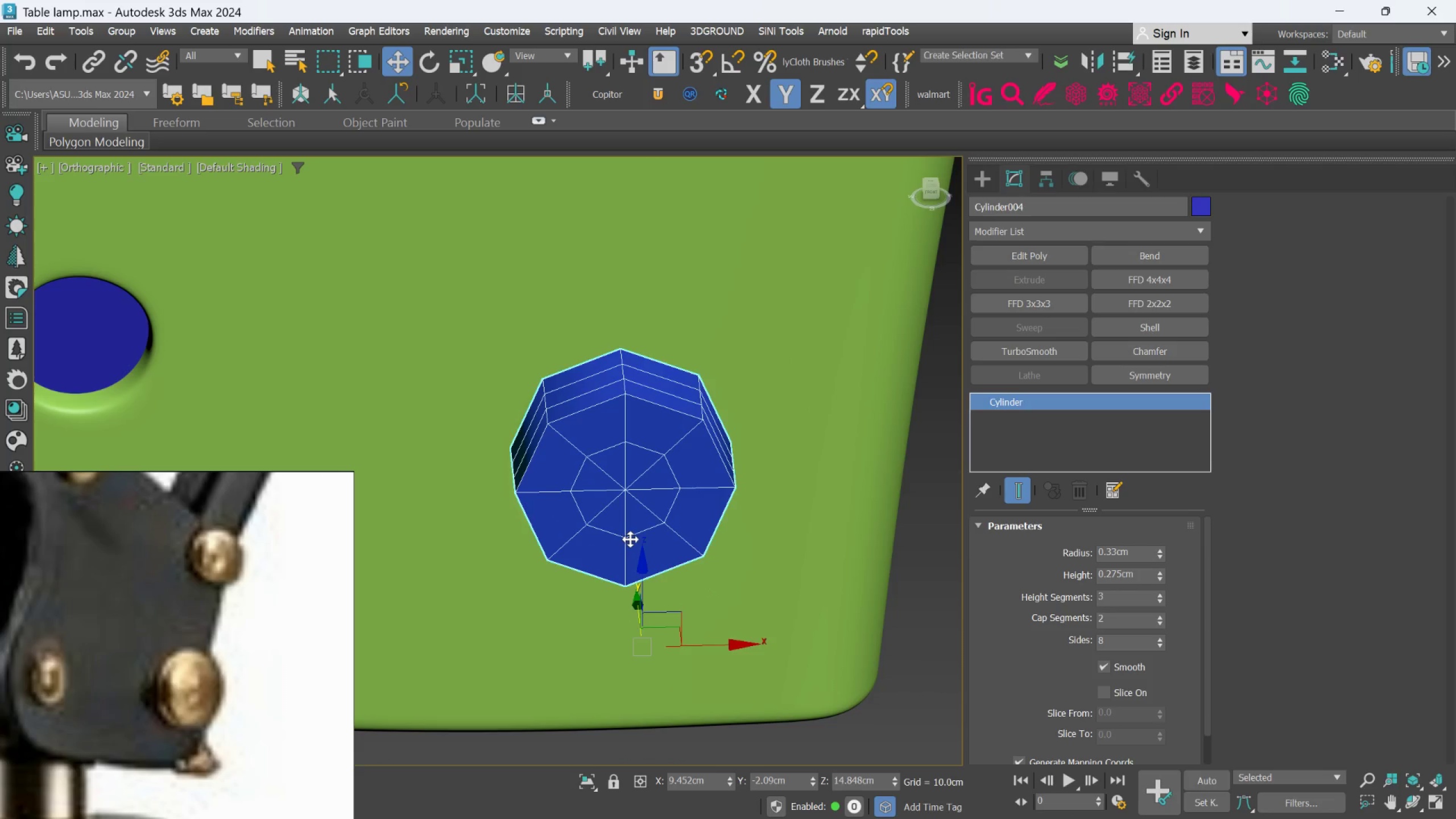 
hold_key(key=AltLeft, duration=0.59)
 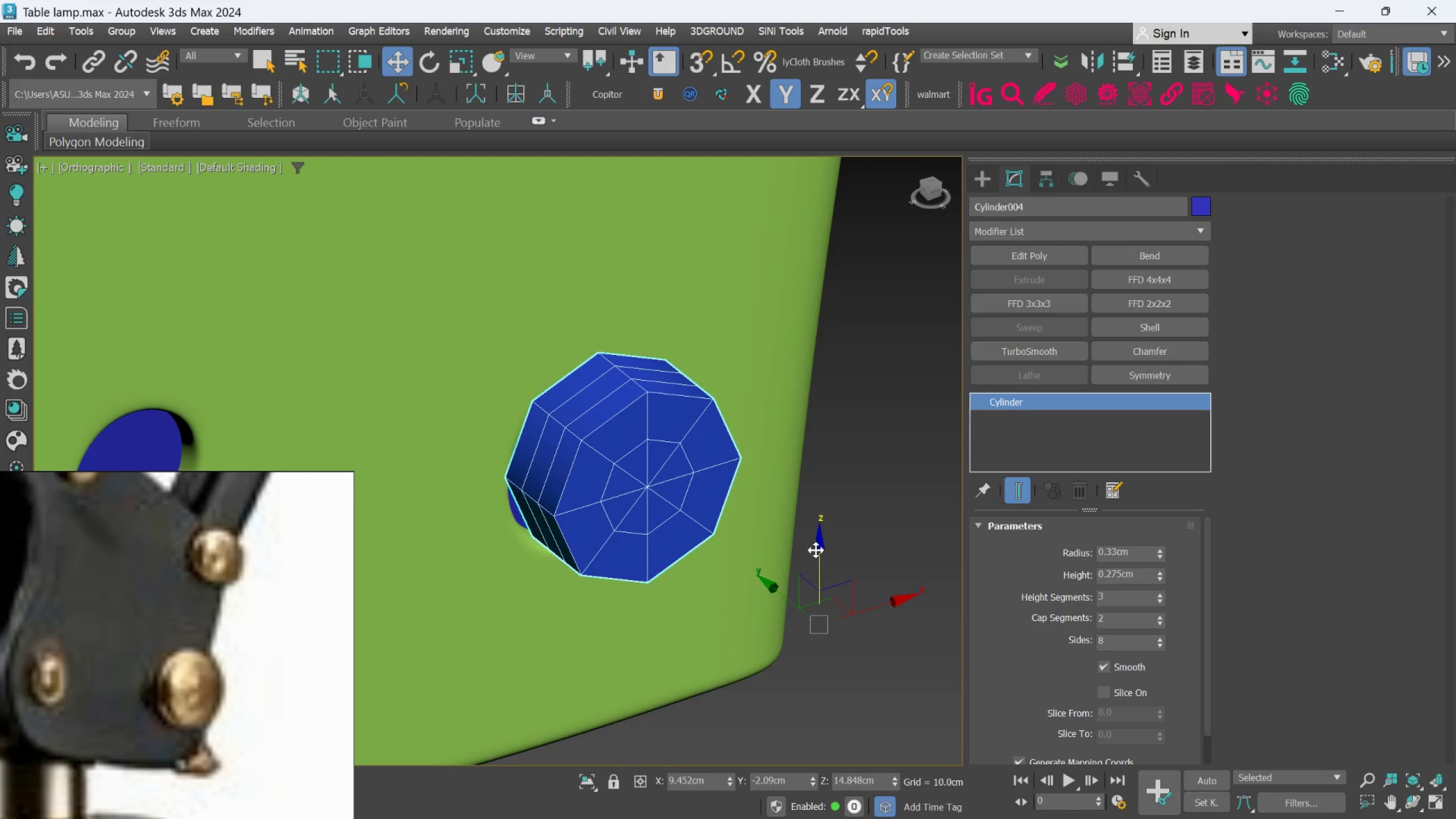 
left_click_drag(start_coordinate=[817, 549], to_coordinate=[819, 568])
 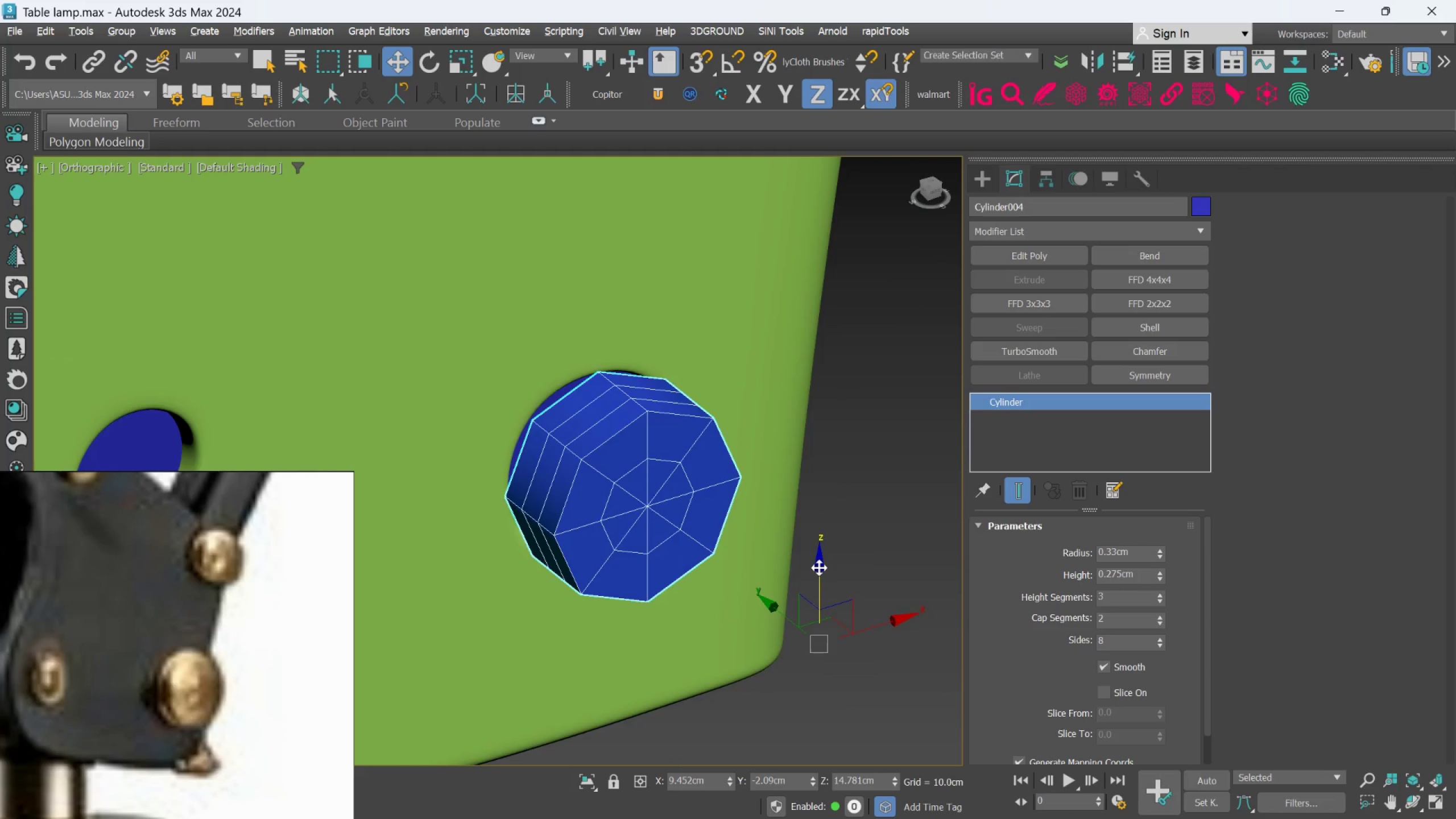 
hold_key(key=AltLeft, duration=0.45)
 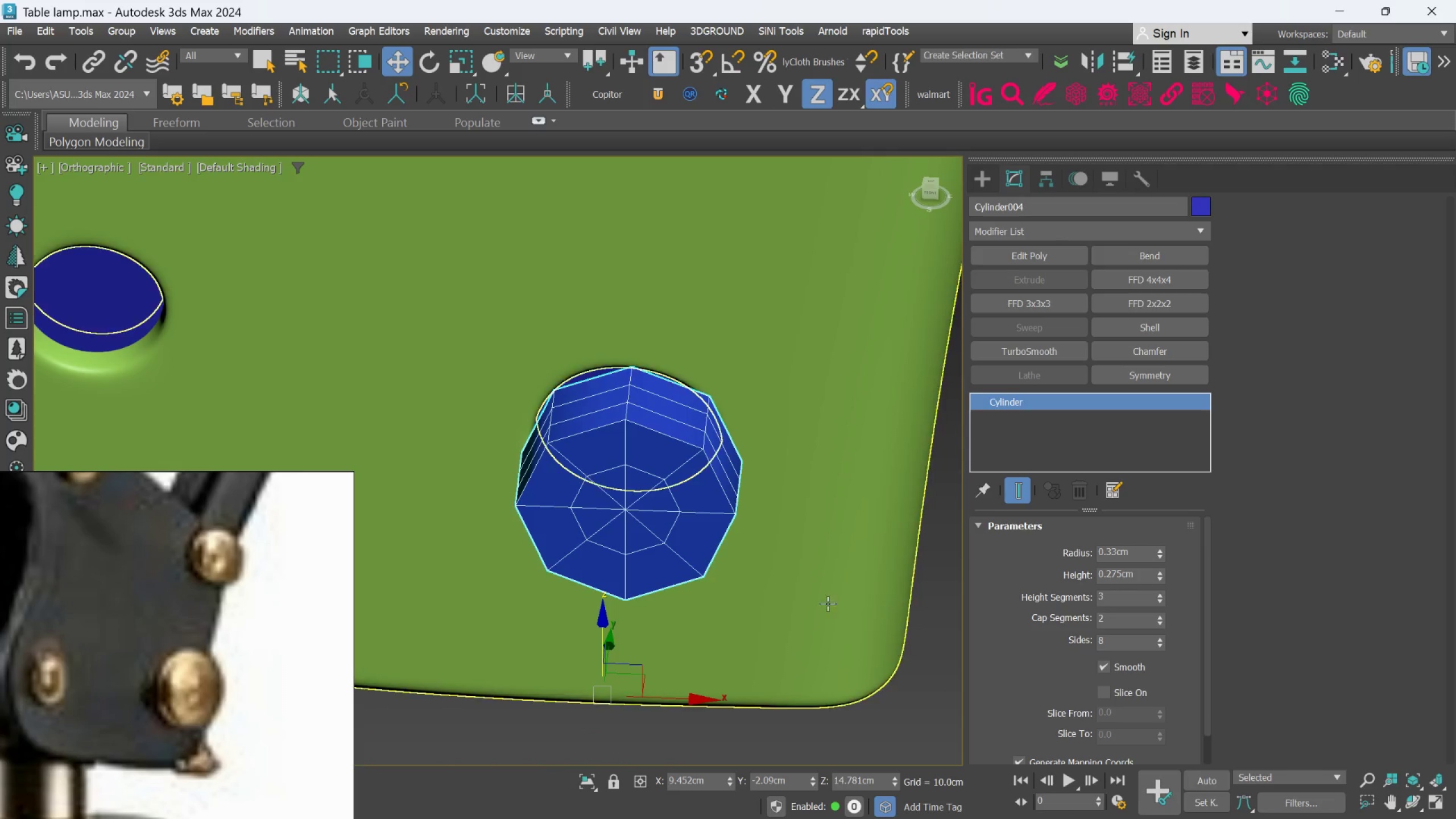 
hold_key(key=AltLeft, duration=0.5)
 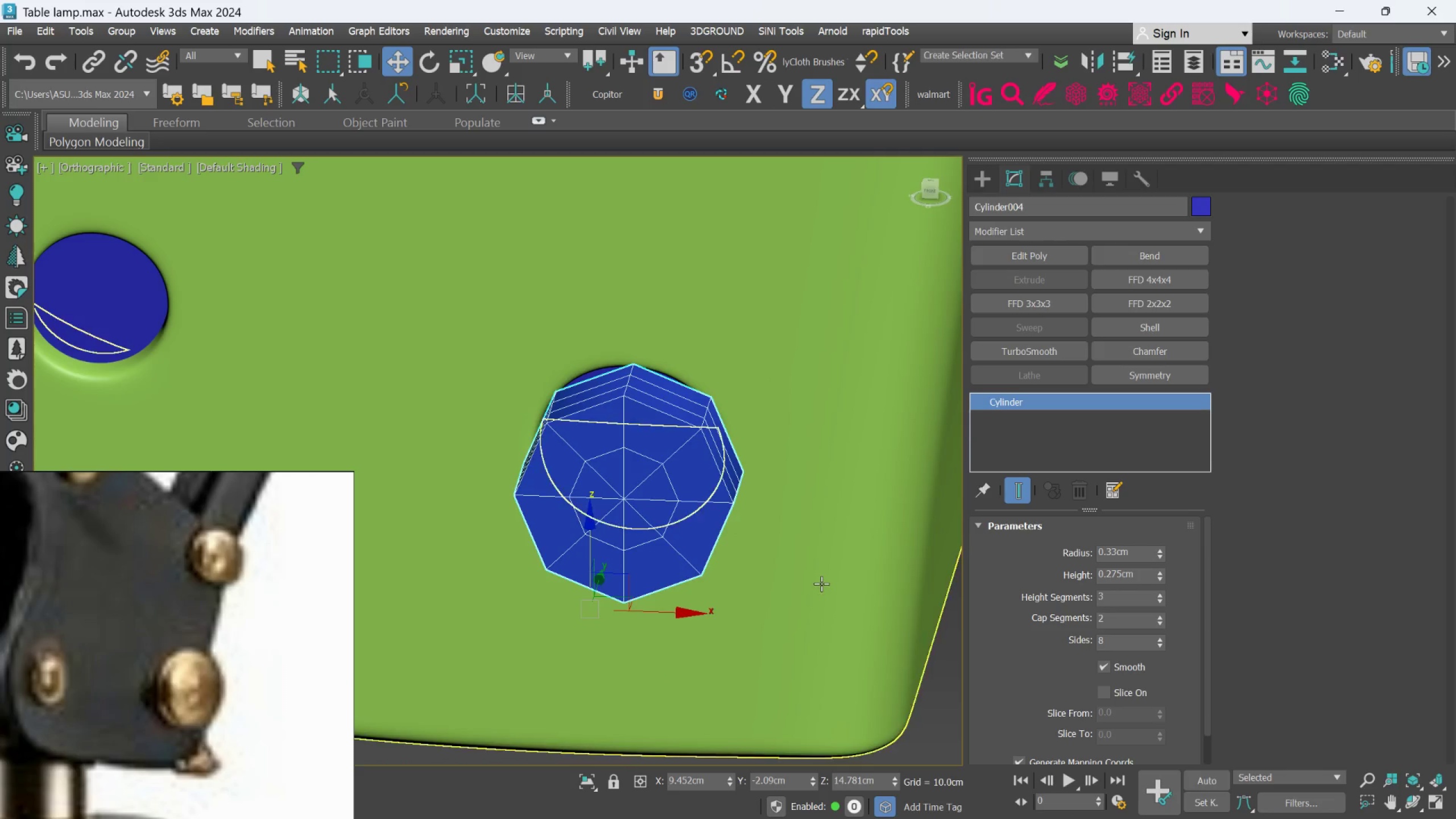 
mouse_move([731, 567])
 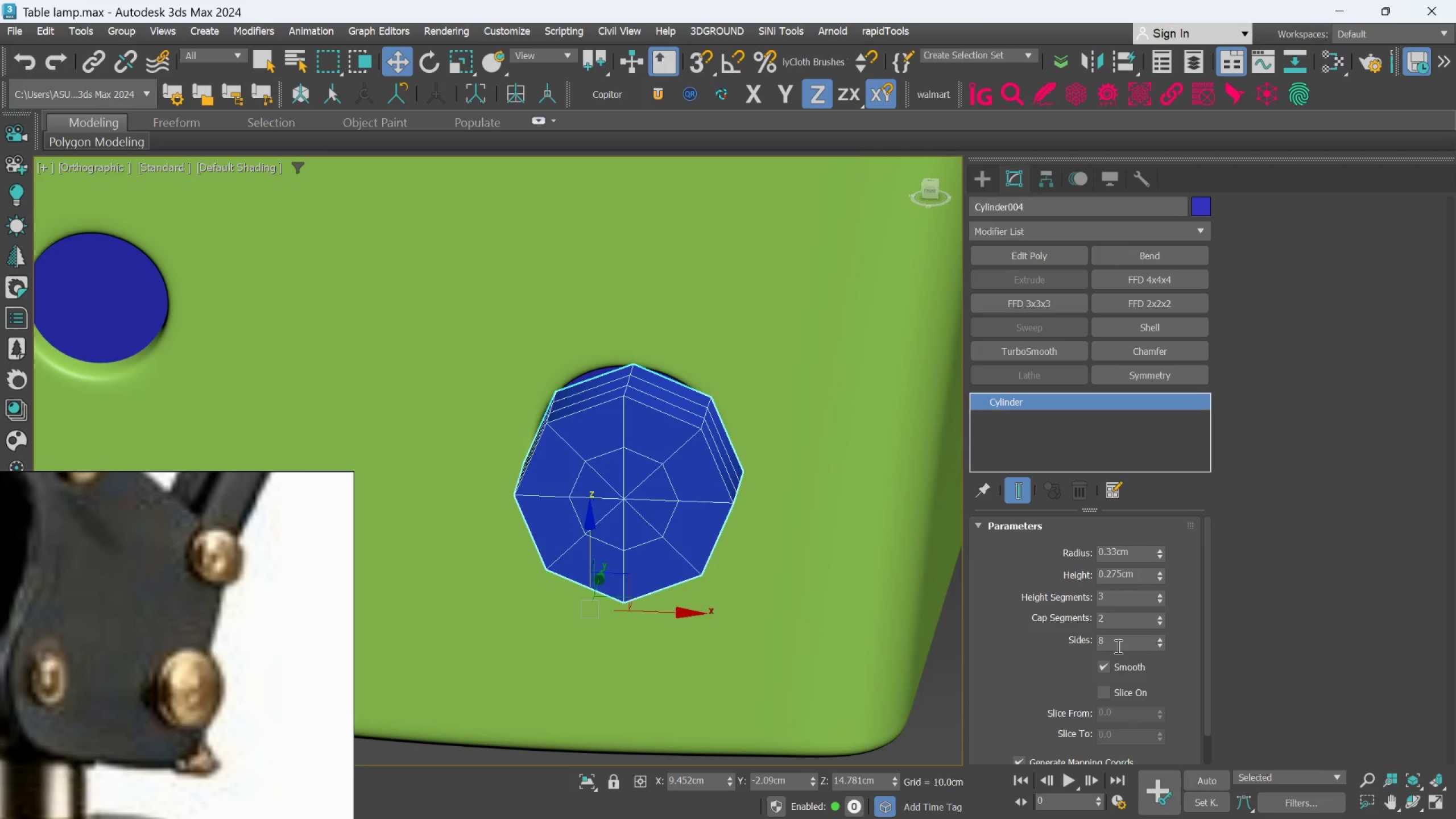 
double_click([1117, 646])
 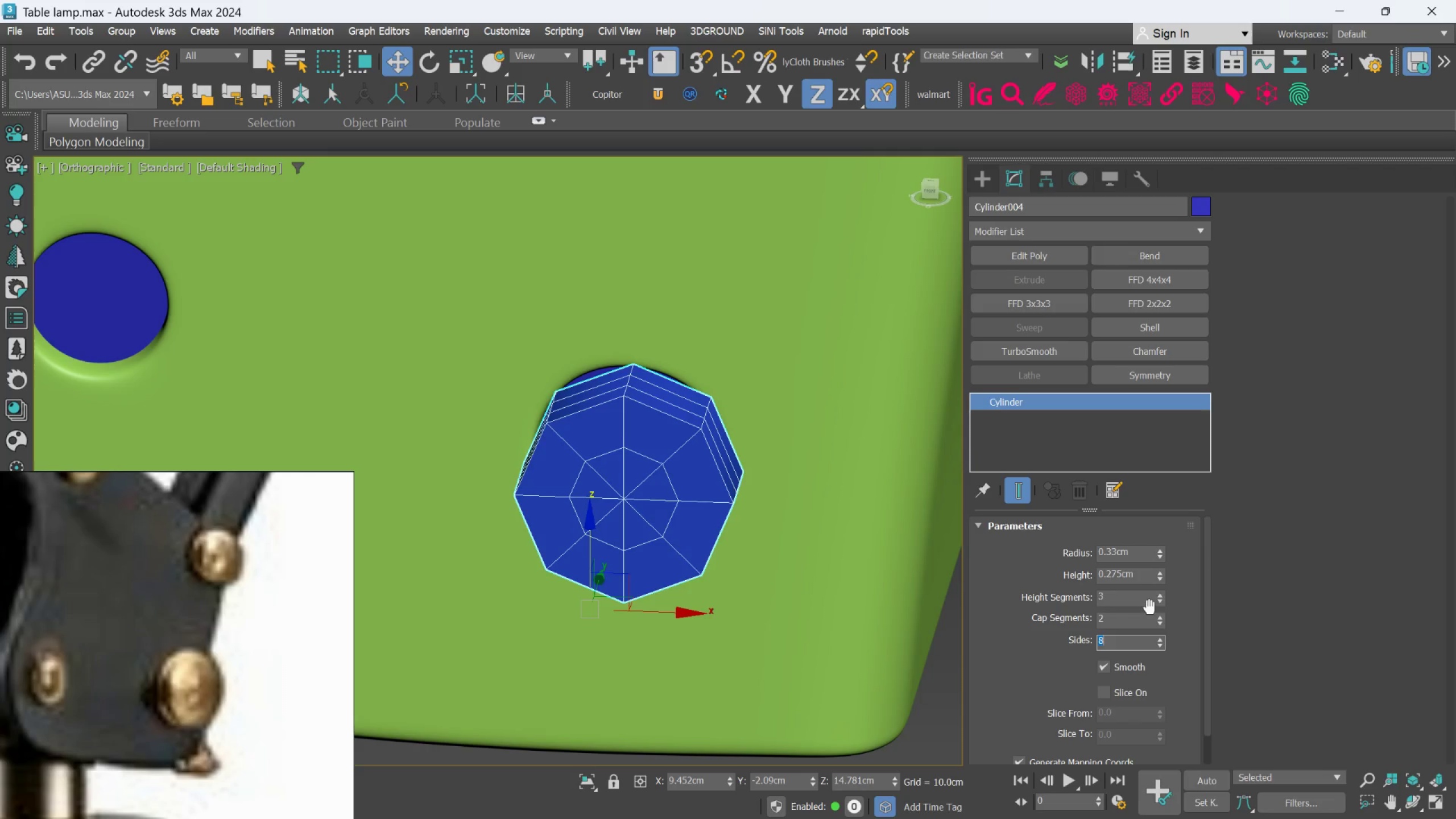 
right_click([1167, 602])
 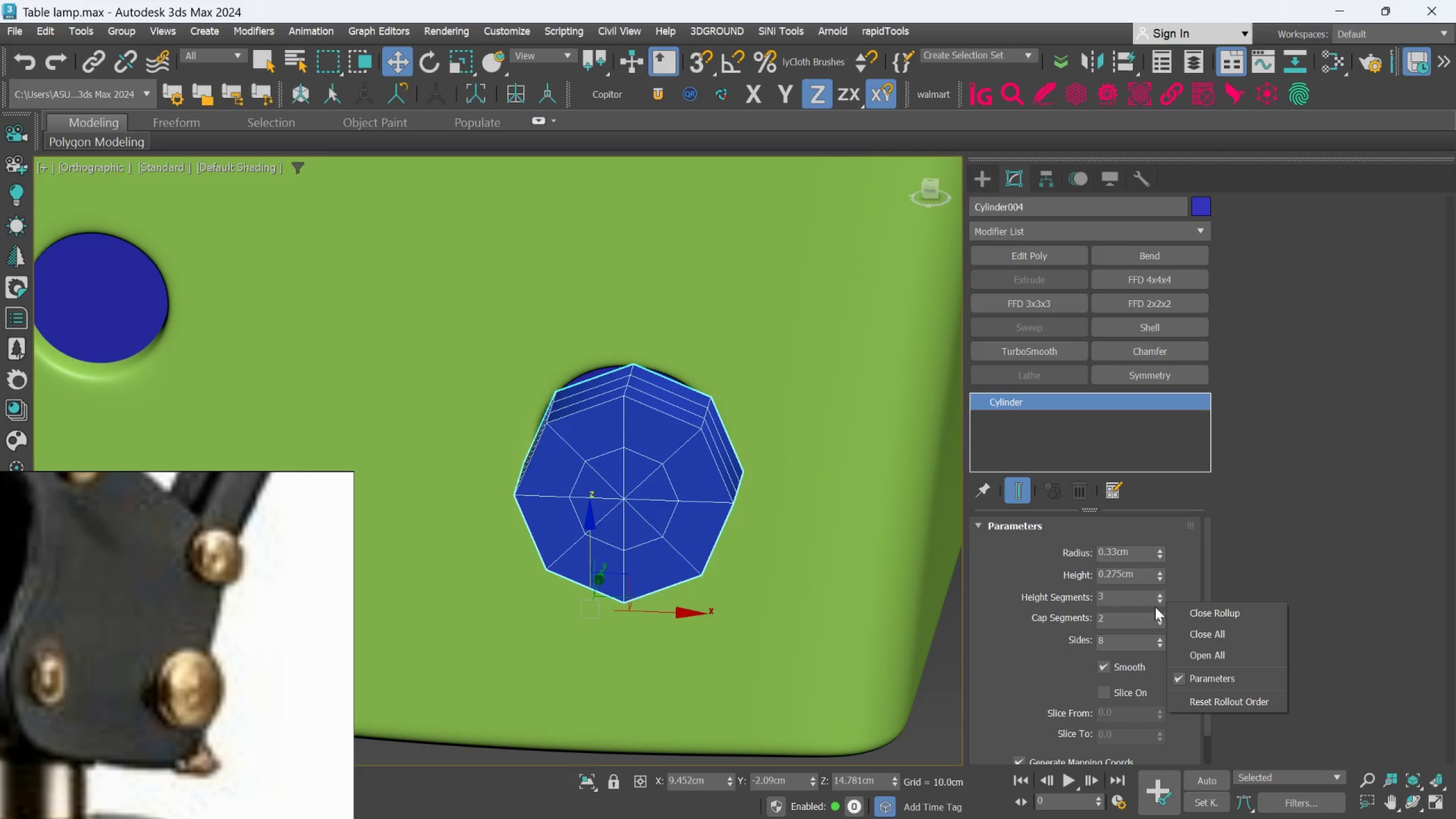 
left_click([1159, 602])
 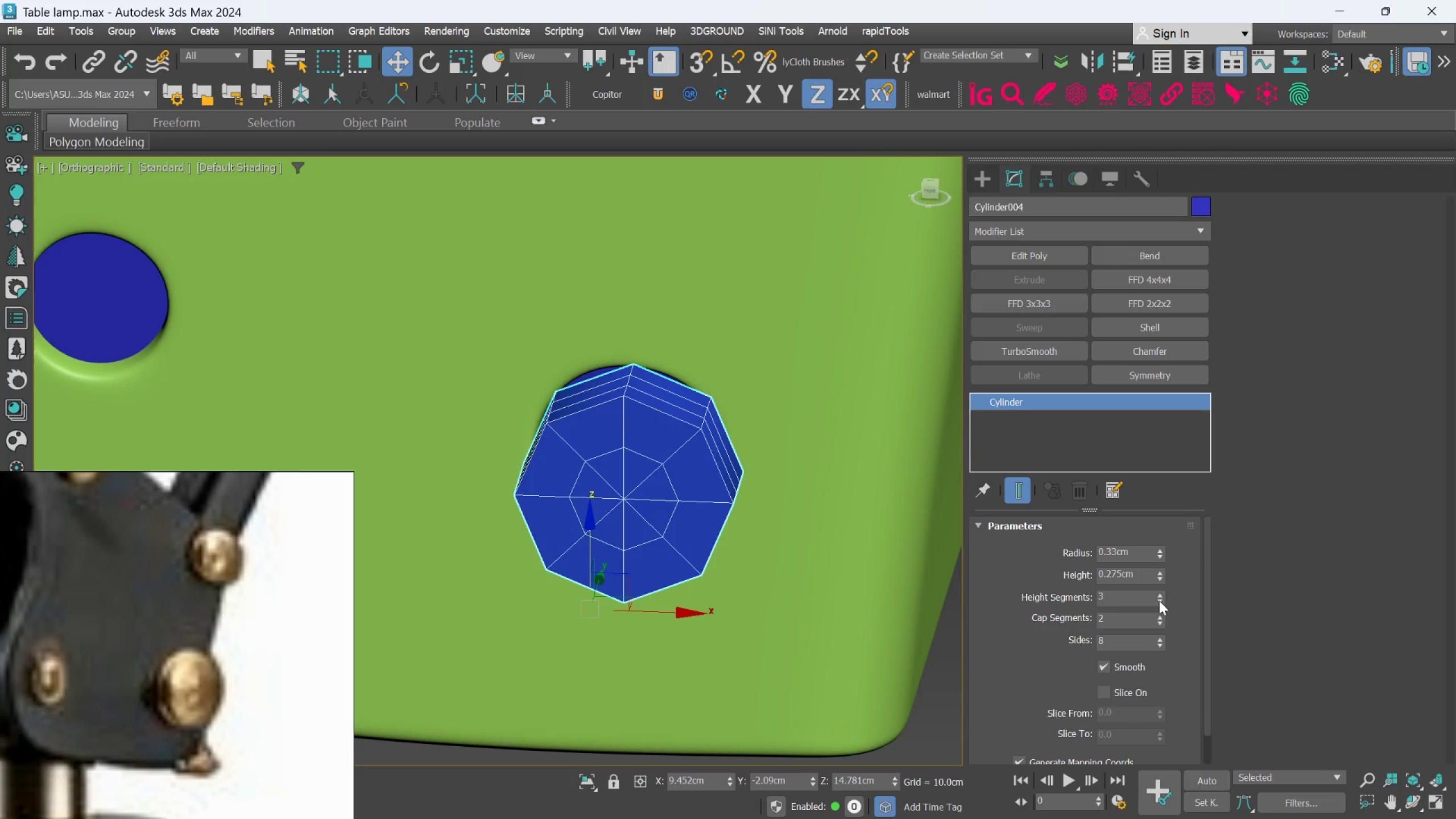 
right_click([1159, 599])
 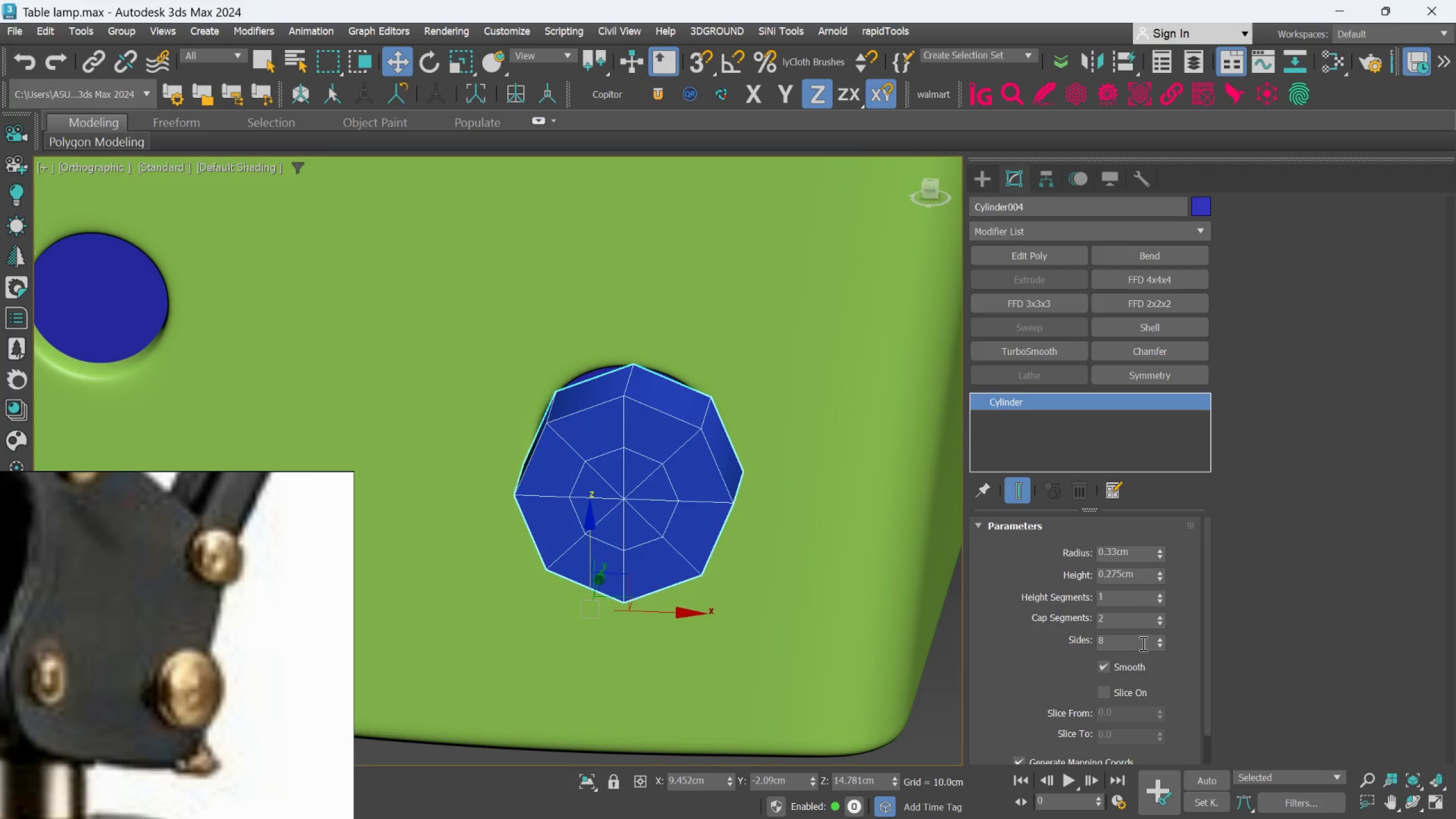 
wait(5.06)
 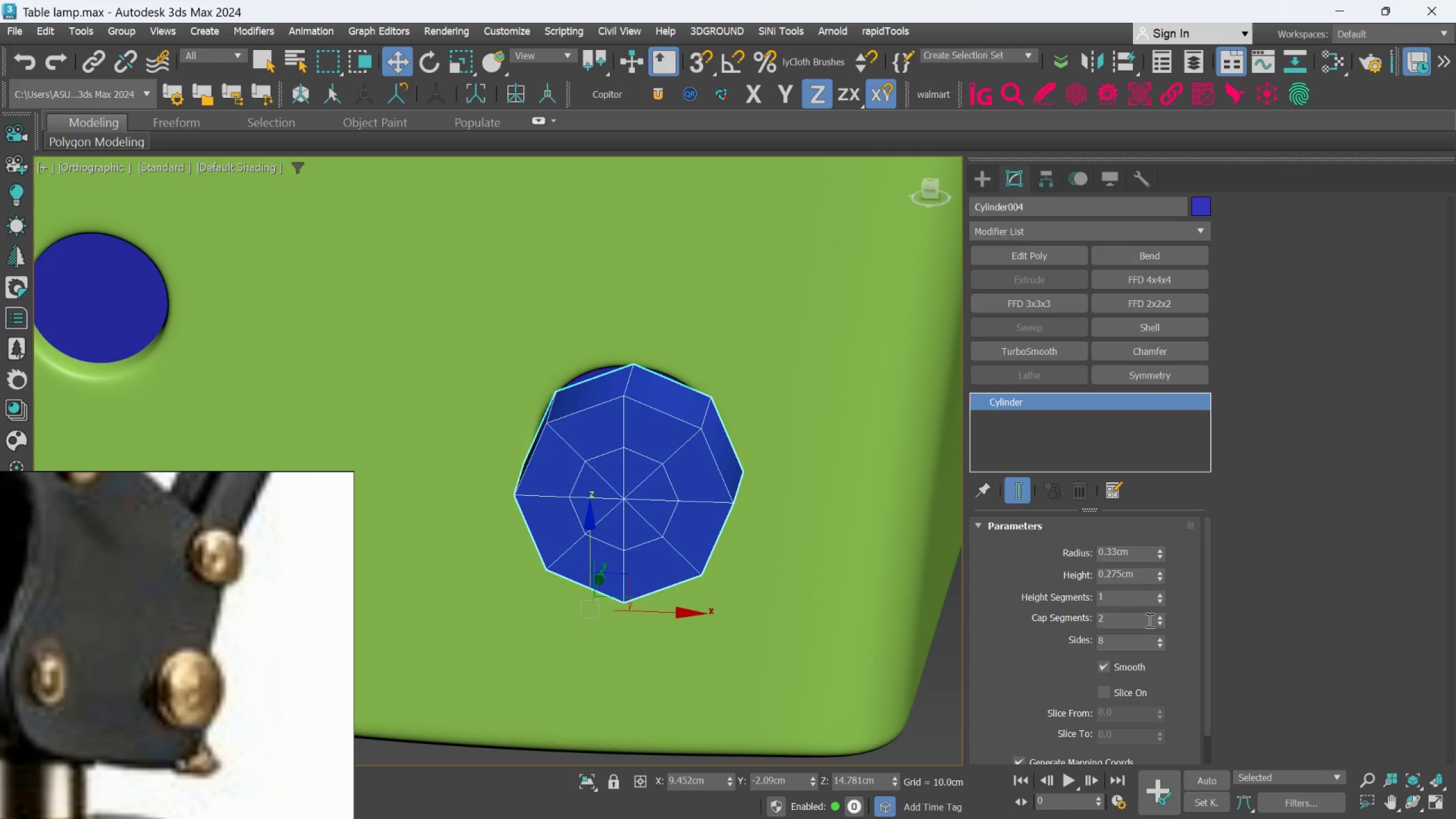 
scroll: coordinate [681, 451], scroll_direction: up, amount: 2.0
 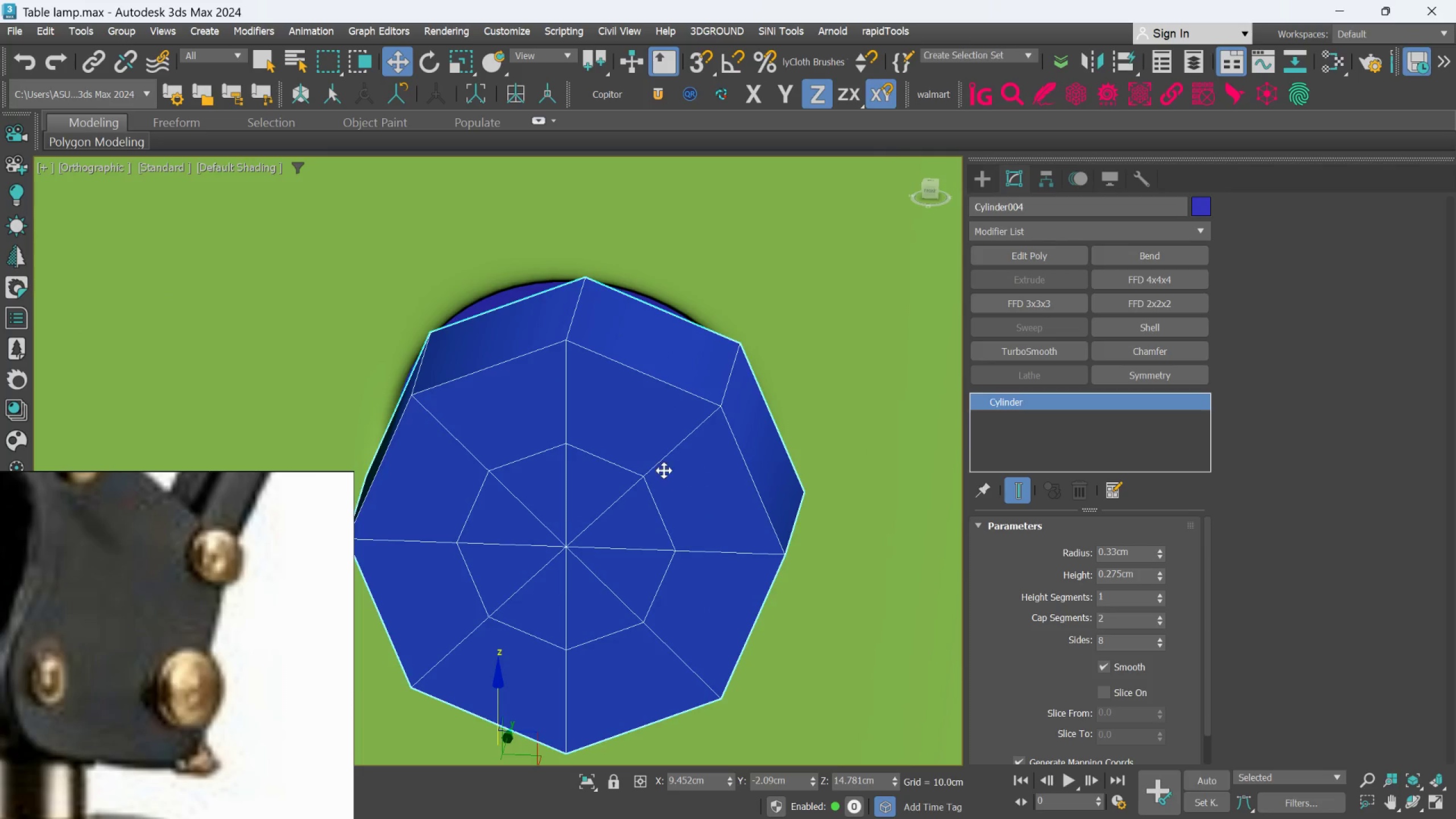 
hold_key(key=AltLeft, duration=0.56)
 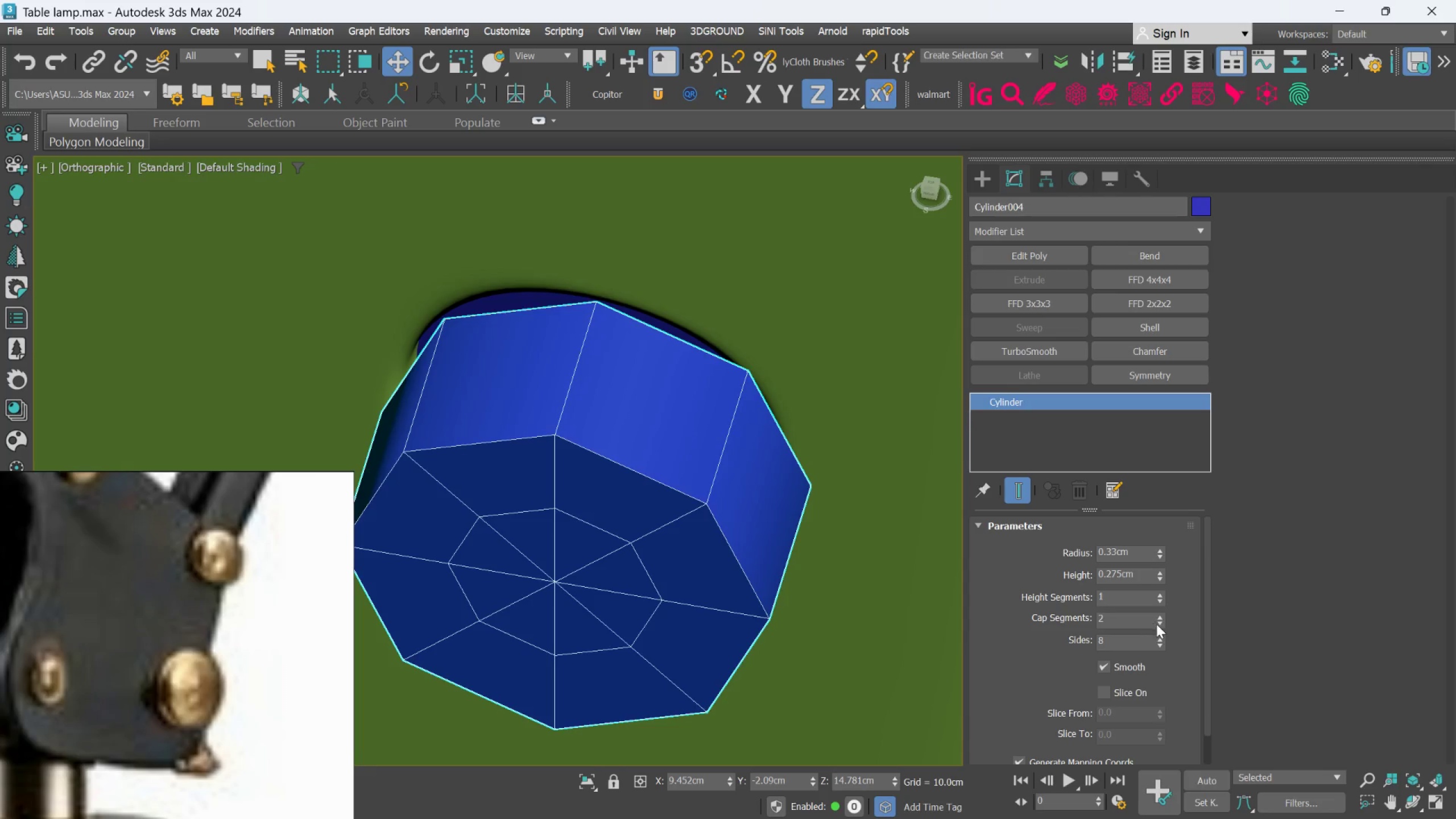 
double_click([1141, 645])
 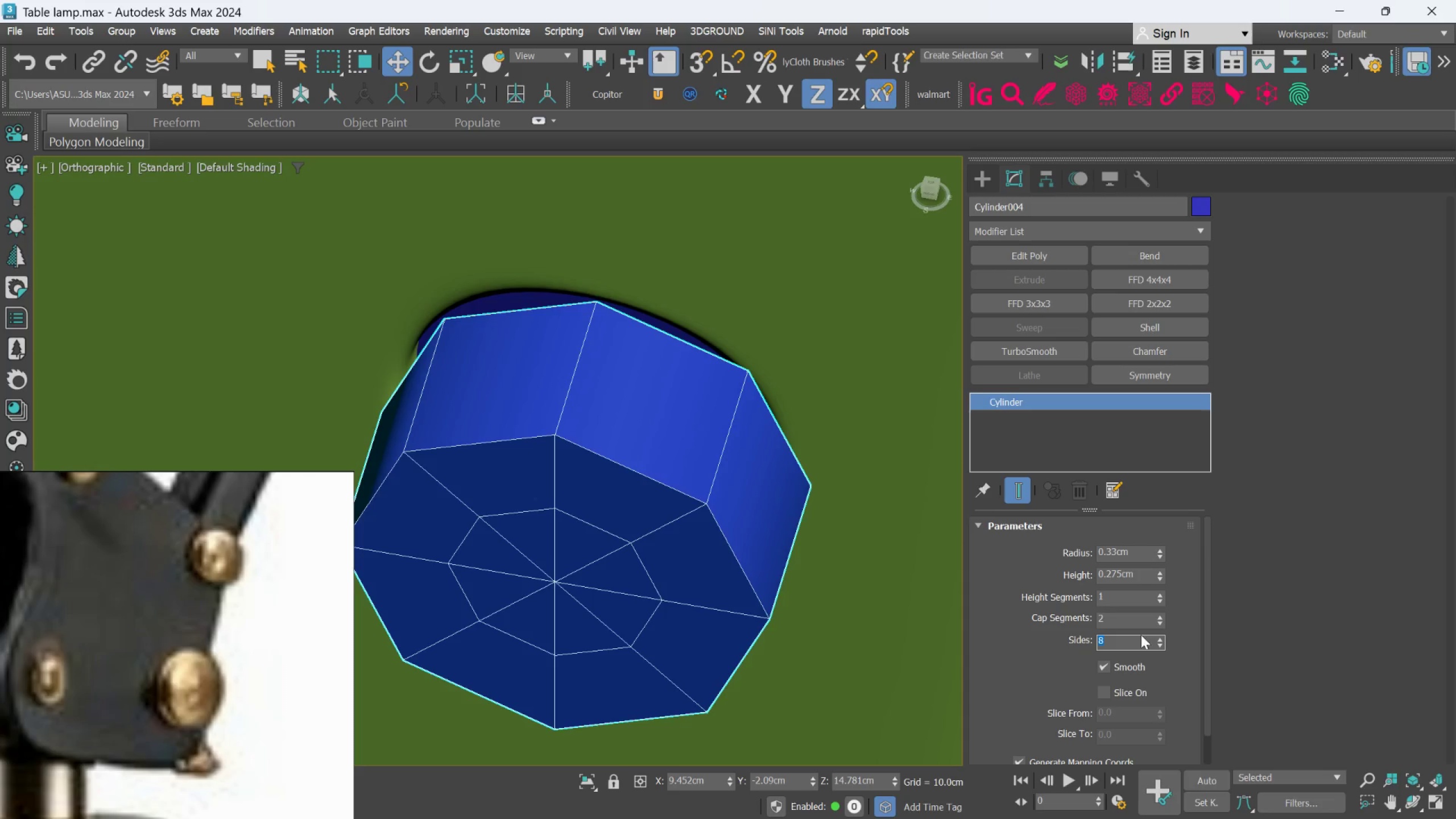 
type(20)
 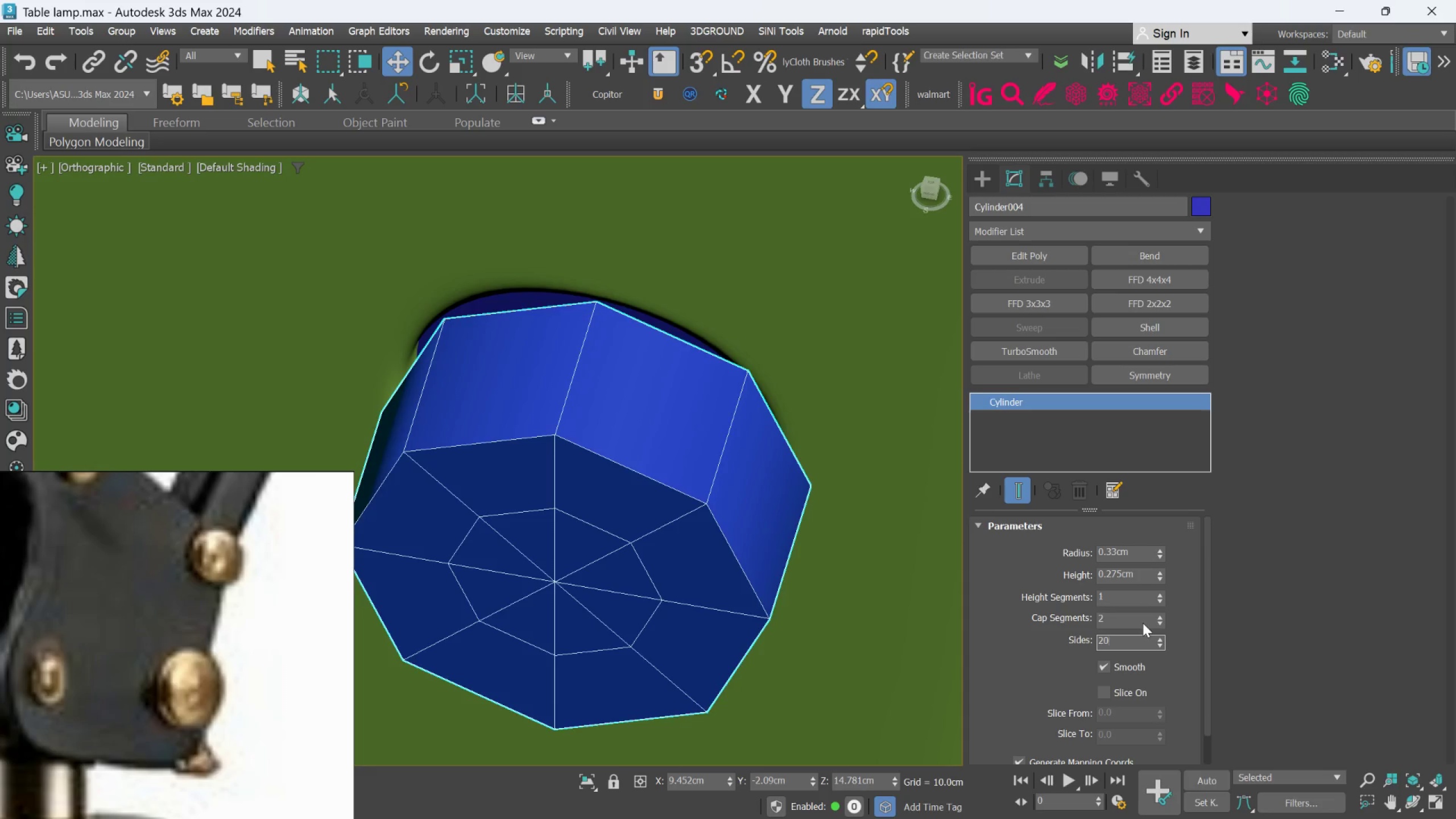 
key(Enter)
 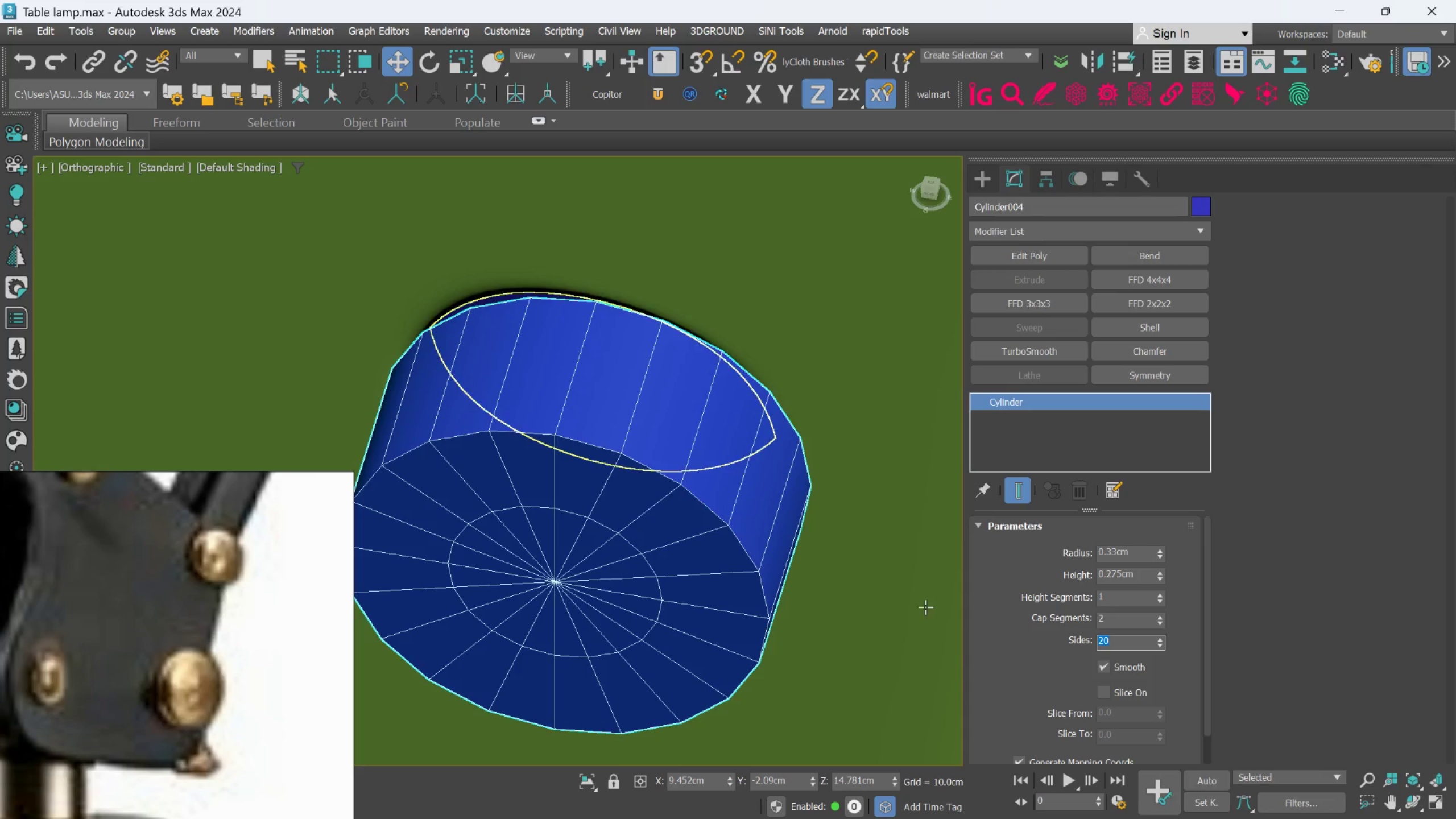 
scroll: coordinate [768, 586], scroll_direction: down, amount: 1.0
 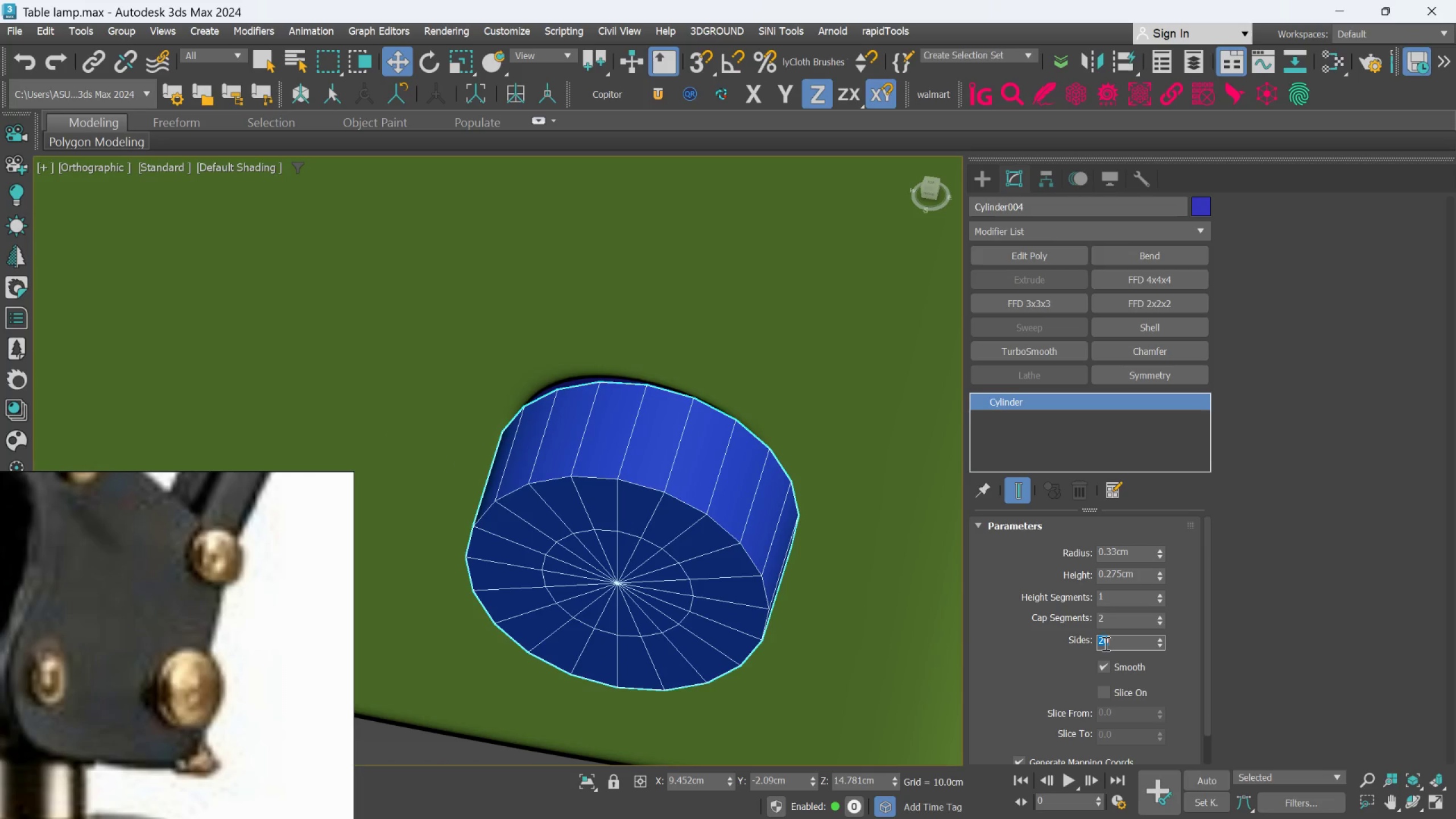 
type(24)
 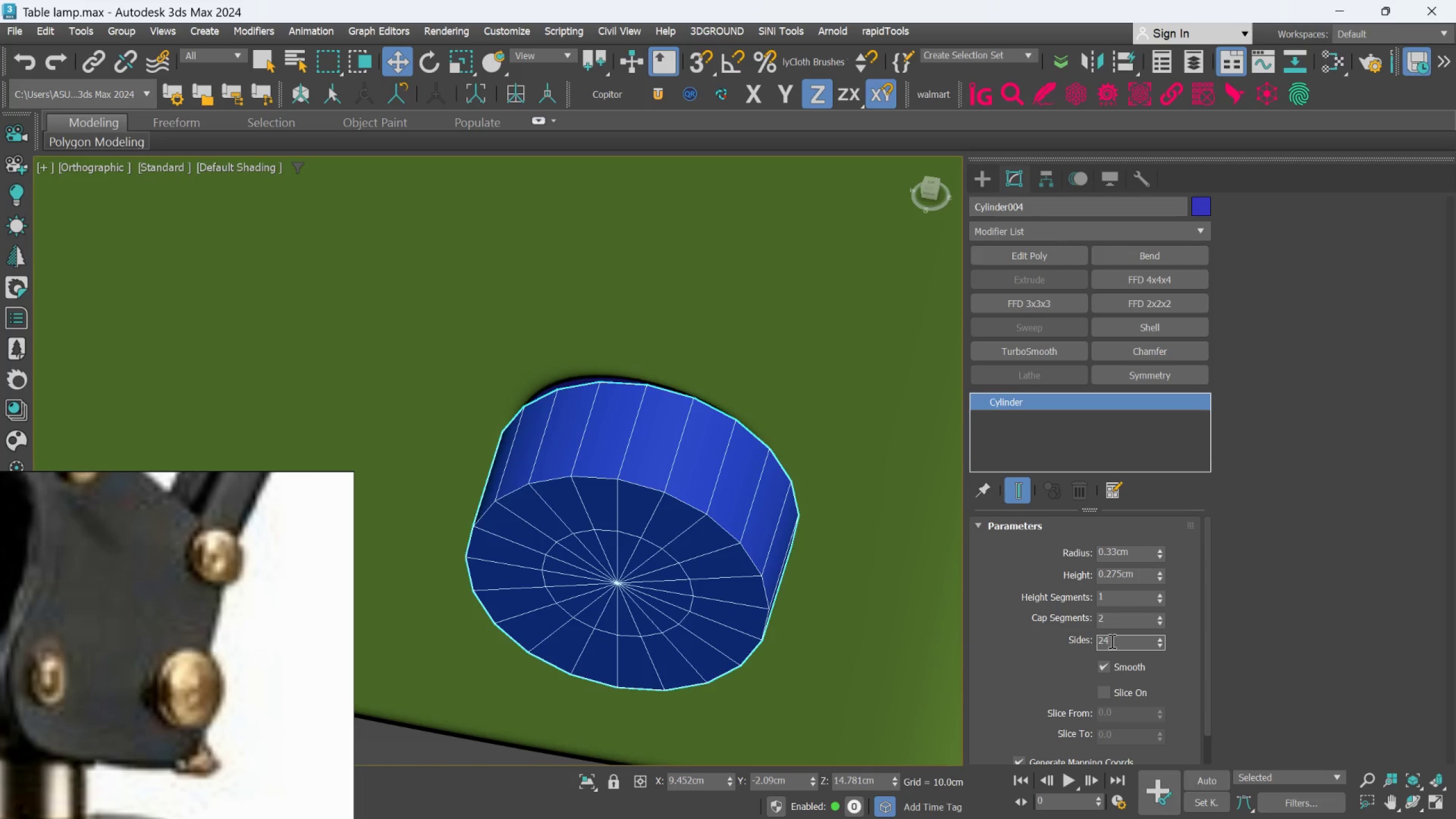 
key(Enter)
 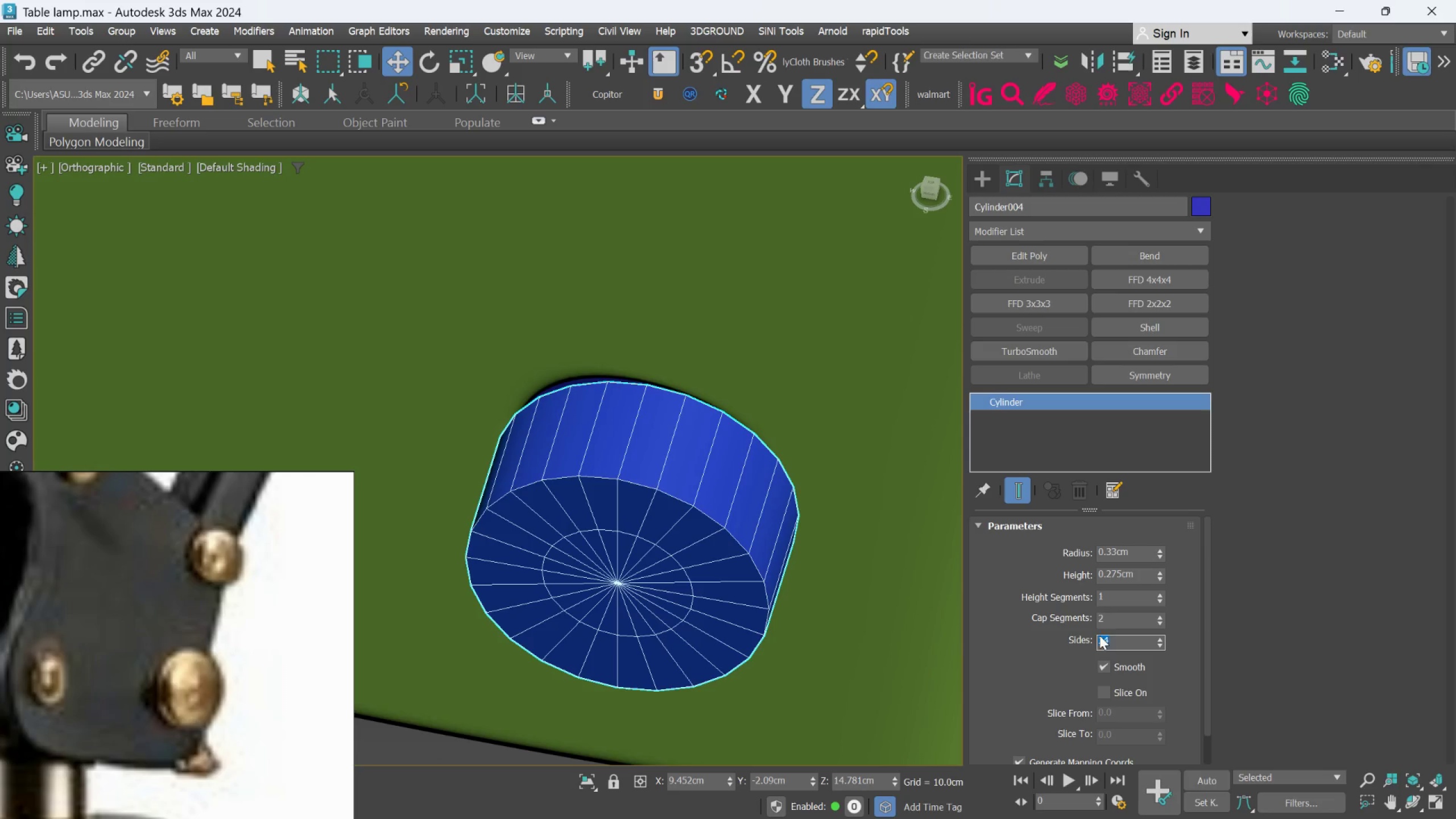 
double_click([1110, 647])
 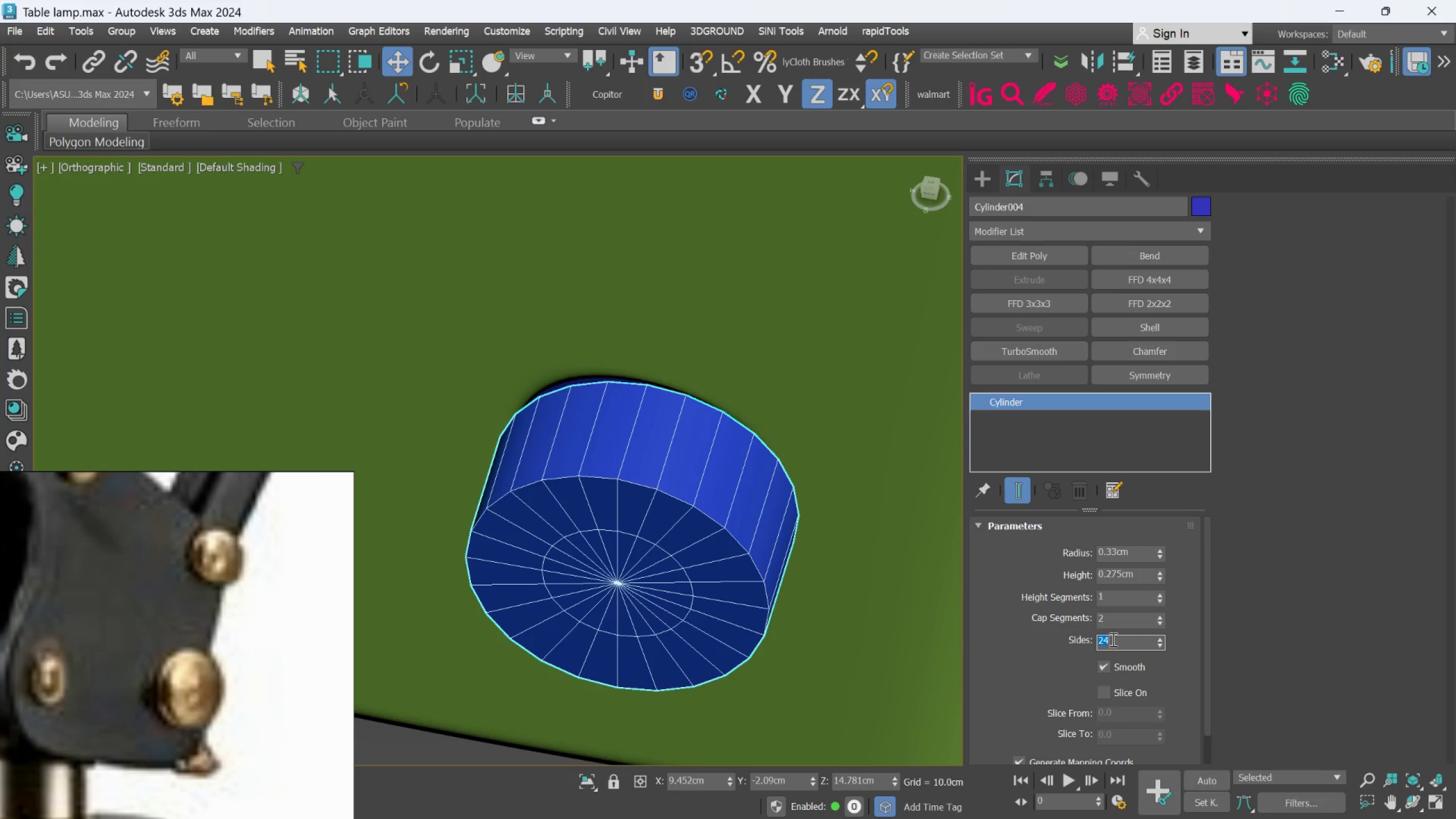 
type(48)
 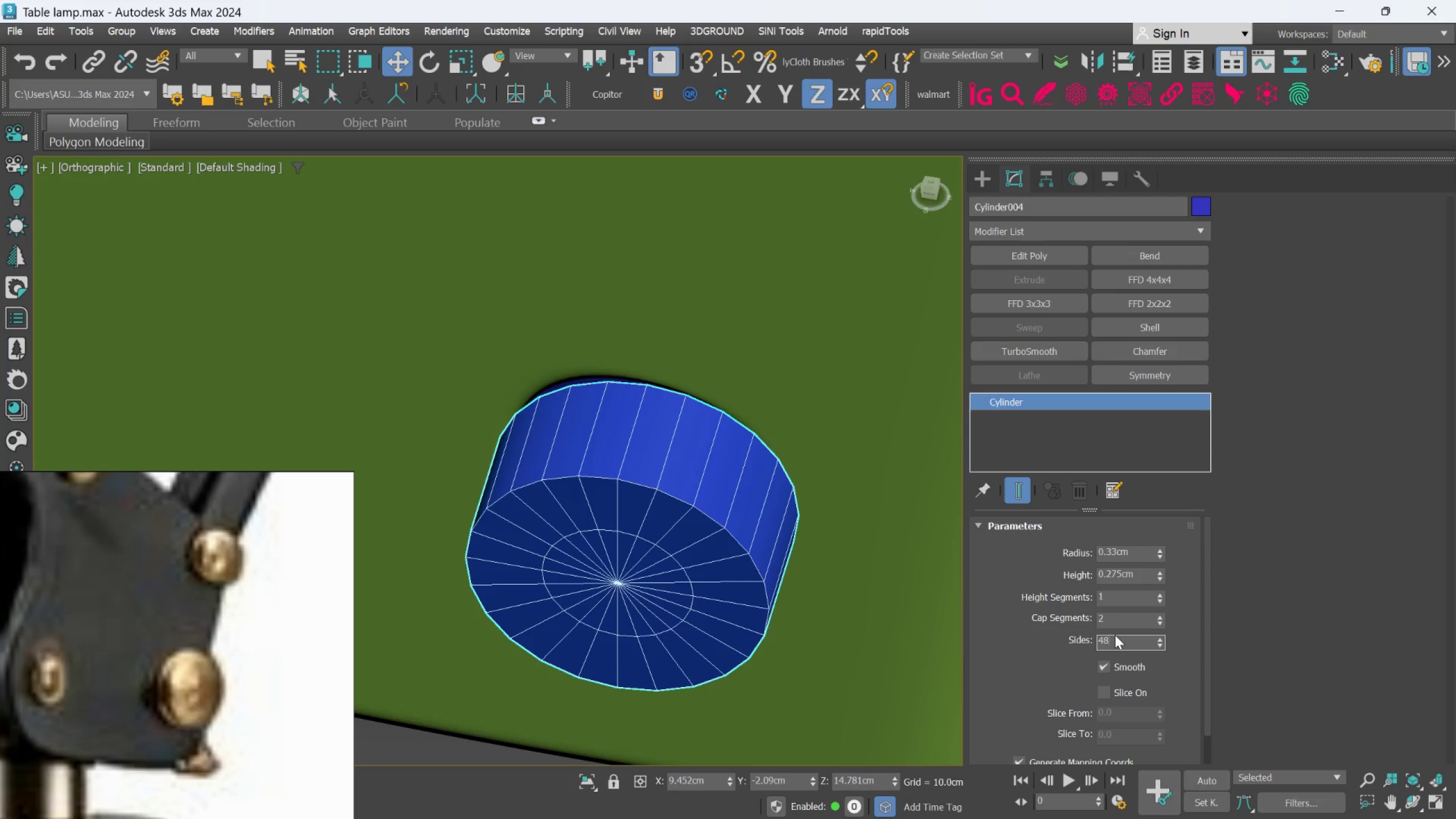 
key(Enter)
 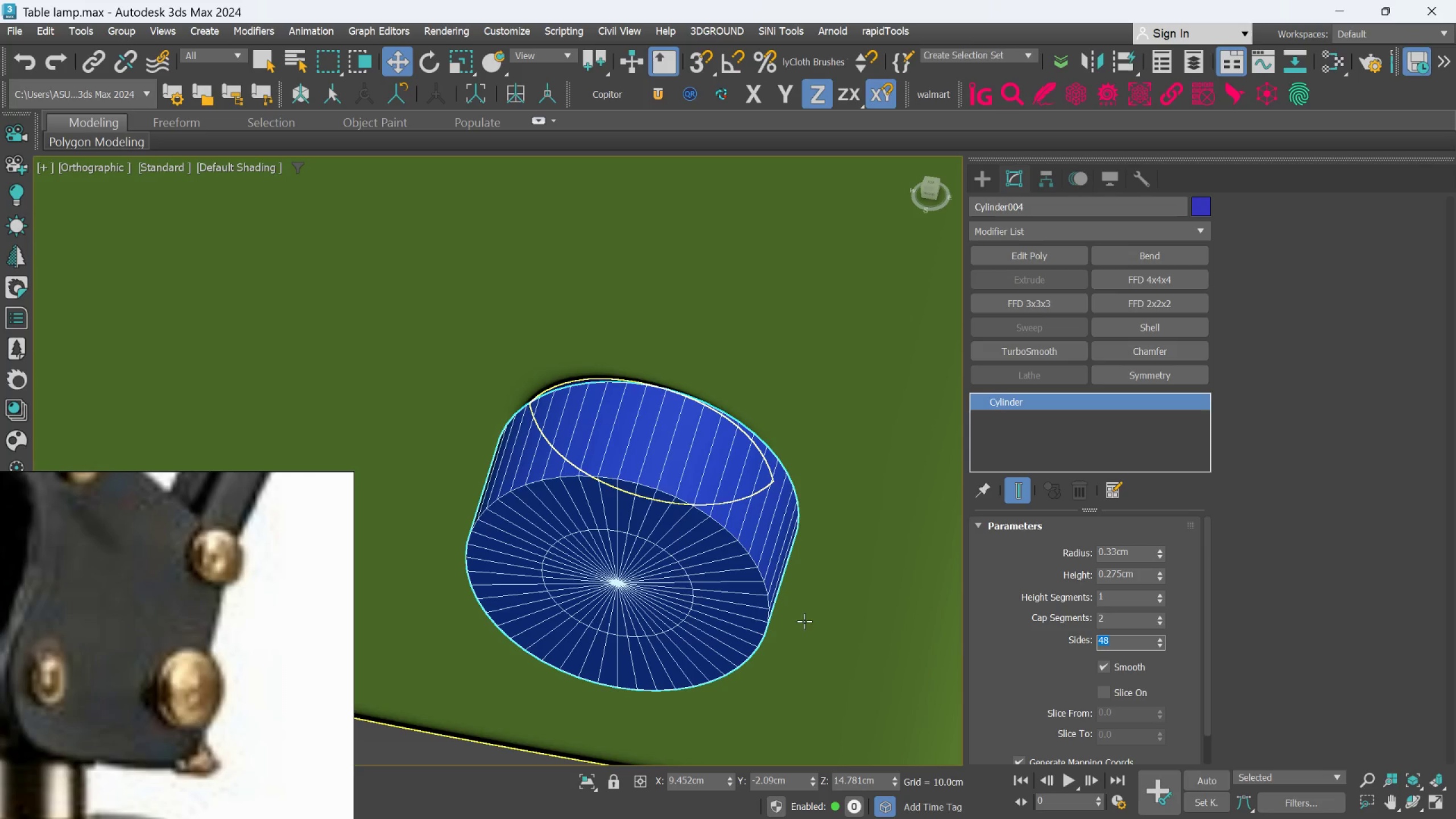 
scroll: coordinate [789, 589], scroll_direction: up, amount: 2.0
 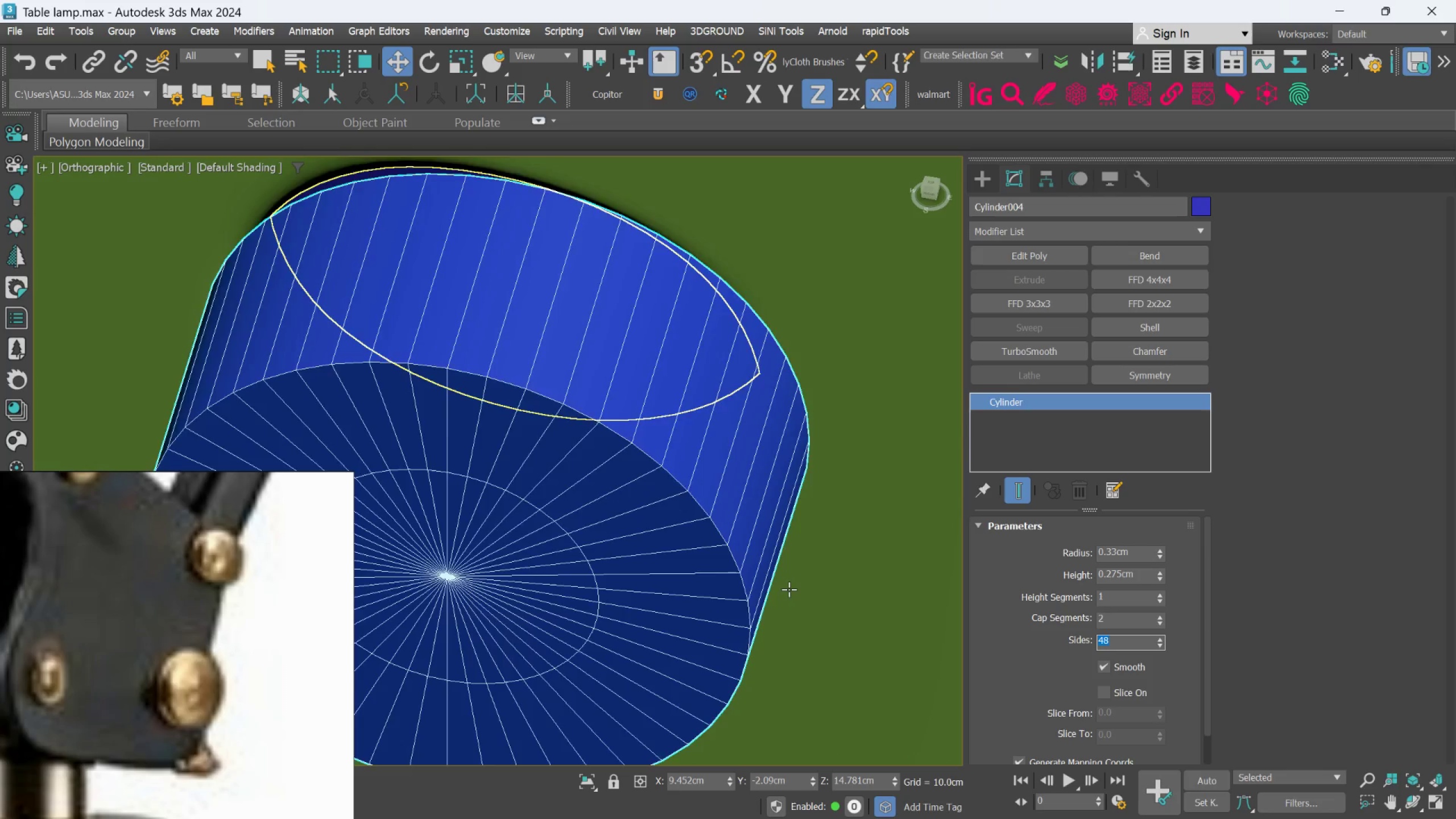 
scroll: coordinate [789, 589], scroll_direction: down, amount: 1.0
 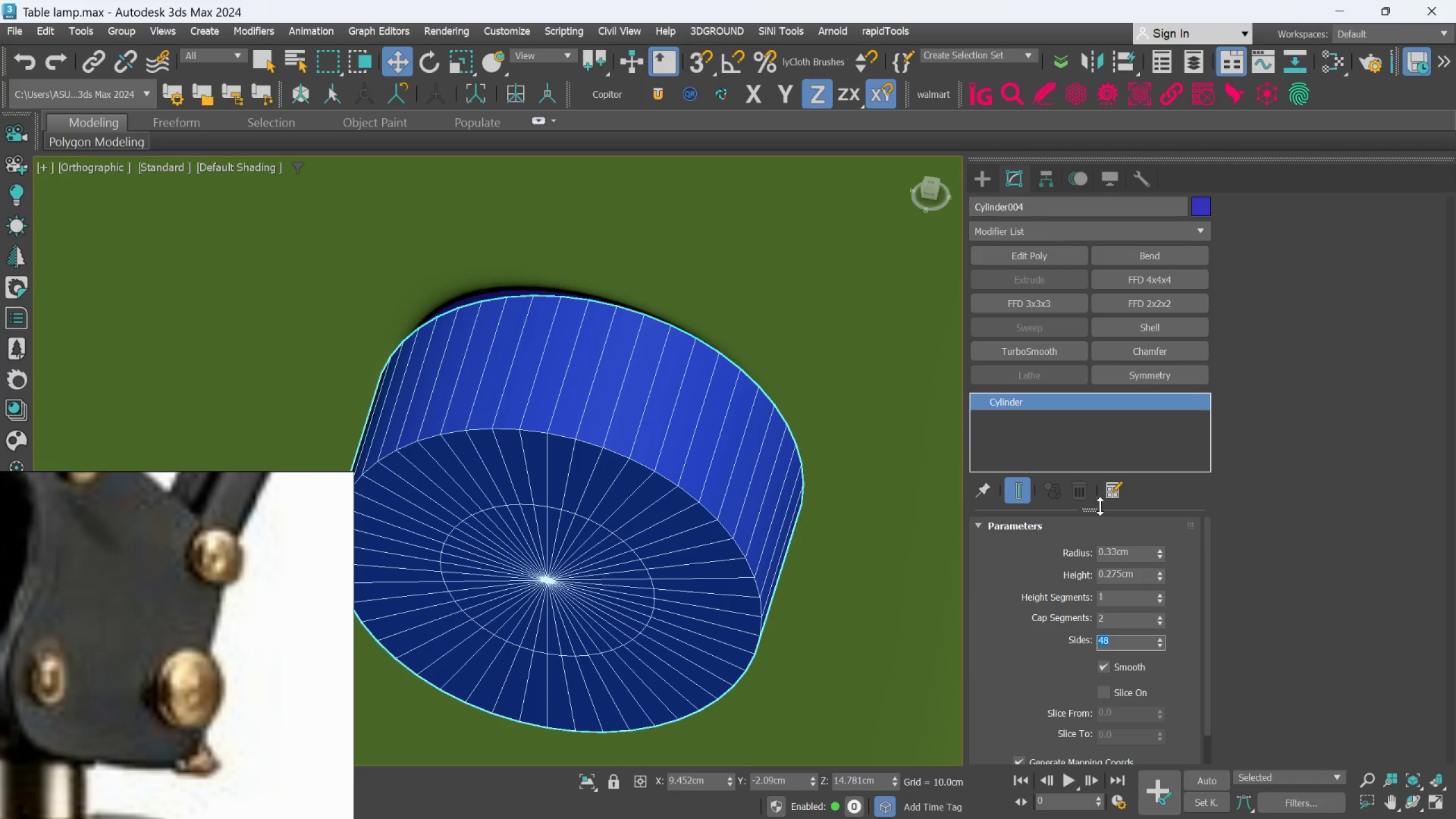 
left_click([1103, 438])
 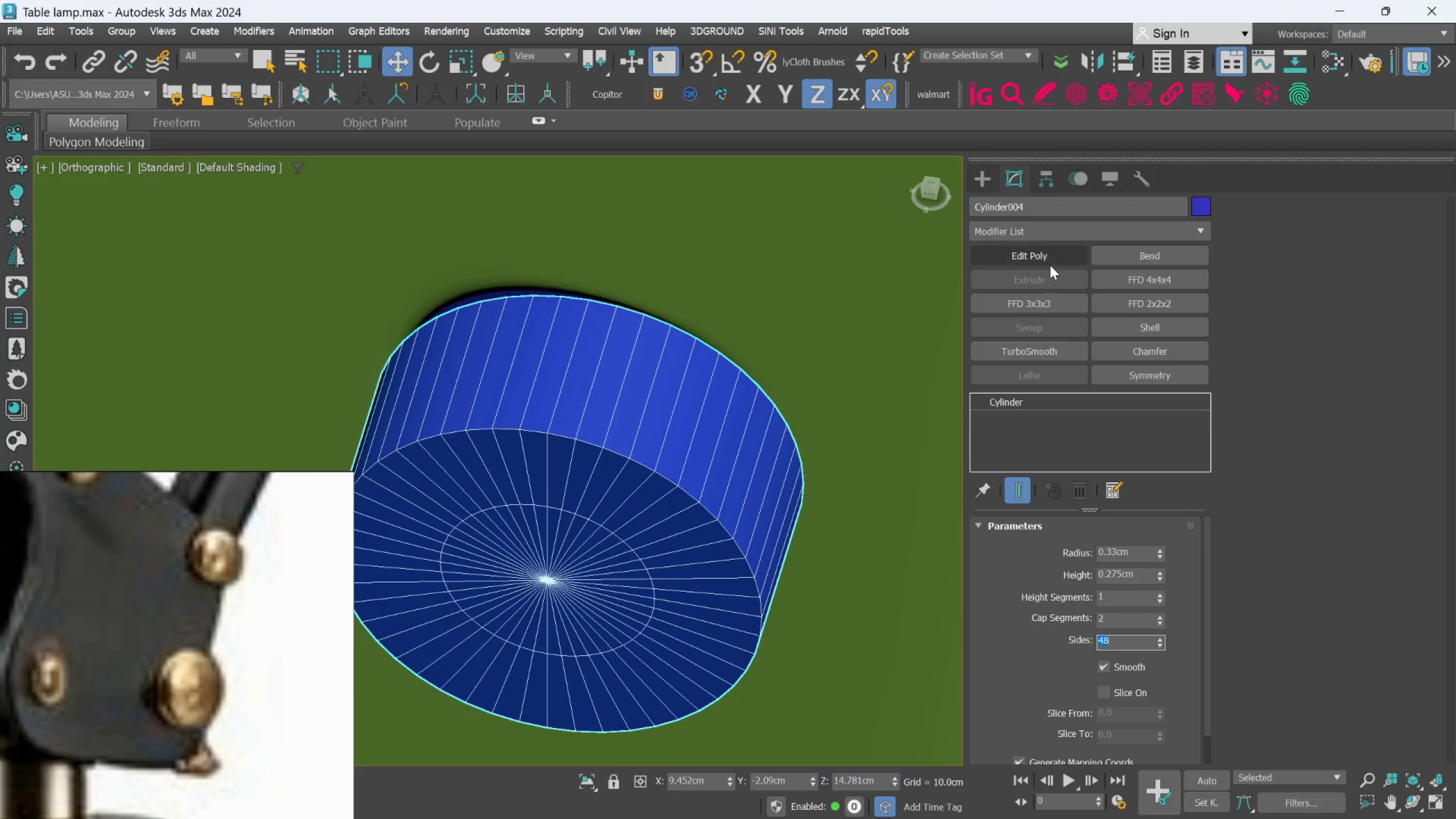 
left_click([1049, 263])
 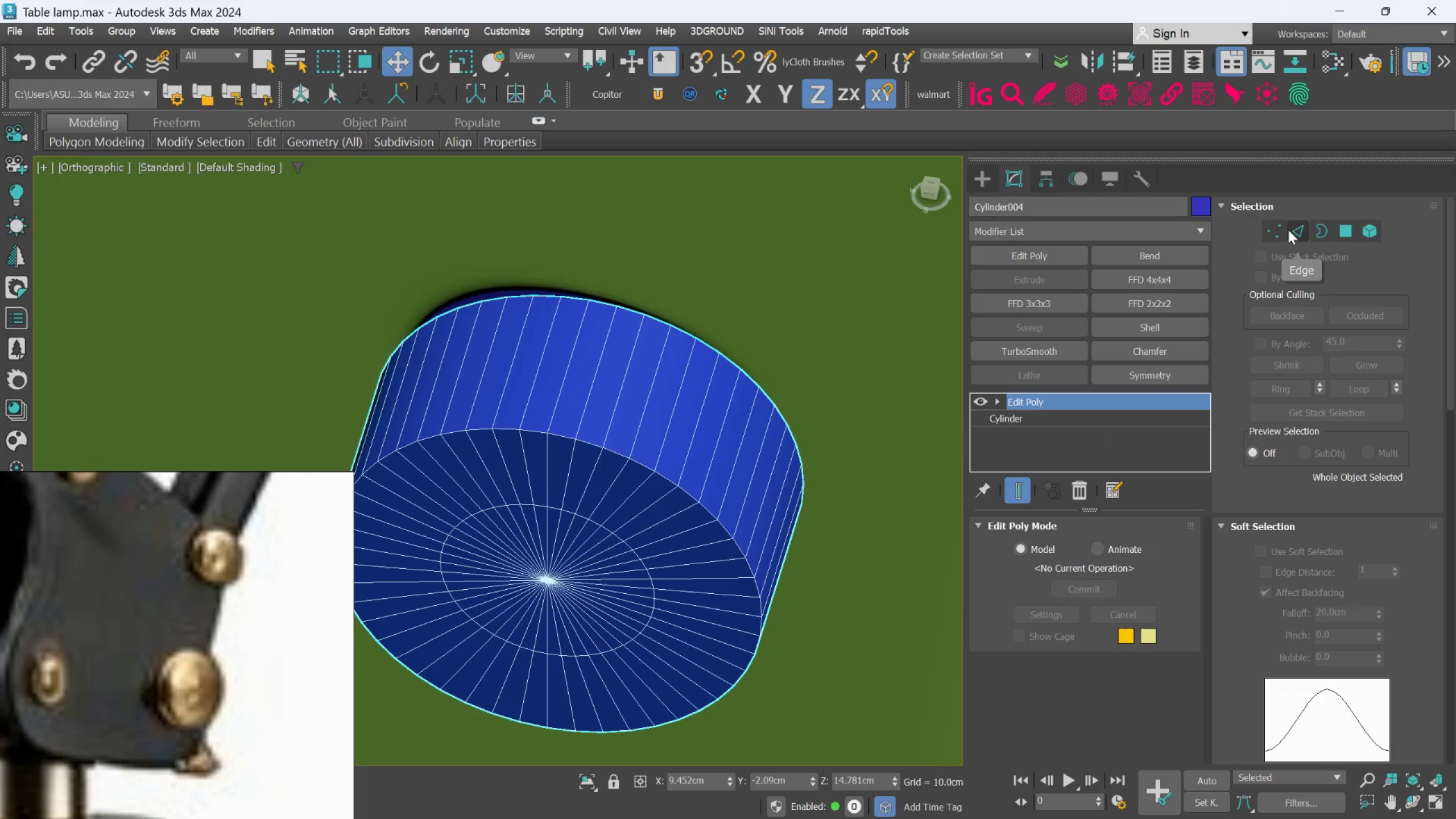 
left_click([1289, 229])
 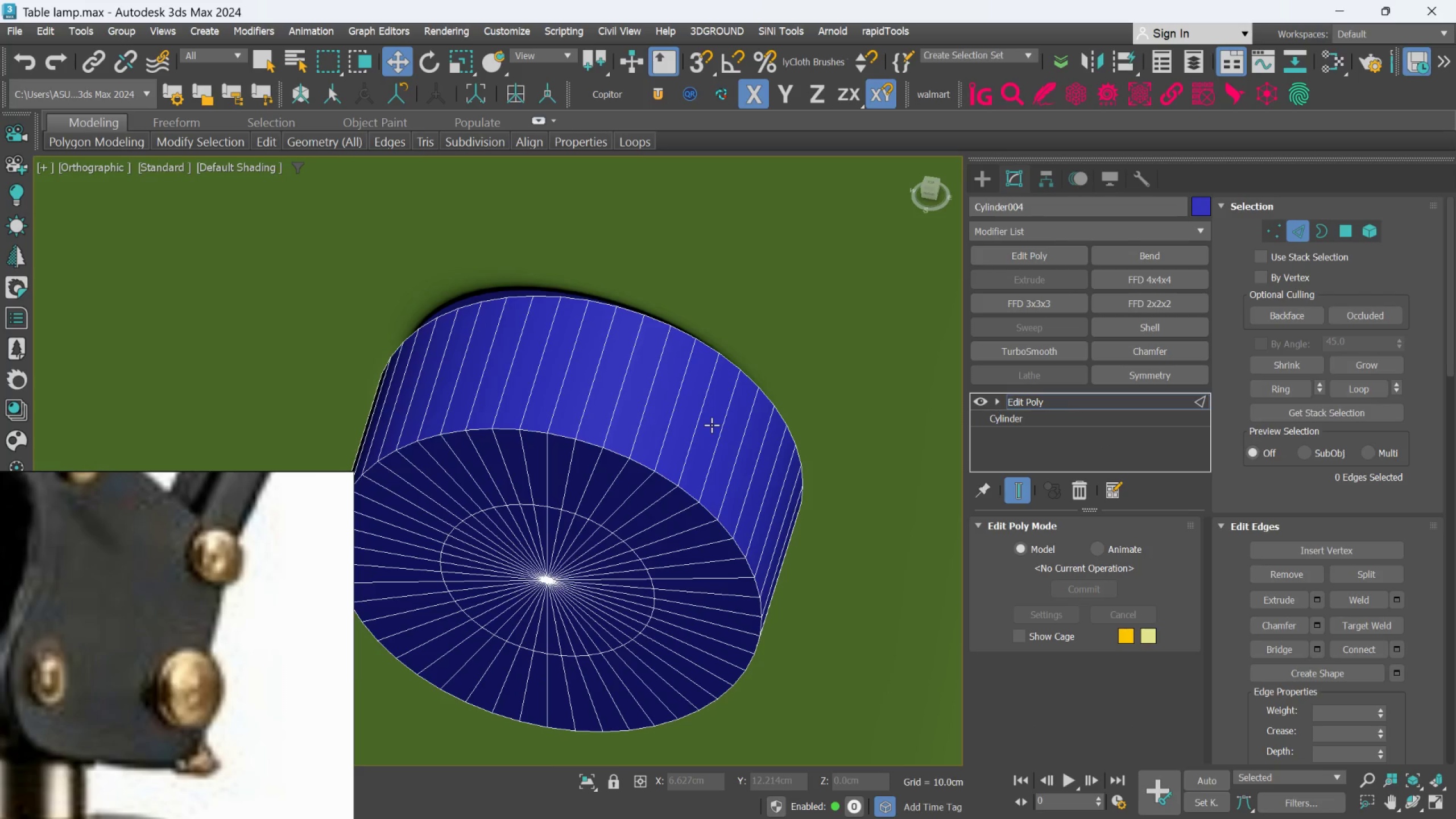 
left_click([717, 427])
 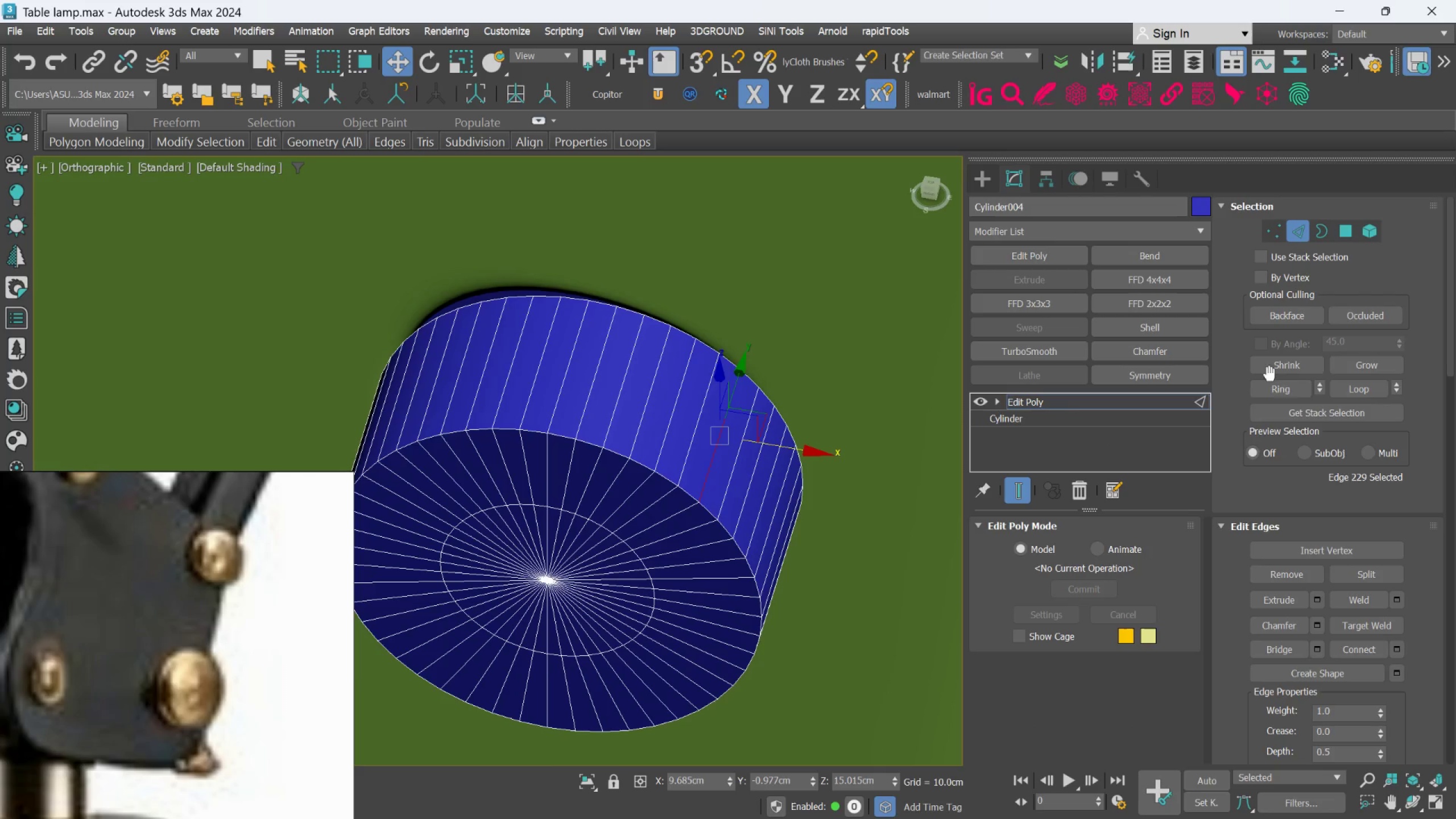 
left_click([1271, 394])
 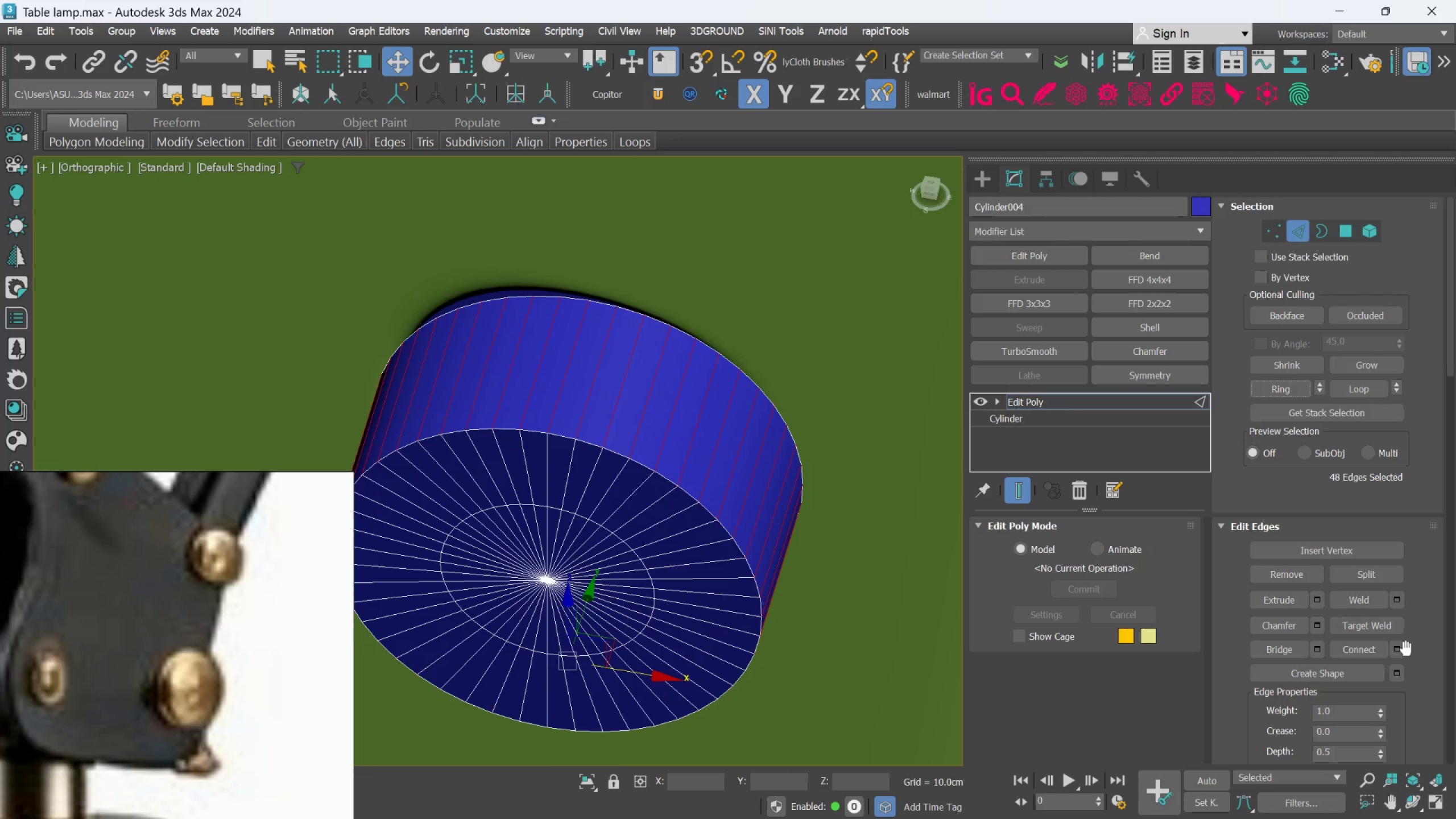 
left_click([1401, 650])
 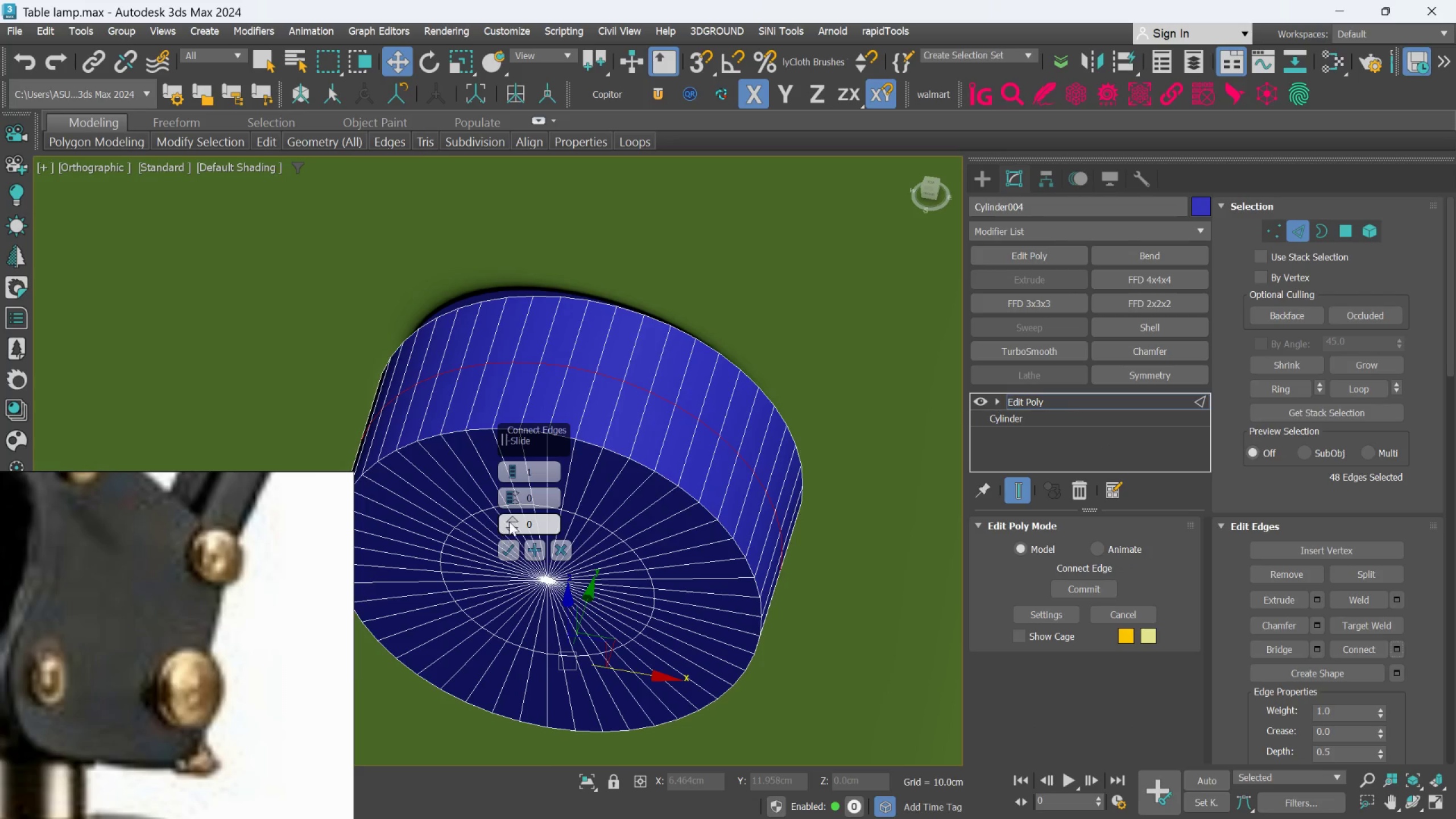 
left_click_drag(start_coordinate=[510, 517], to_coordinate=[534, 669])
 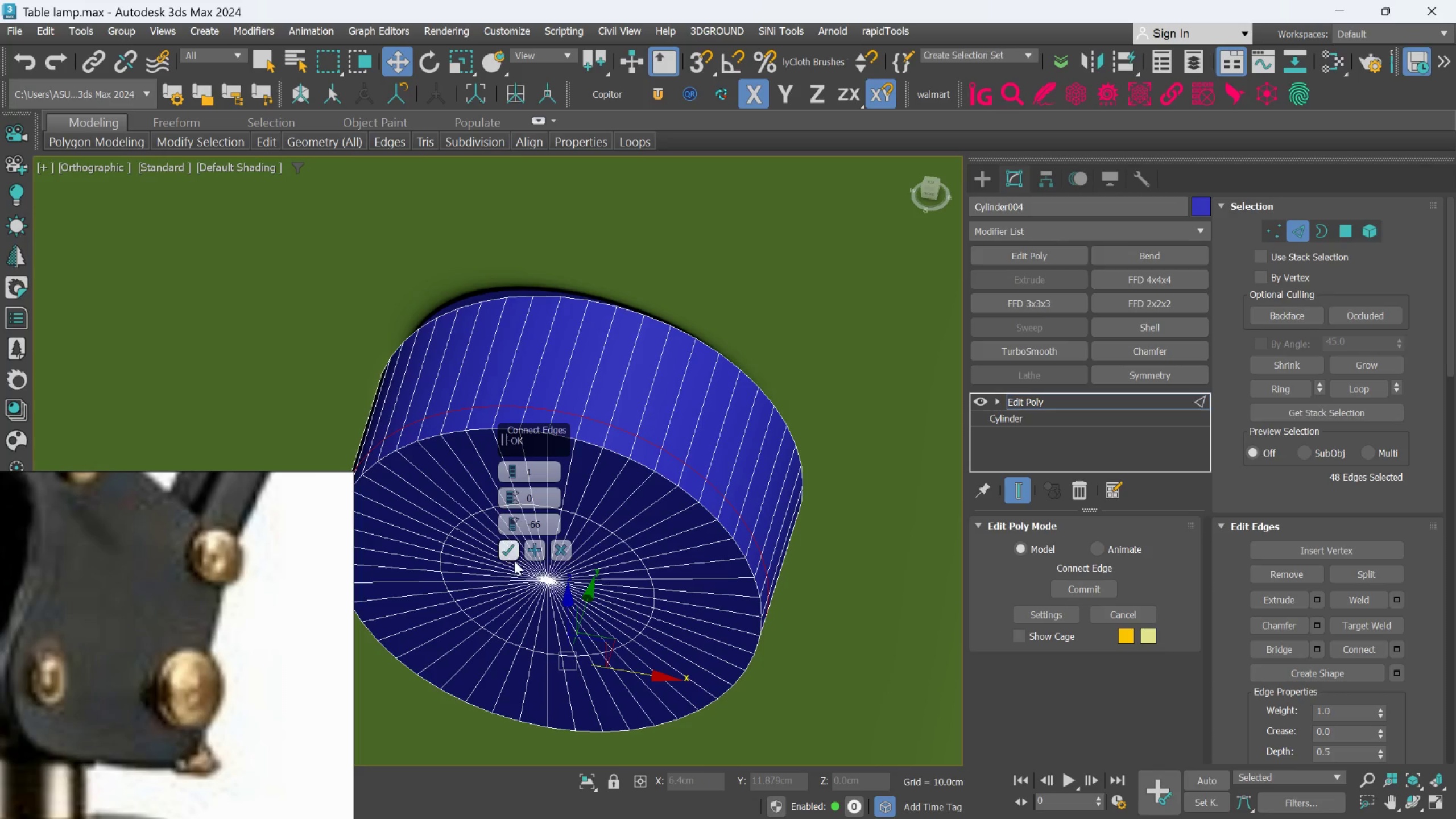 
scroll: coordinate [514, 535], scroll_direction: up, amount: 3.0
 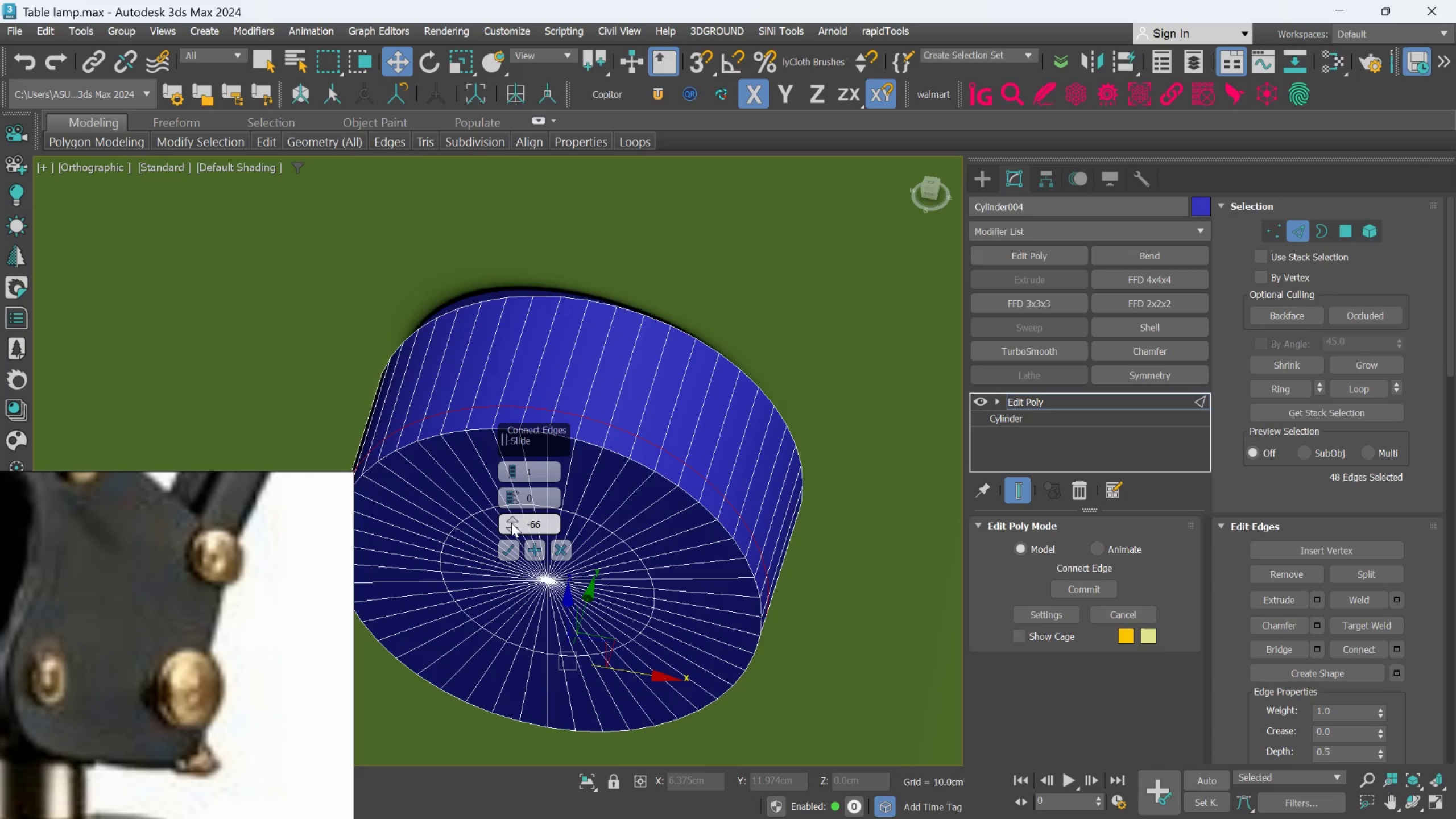 
left_click_drag(start_coordinate=[512, 525], to_coordinate=[528, 578])
 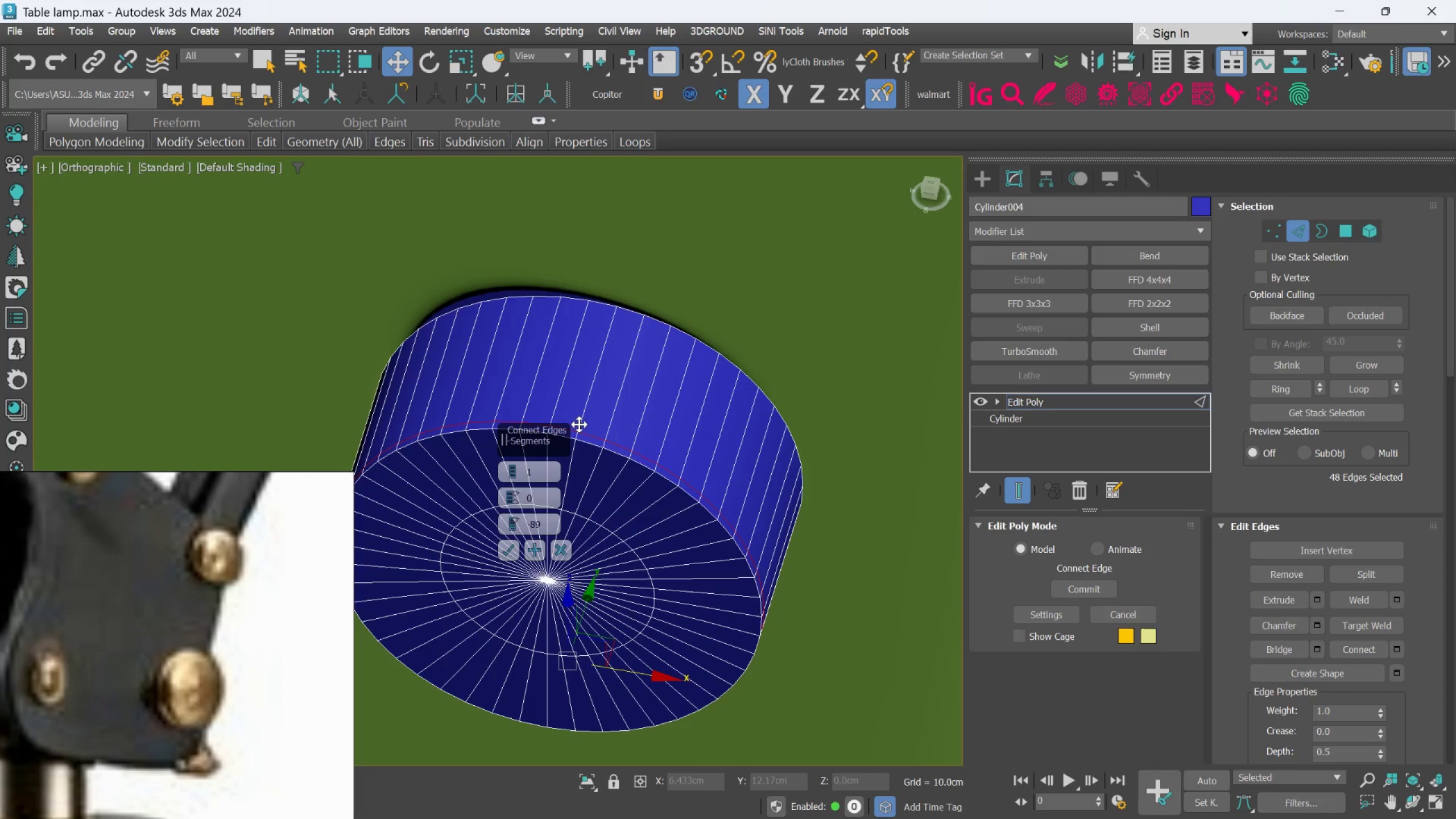 
scroll: coordinate [619, 428], scroll_direction: up, amount: 3.0
 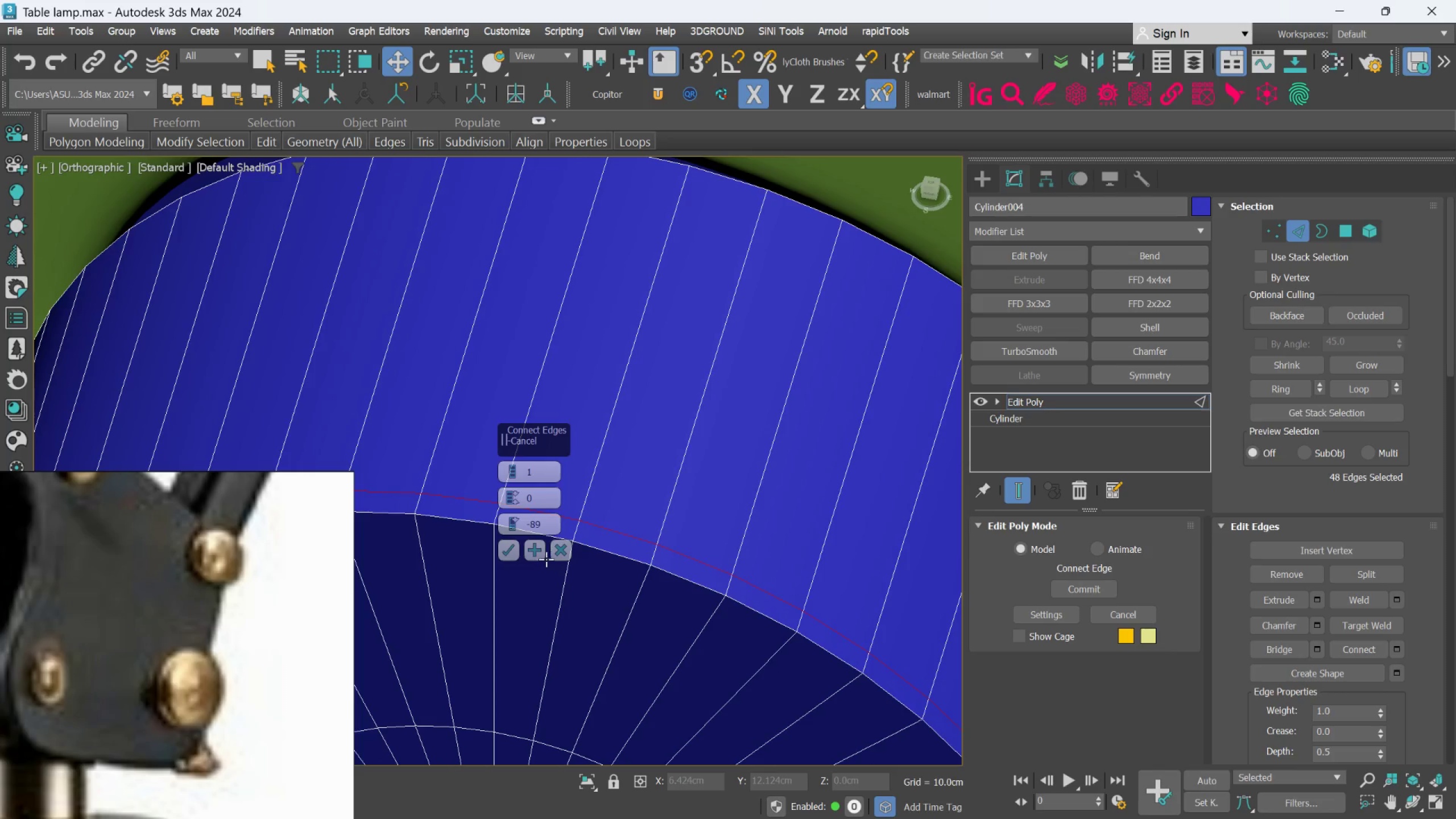 
left_click([501, 549])
 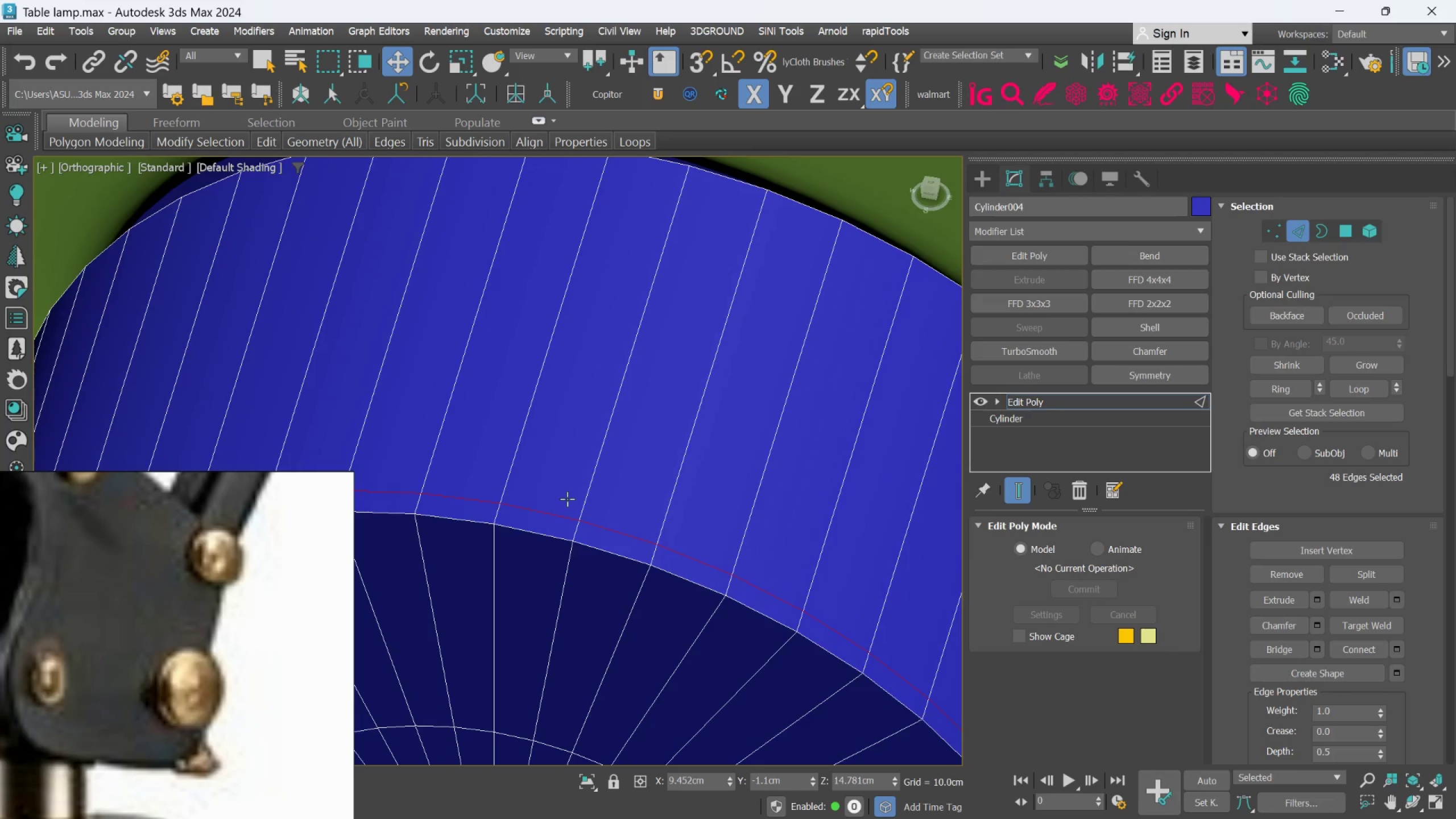 
scroll: coordinate [568, 491], scroll_direction: down, amount: 2.0
 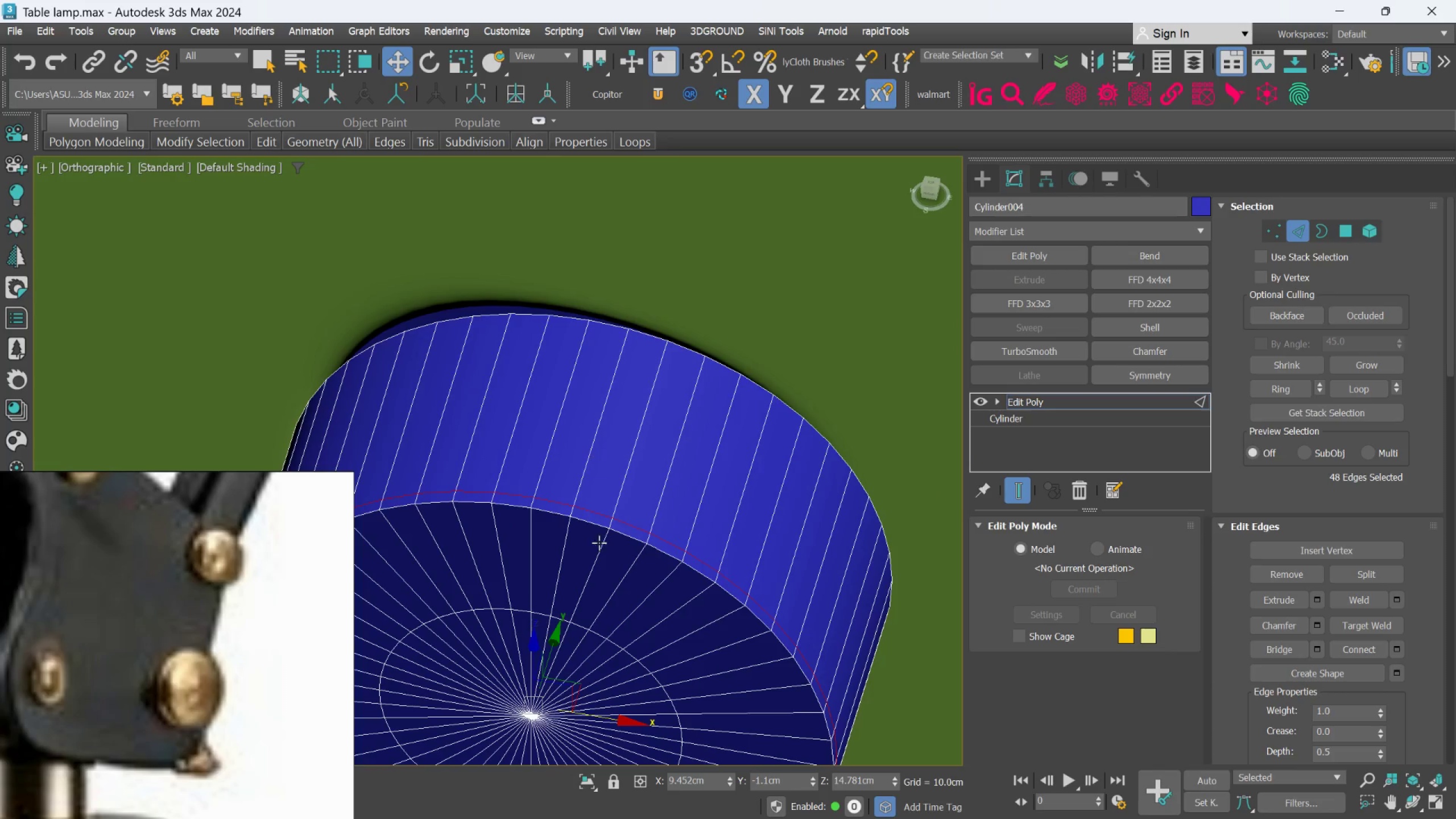 
wait(5.68)
 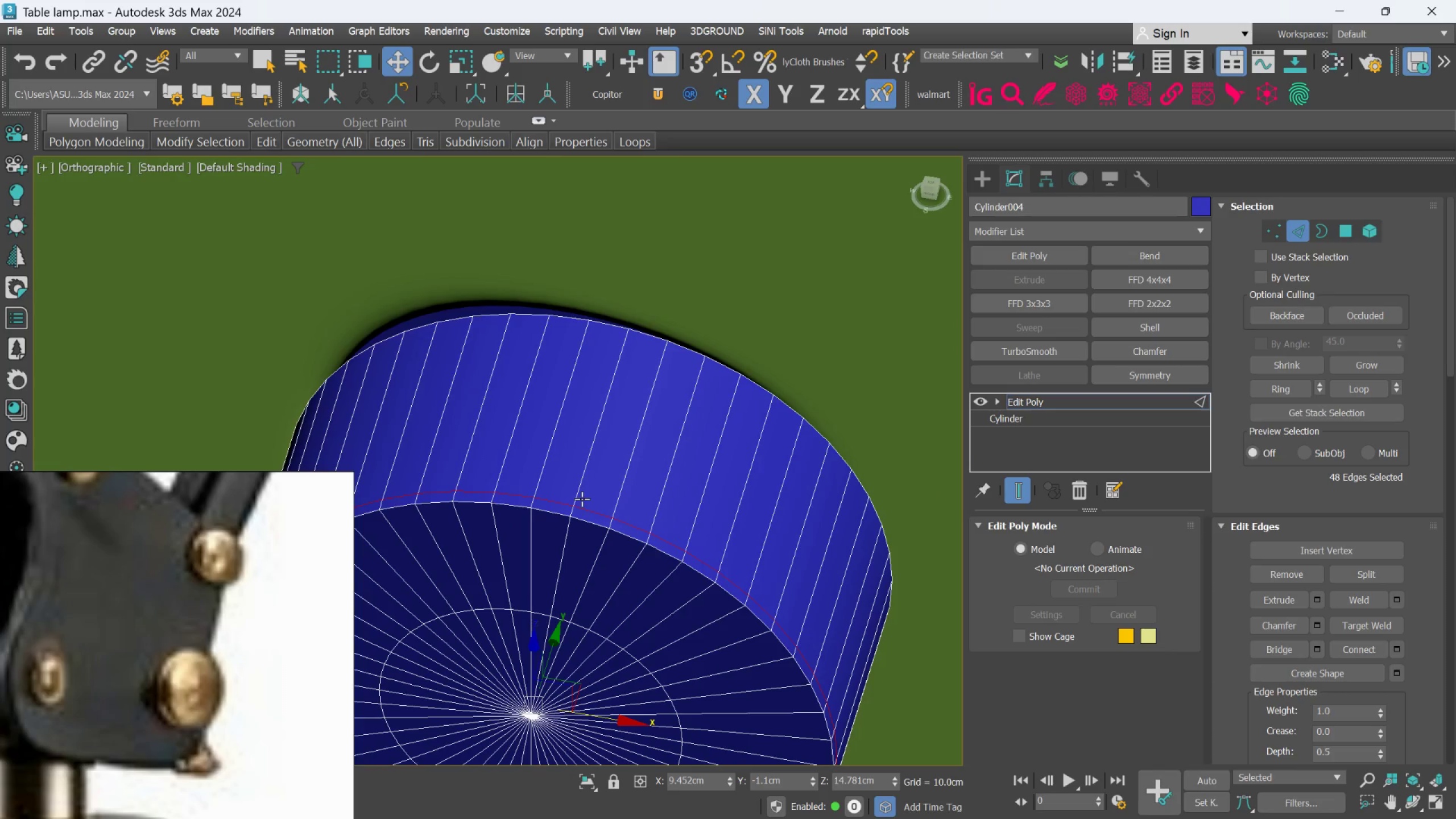 
left_click([593, 779])
 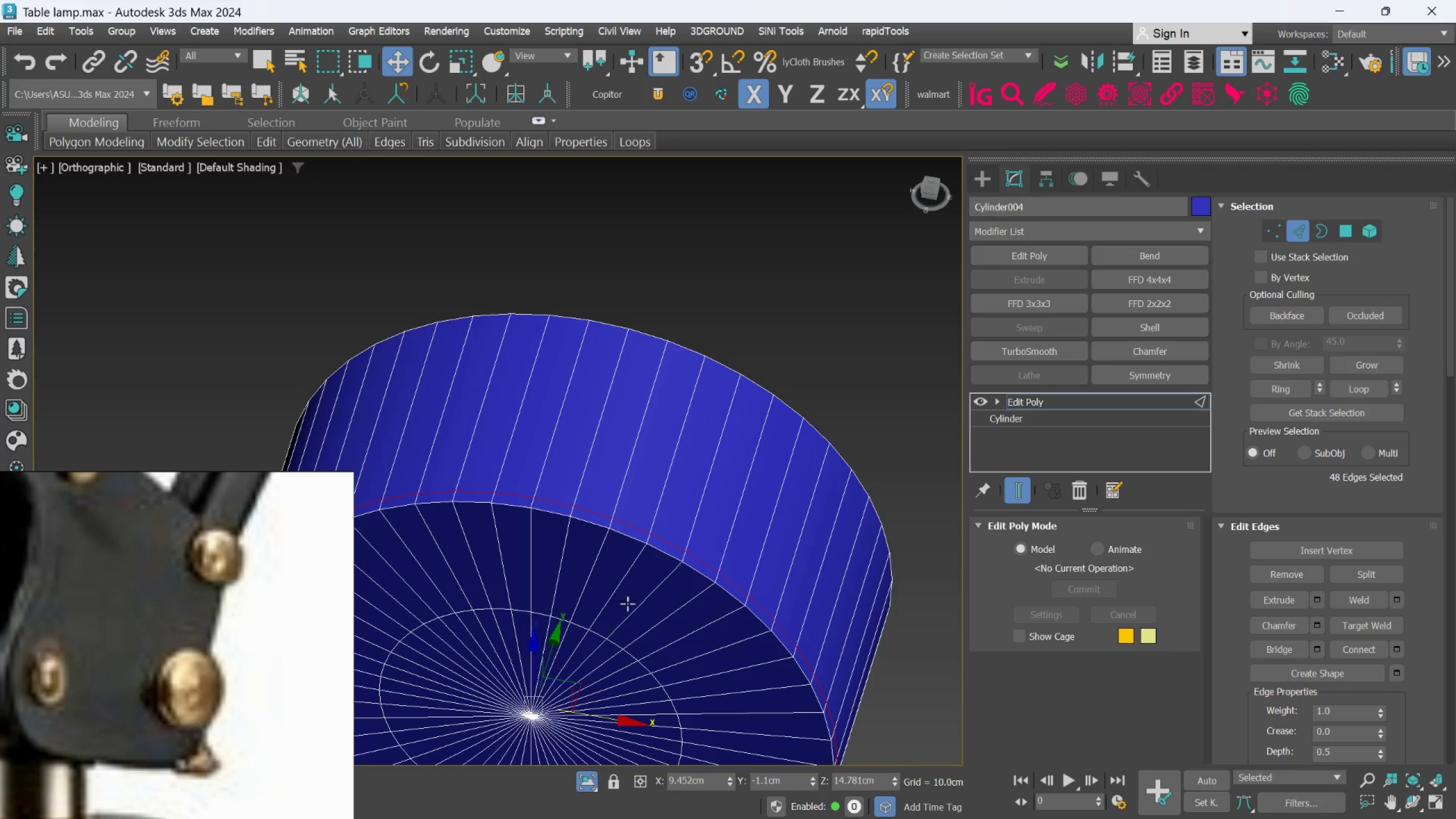 
hold_key(key=AltLeft, duration=0.95)
 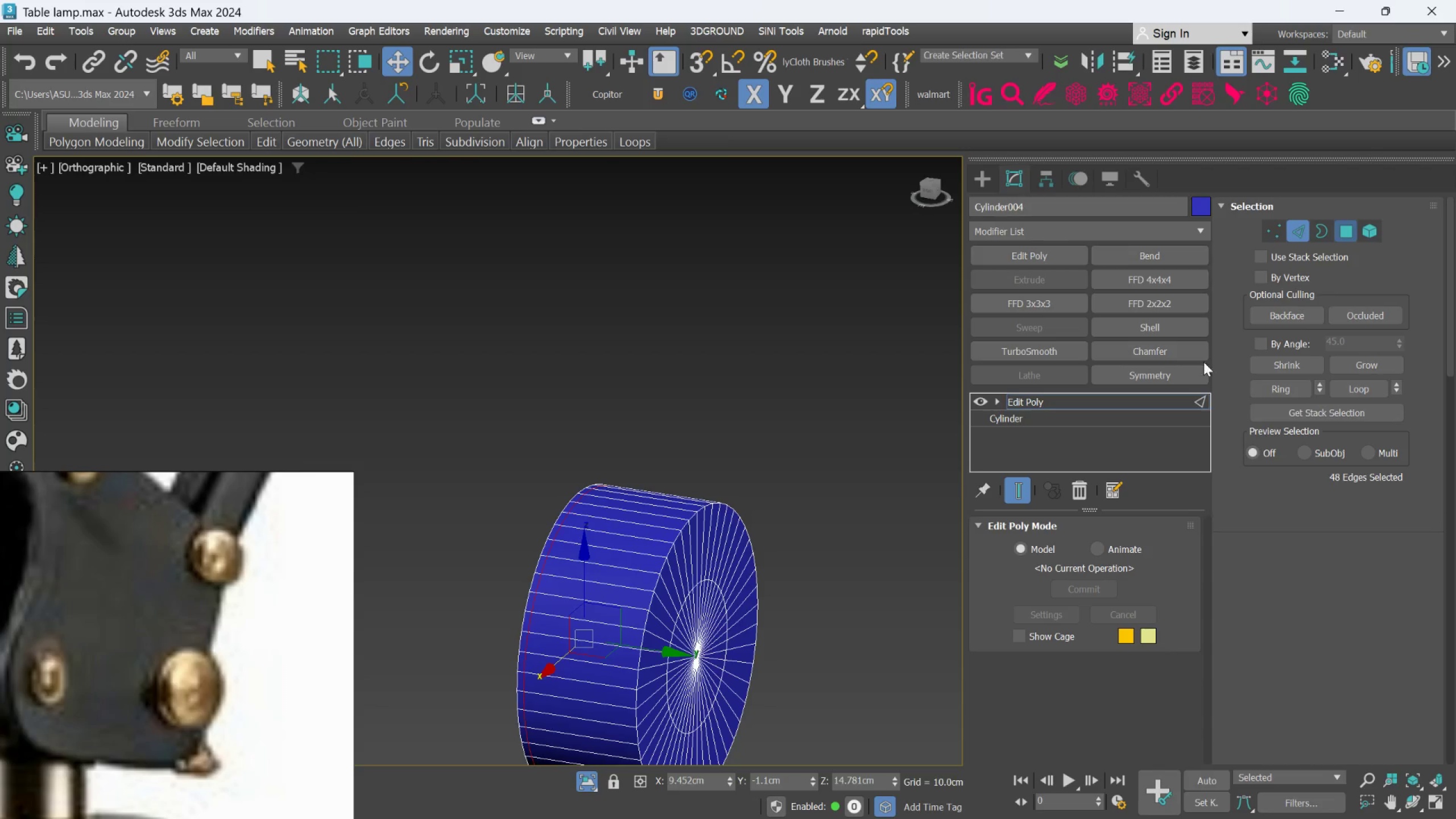 
scroll: coordinate [634, 572], scroll_direction: down, amount: 2.0
 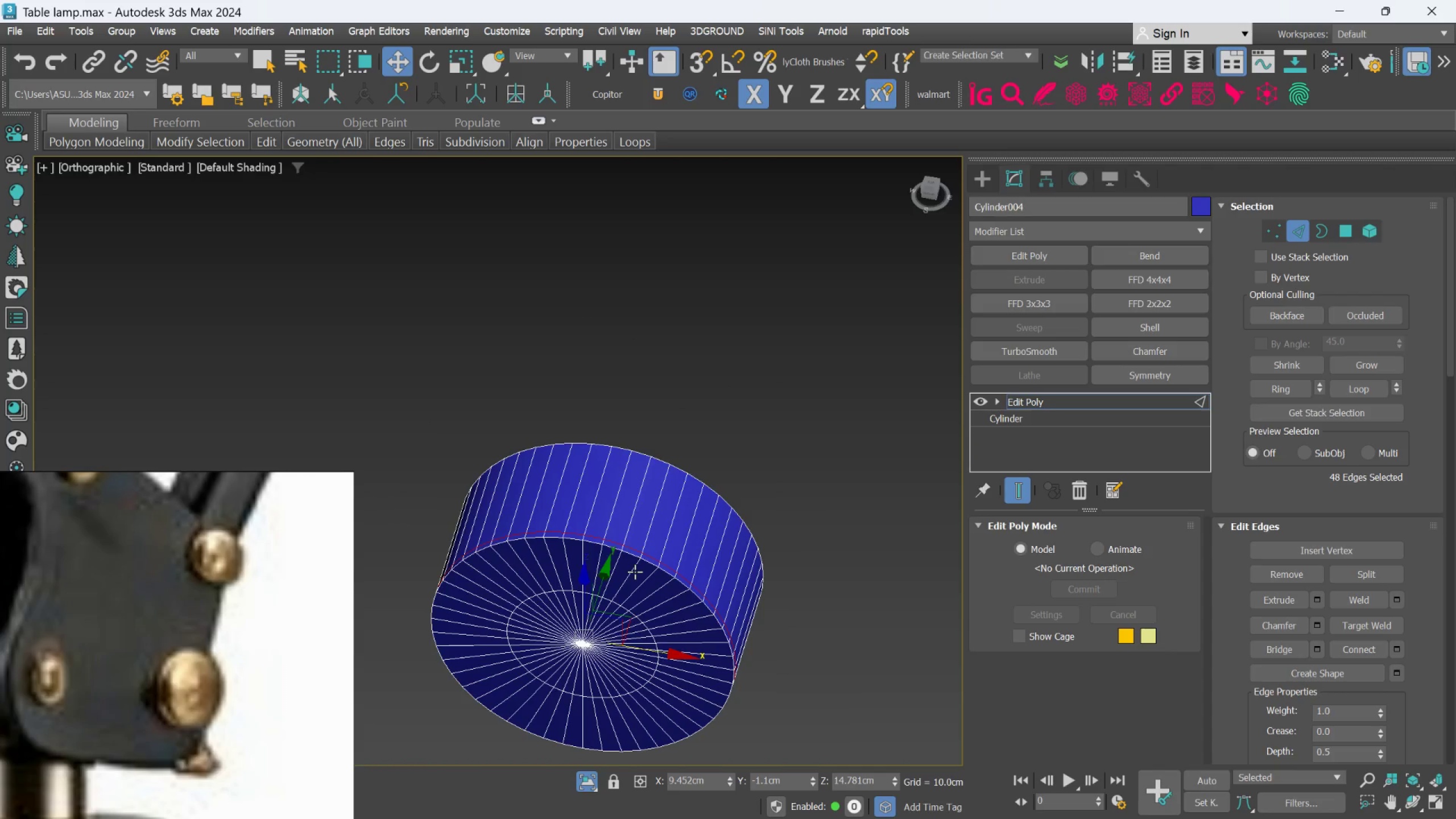 
scroll: coordinate [715, 561], scroll_direction: up, amount: 1.0
 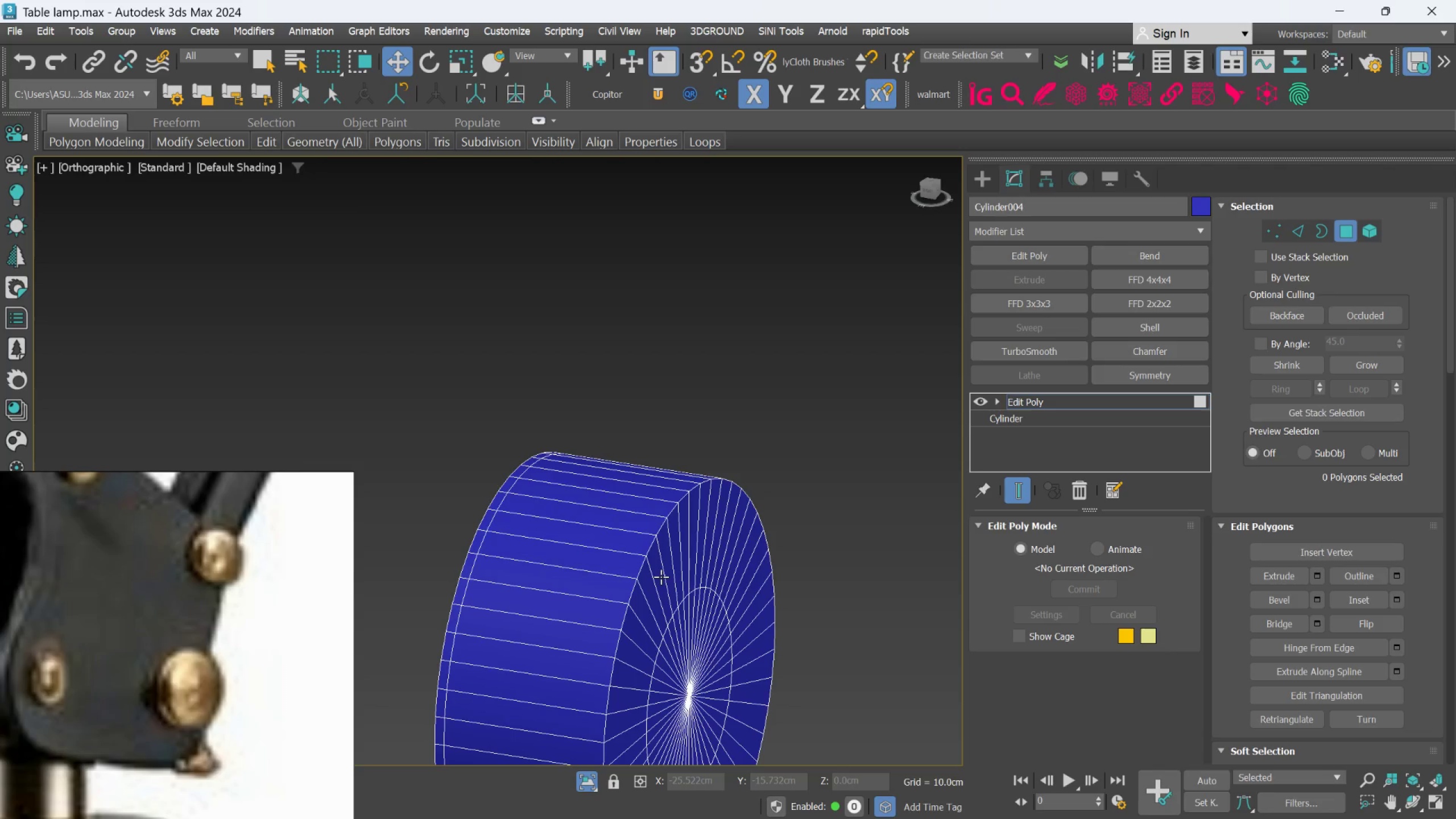 
hold_key(key=ControlLeft, duration=1.5)
left_click([657, 579])
 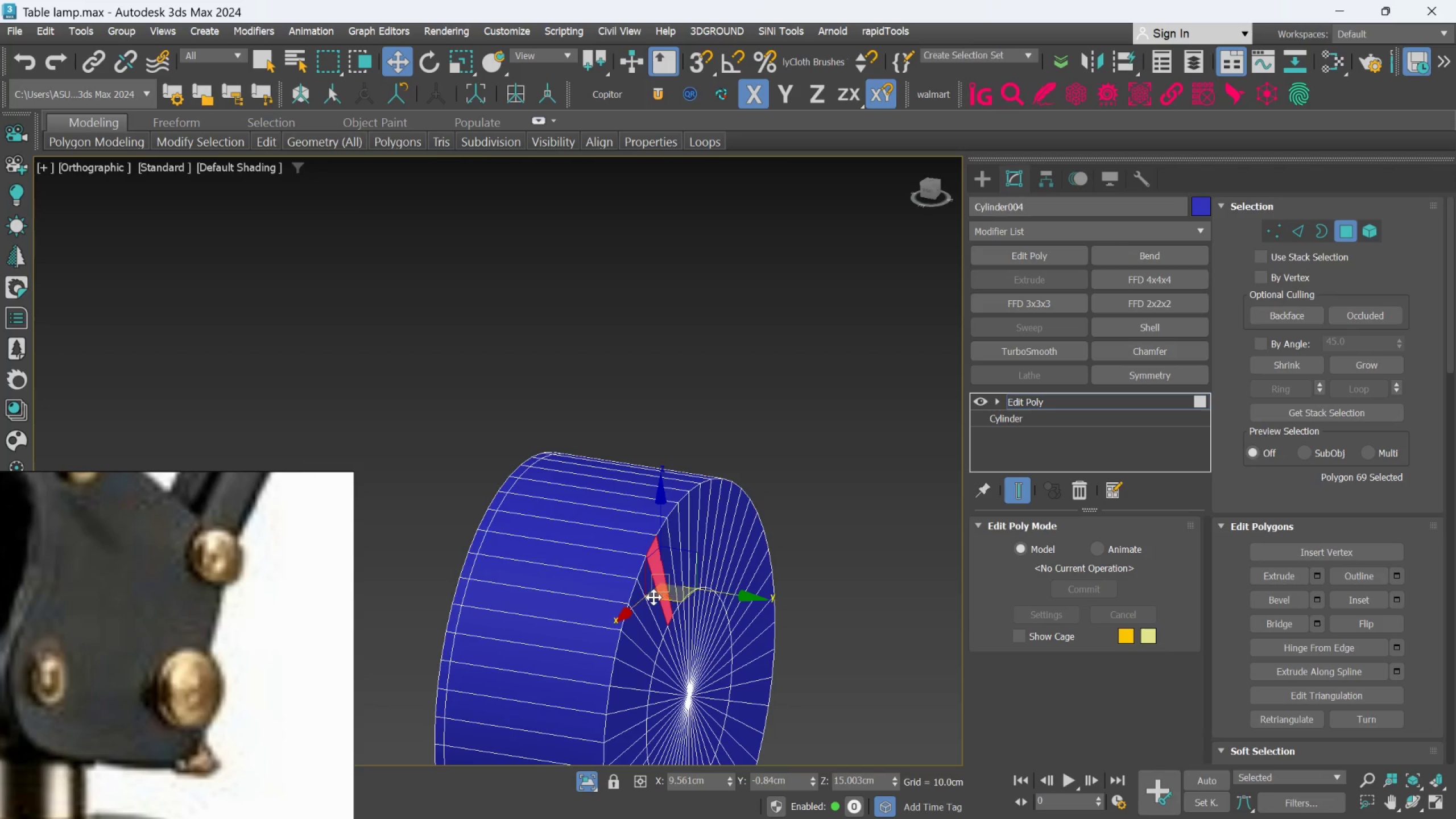 
left_click([653, 597])
 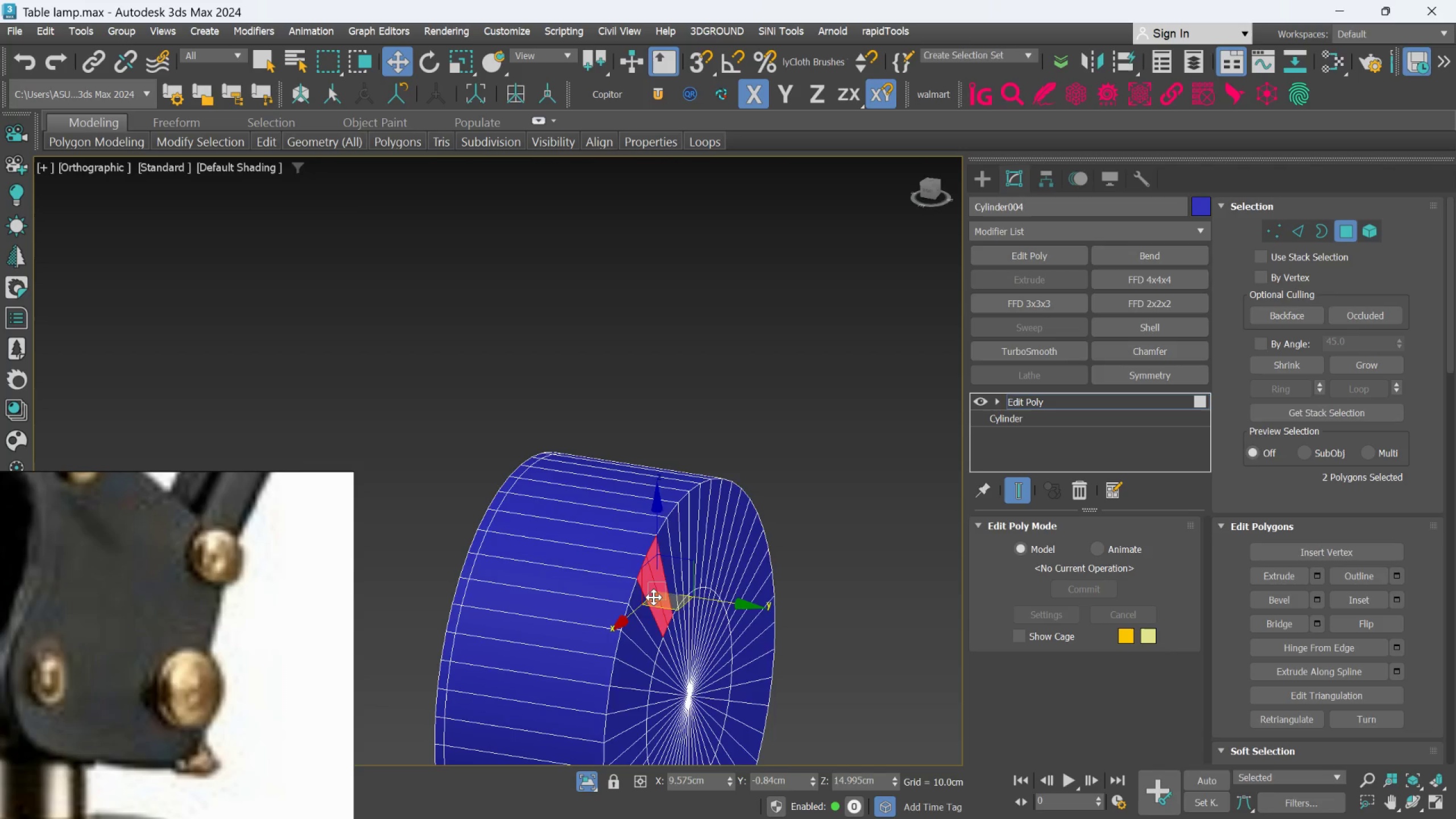 
double_click([653, 597])
 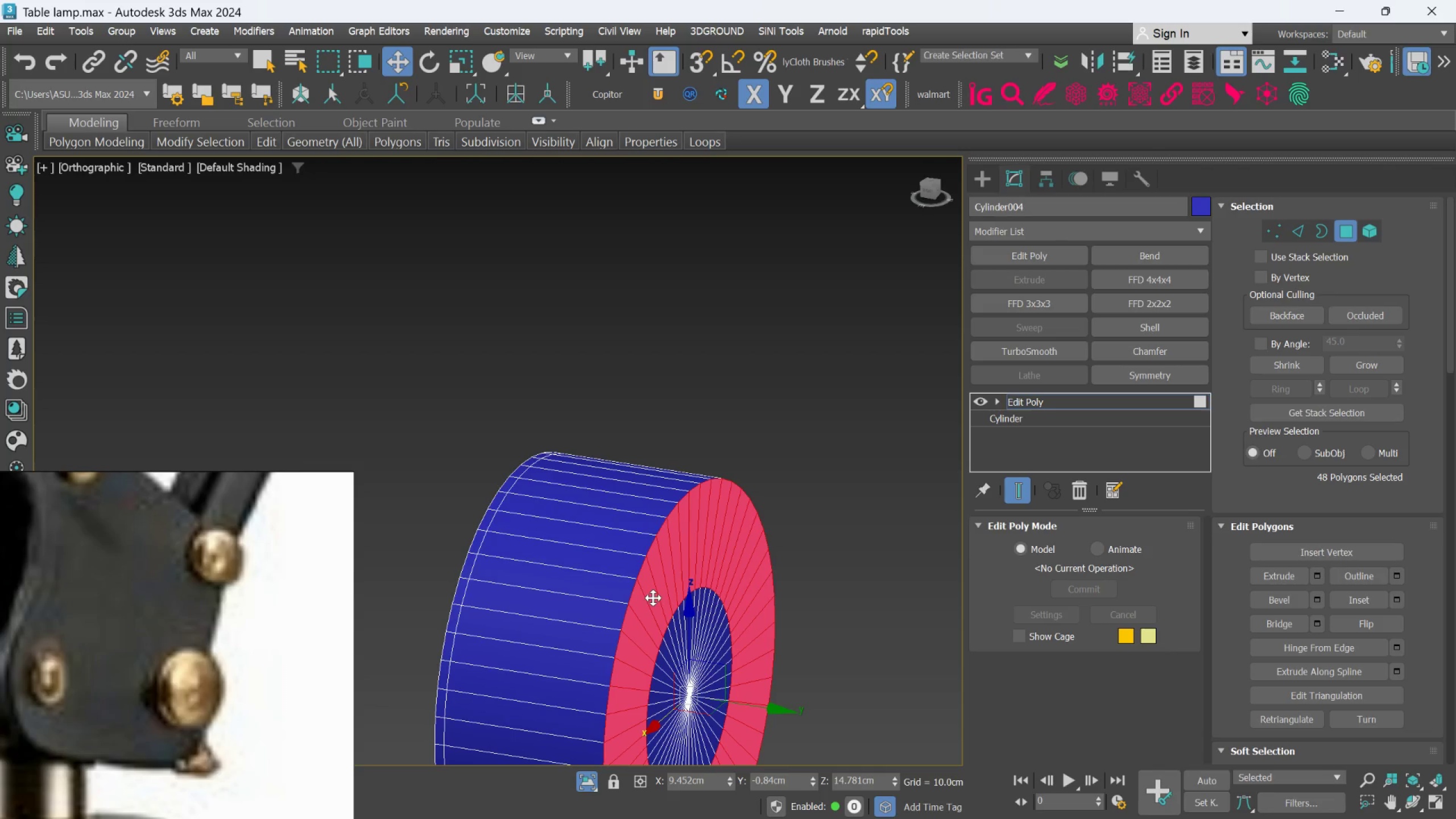 
key(Control+ControlLeft)
 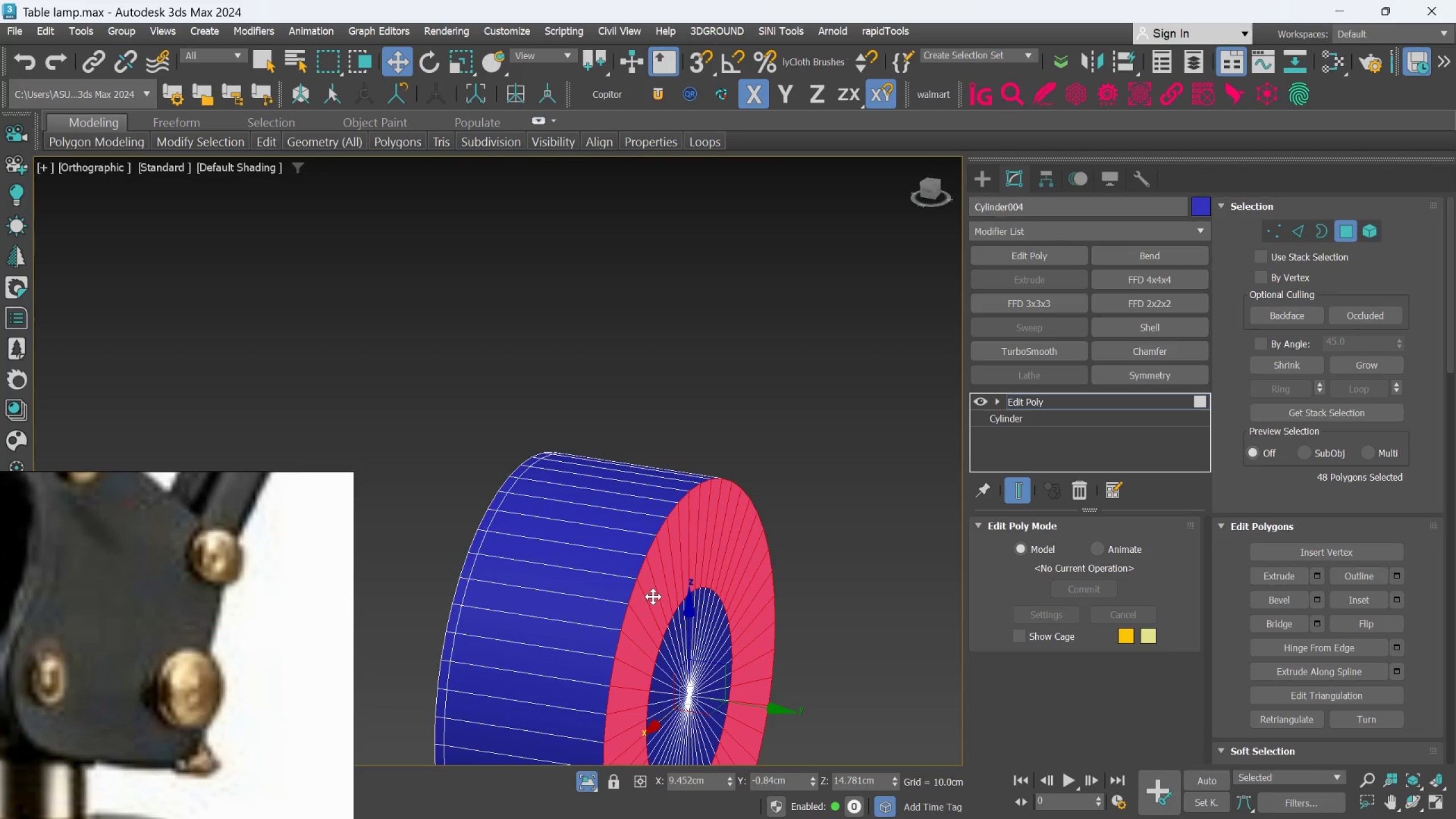 
key(Control+ControlLeft)
 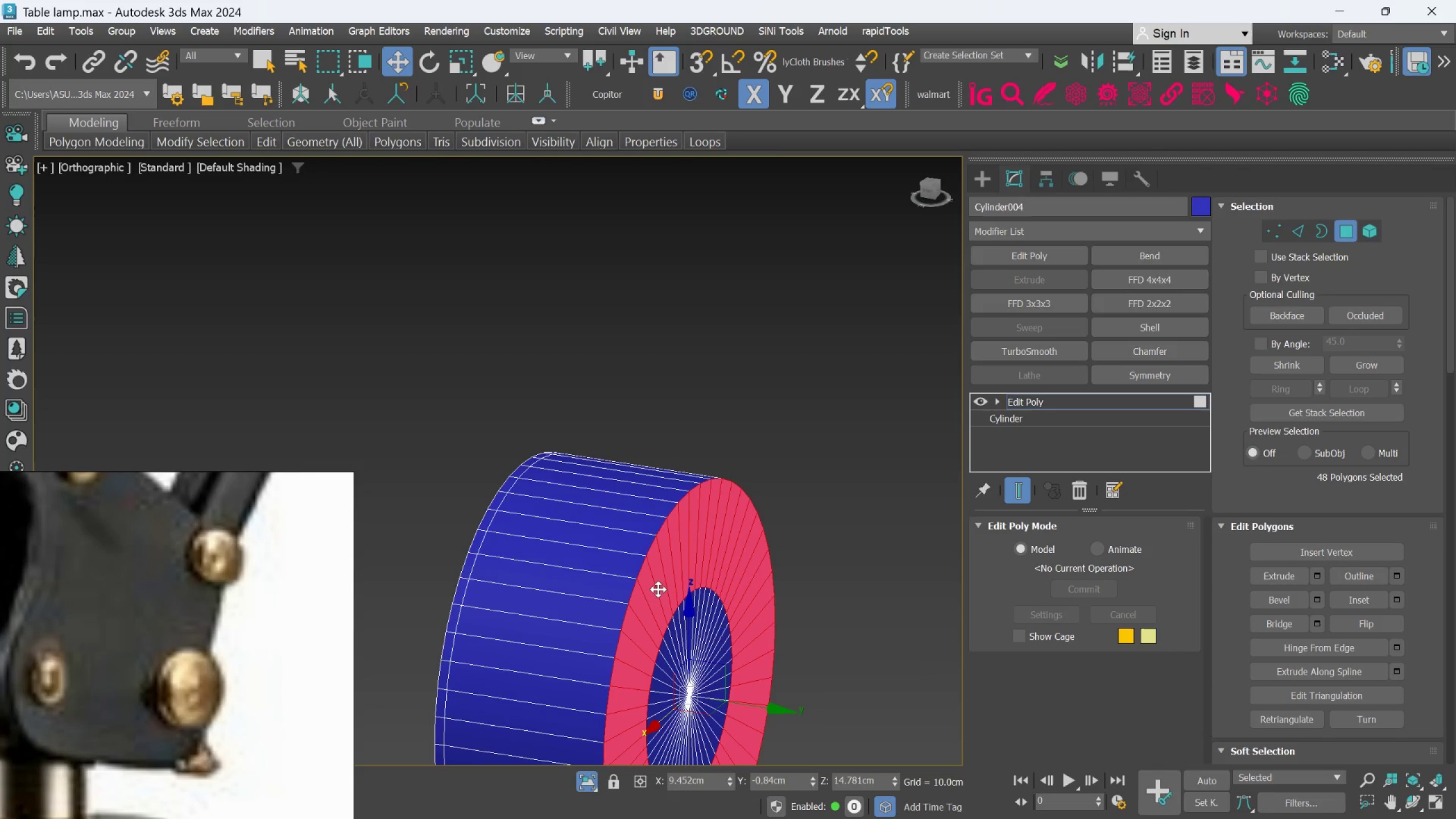 
left_click([824, 477])
 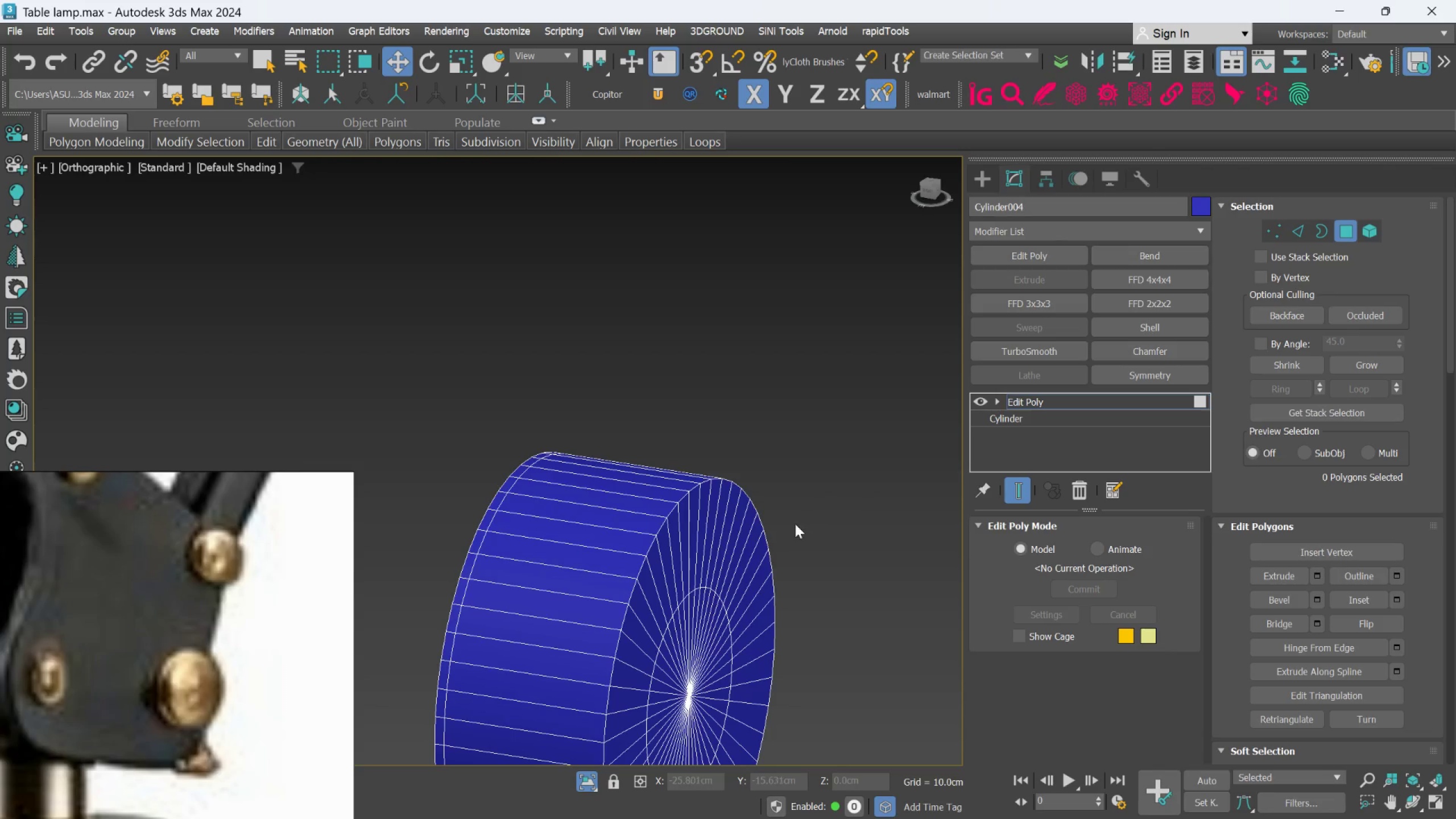 
hold_key(key=AltLeft, duration=0.64)
 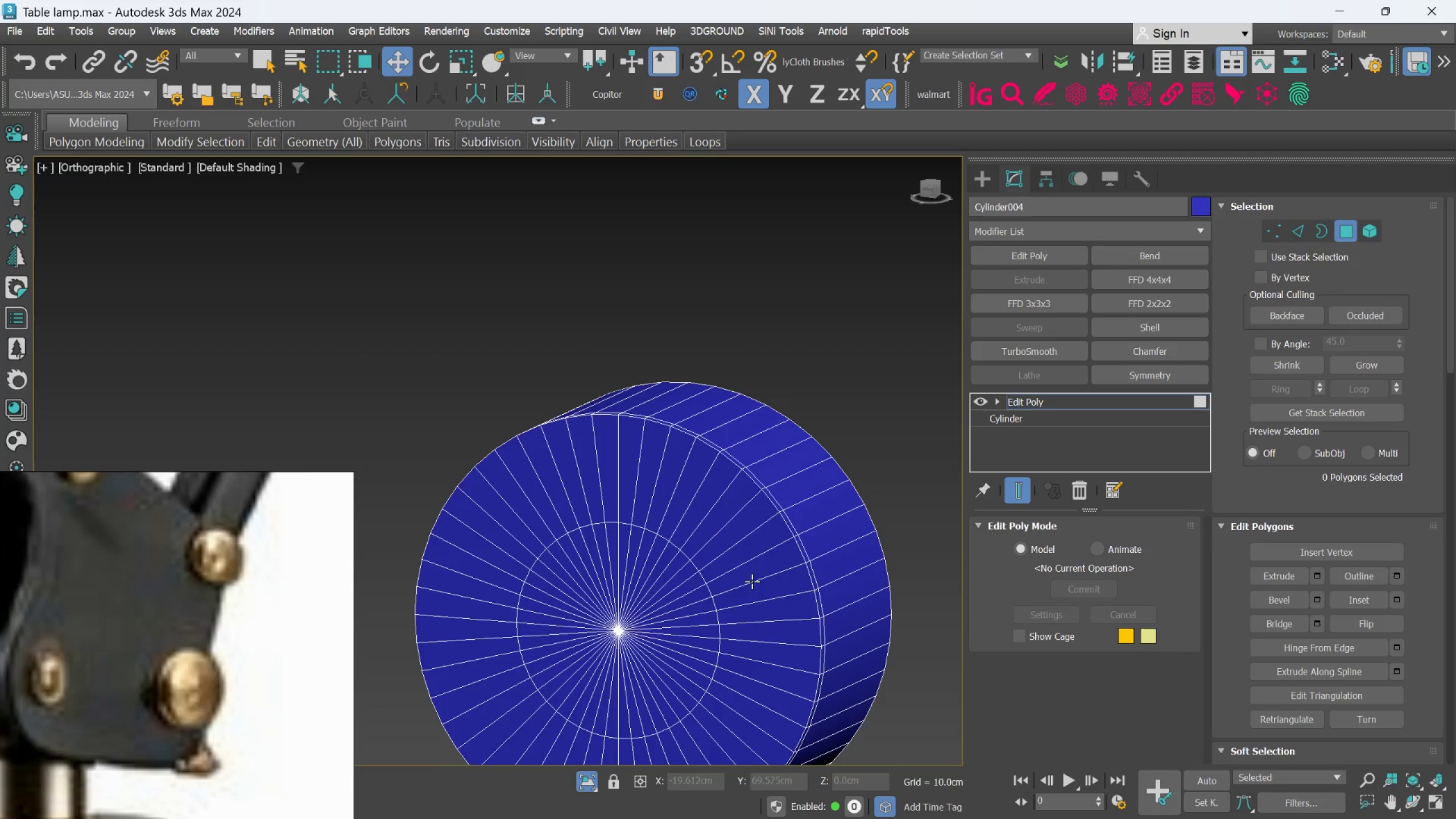 
scroll: coordinate [793, 525], scroll_direction: down, amount: 2.0
 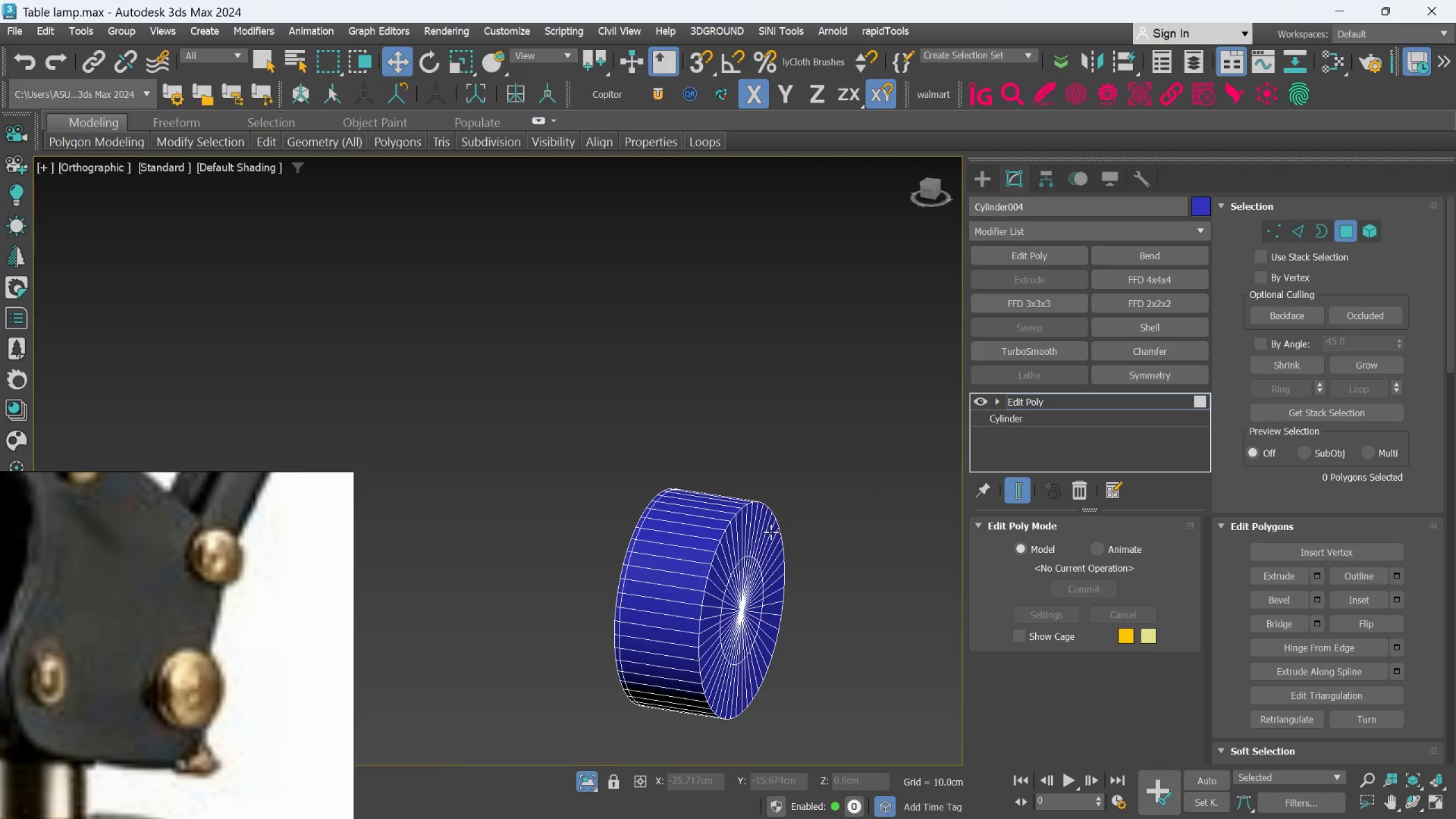 
hold_key(key=AltLeft, duration=11.75)
scroll: coordinate [745, 592], scroll_direction: up, amount: 2.0
 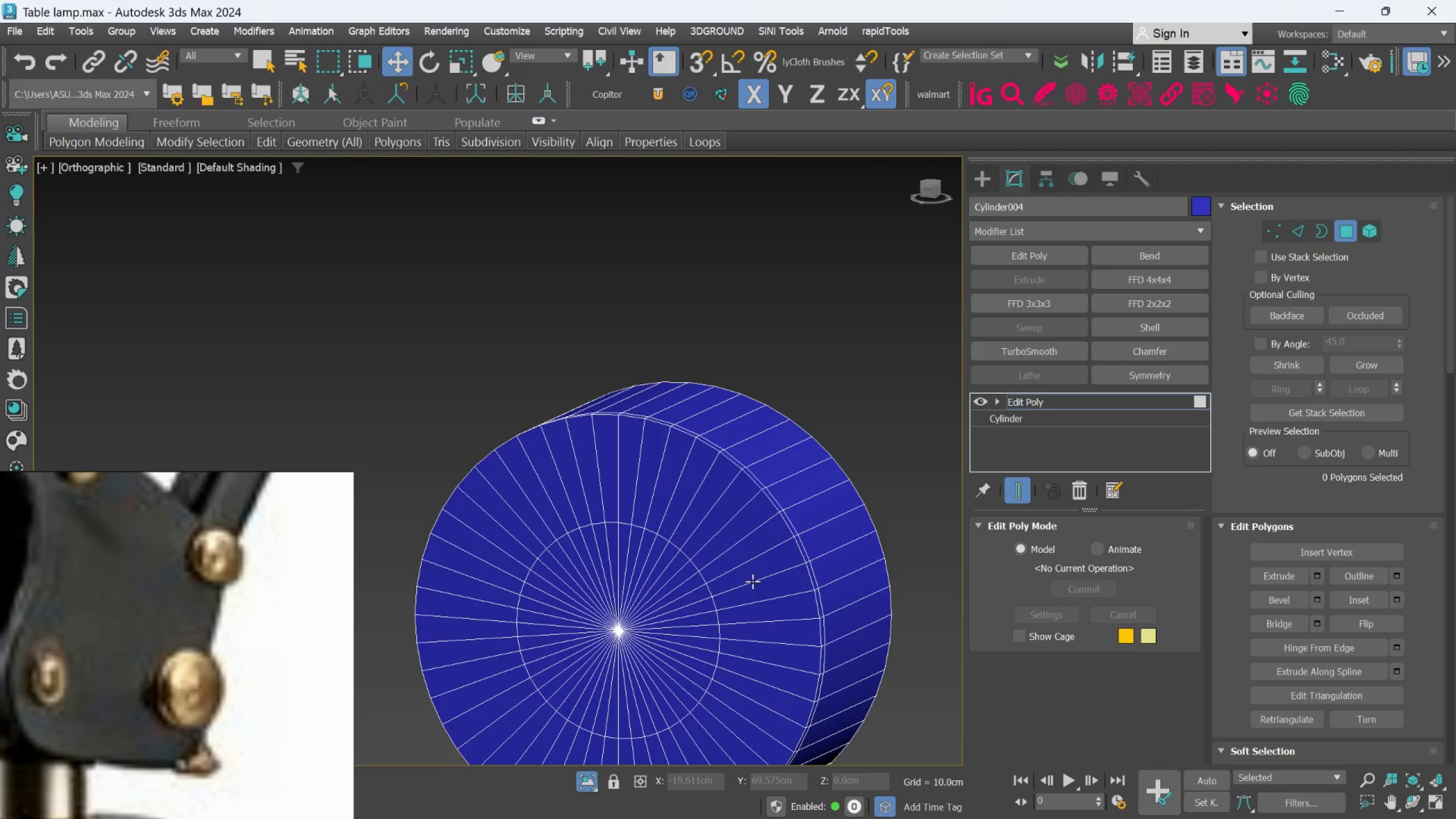 
hold_key(key=ControlLeft, duration=1.53)
left_click([753, 578])
 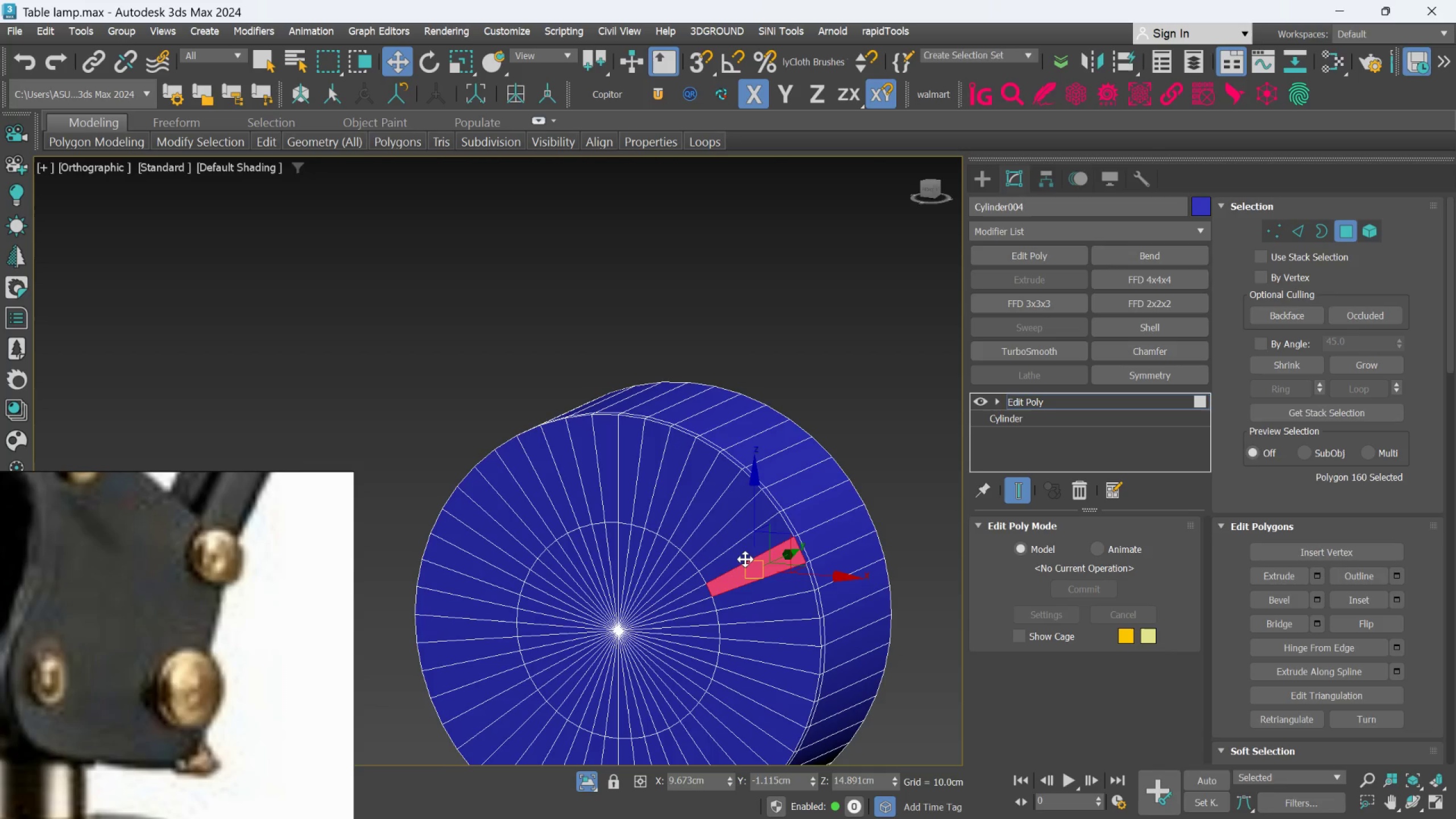 
hold_key(key=ControlLeft, duration=0.38)
 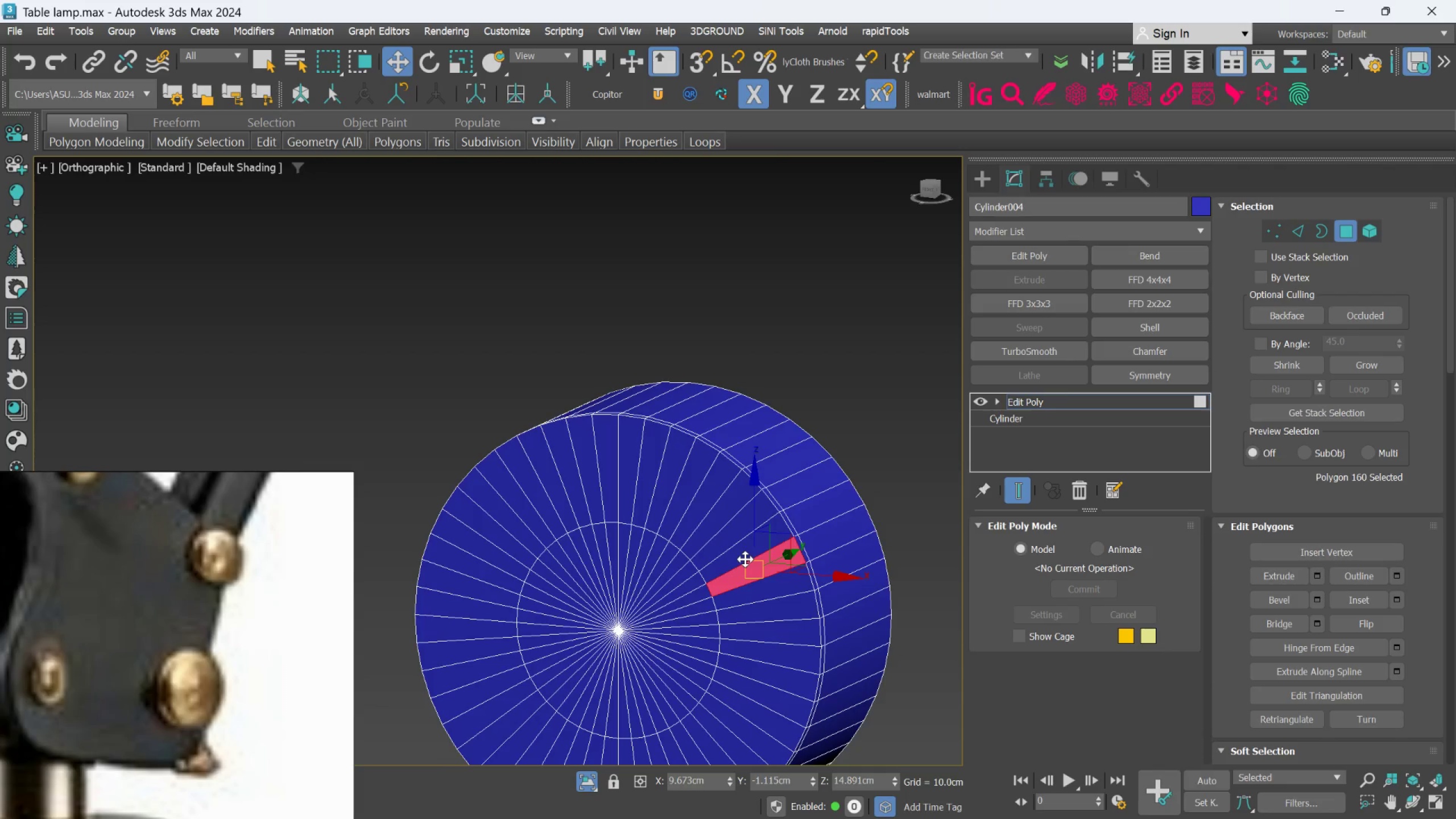 
hold_key(key=ControlLeft, duration=0.81)
double_click([745, 558])
 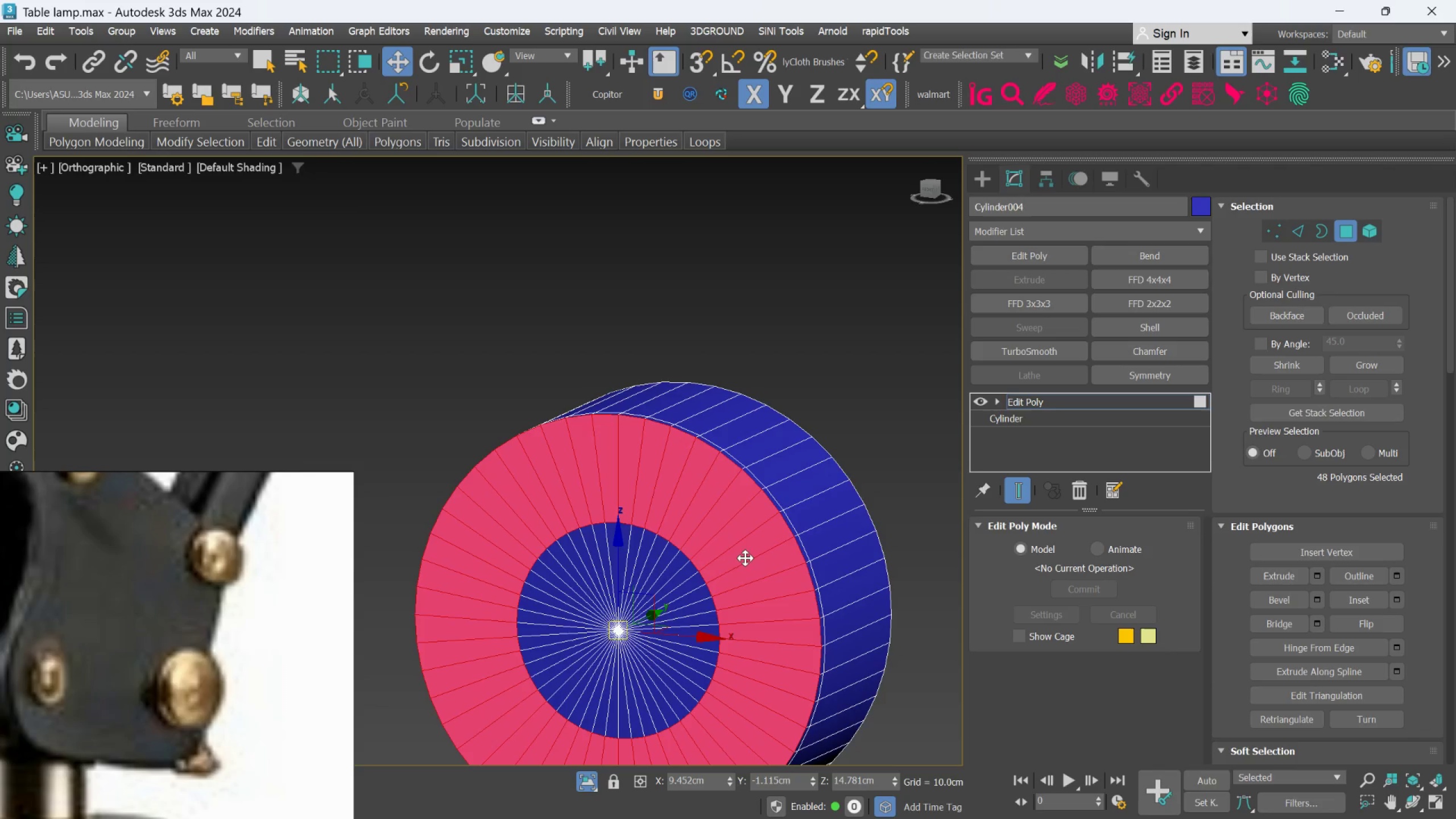 
hold_key(key=ControlLeft, duration=1.7)
left_click([747, 555])
 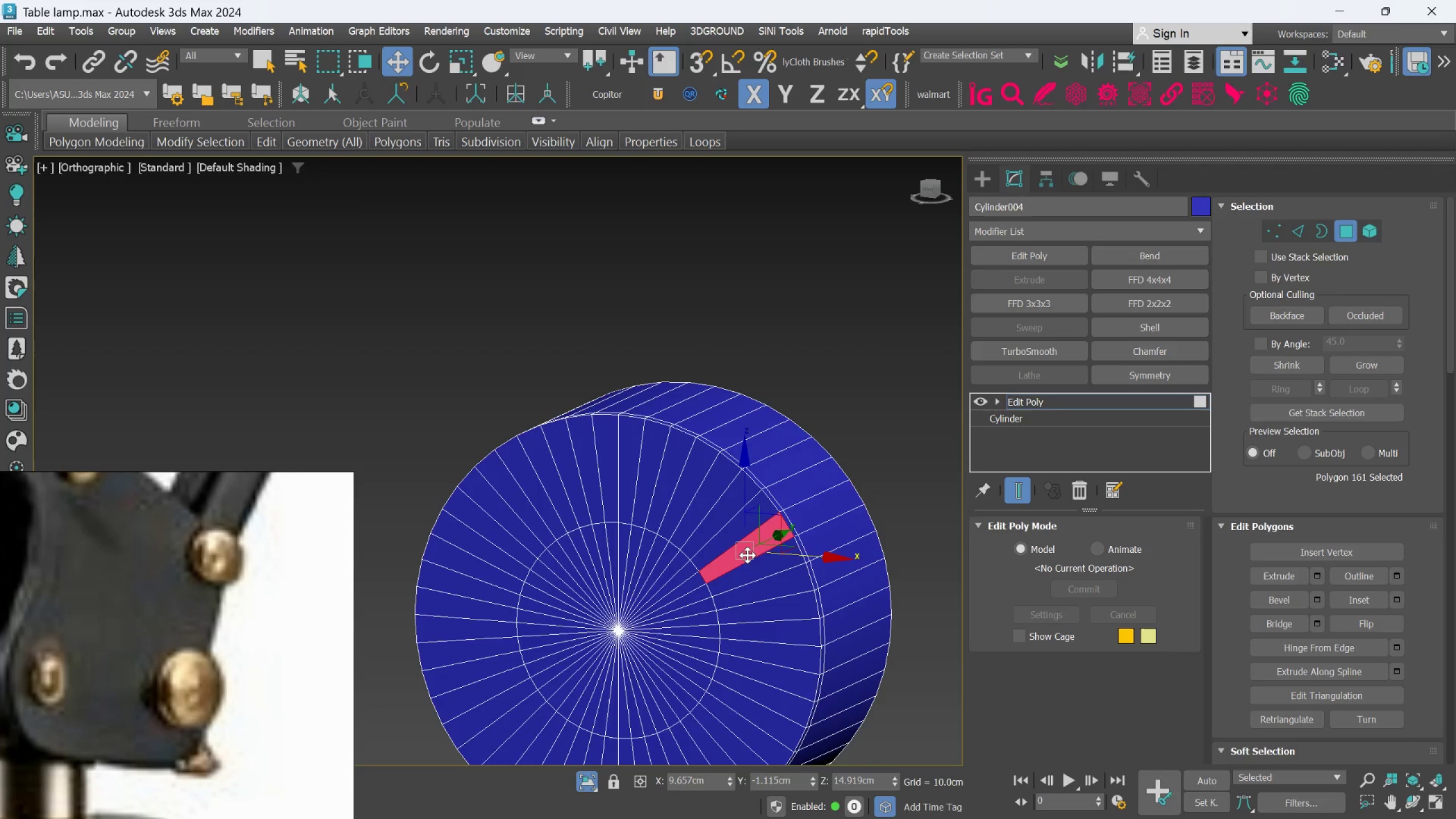 
hold_key(key=ControlLeft, duration=0.91)
double_click([755, 566])
 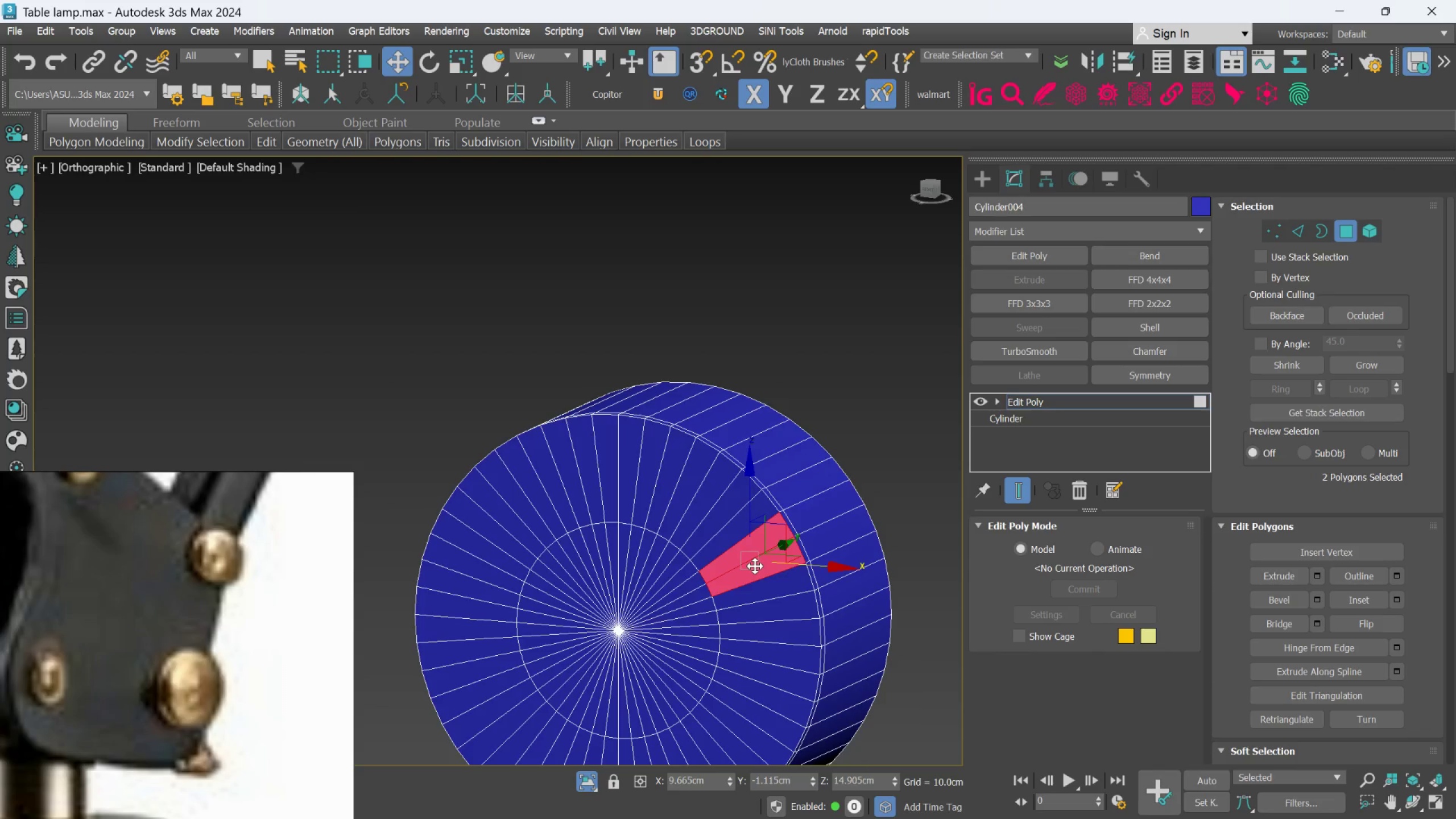 
triple_click([755, 566])
 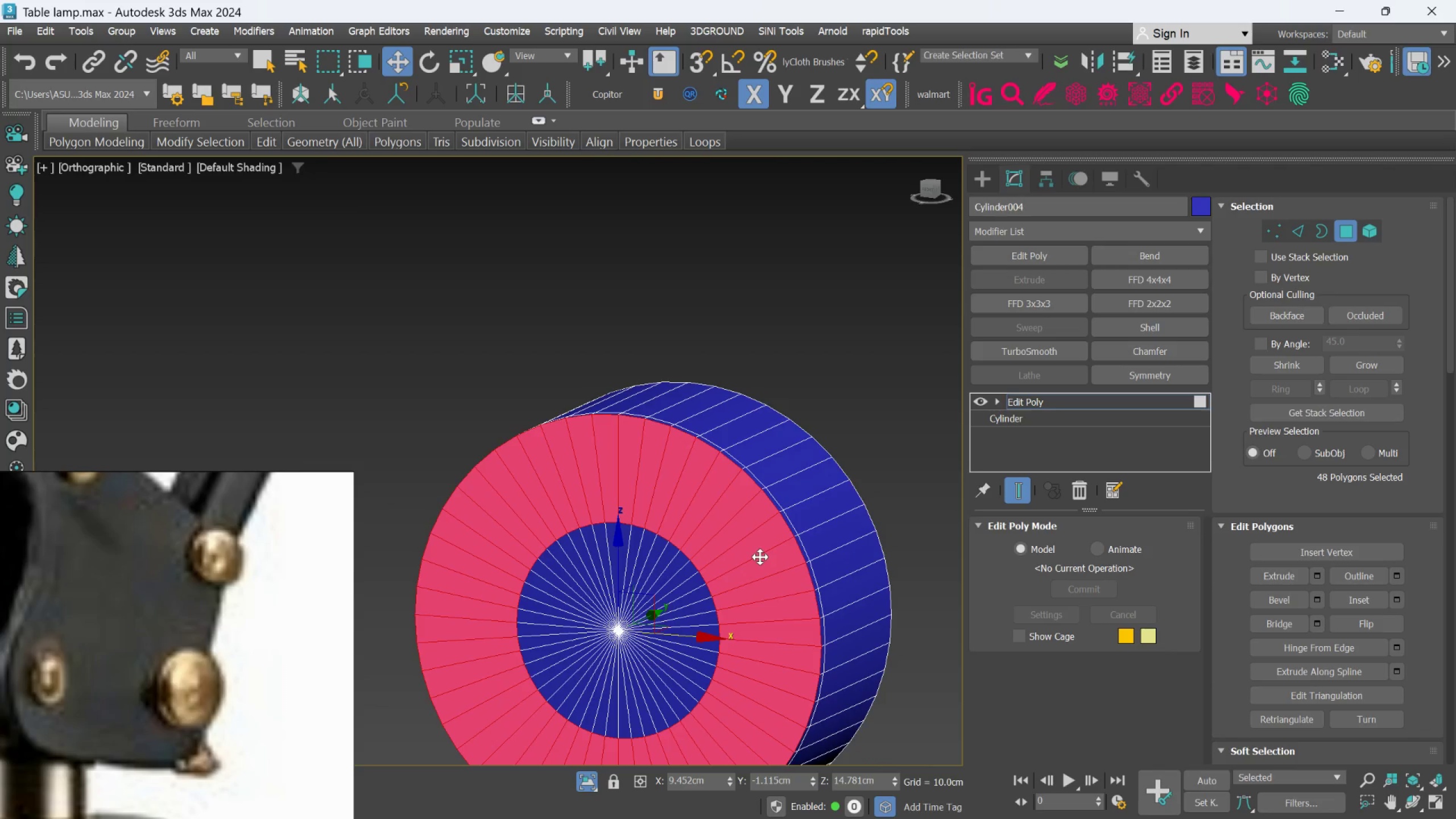 
key(Delete)
 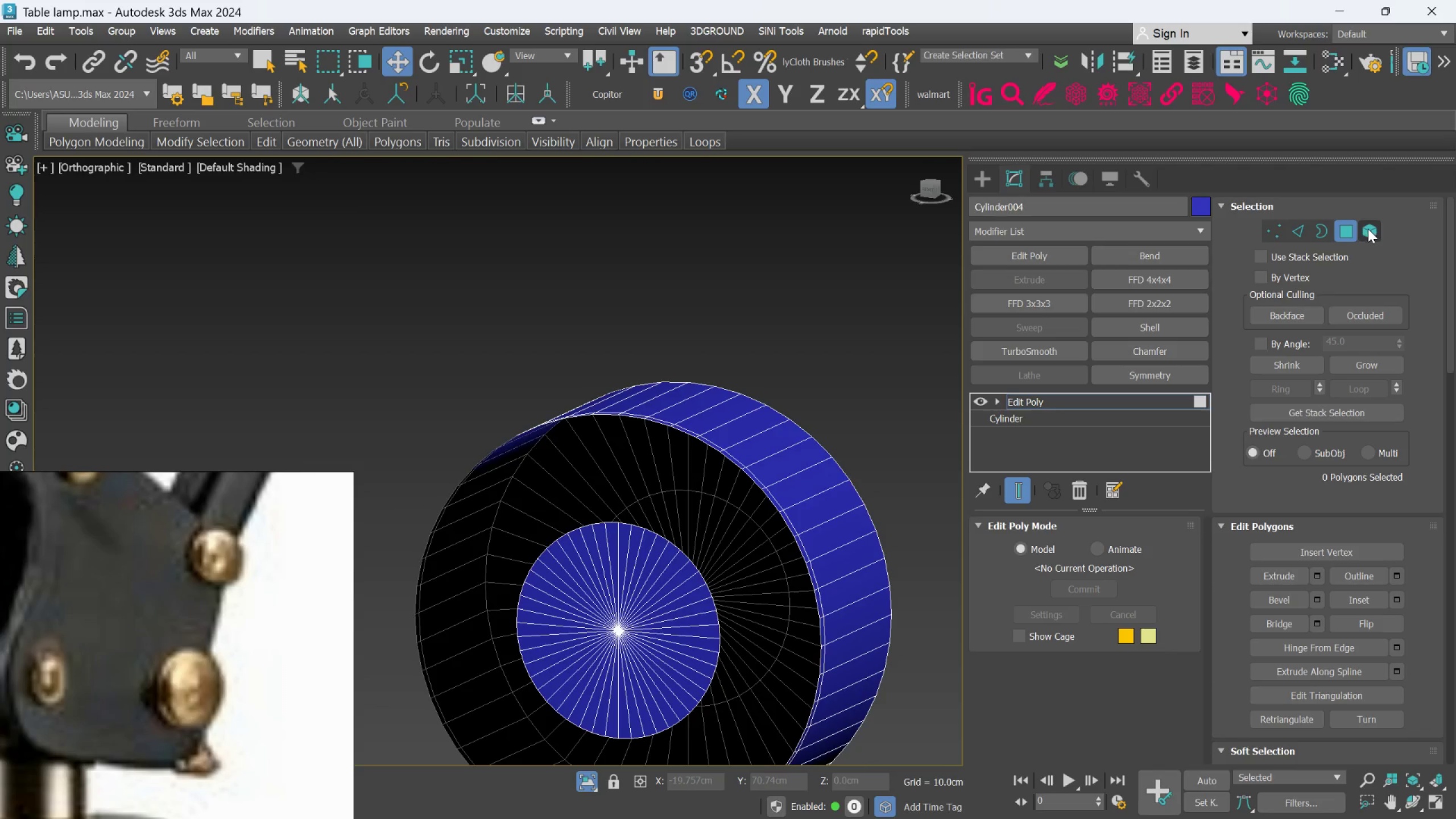 
left_click([1367, 230])
 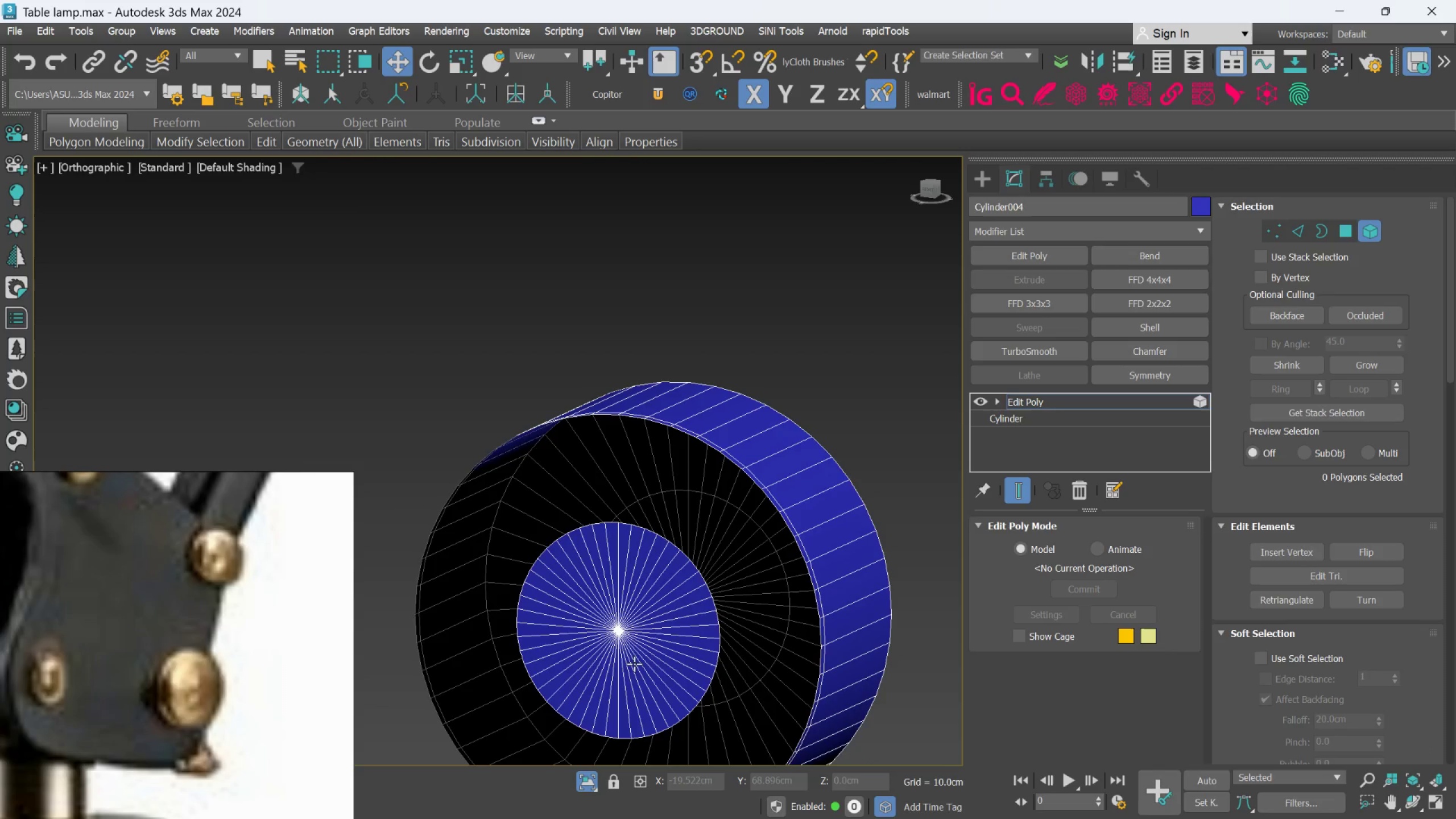 
left_click([635, 655])
 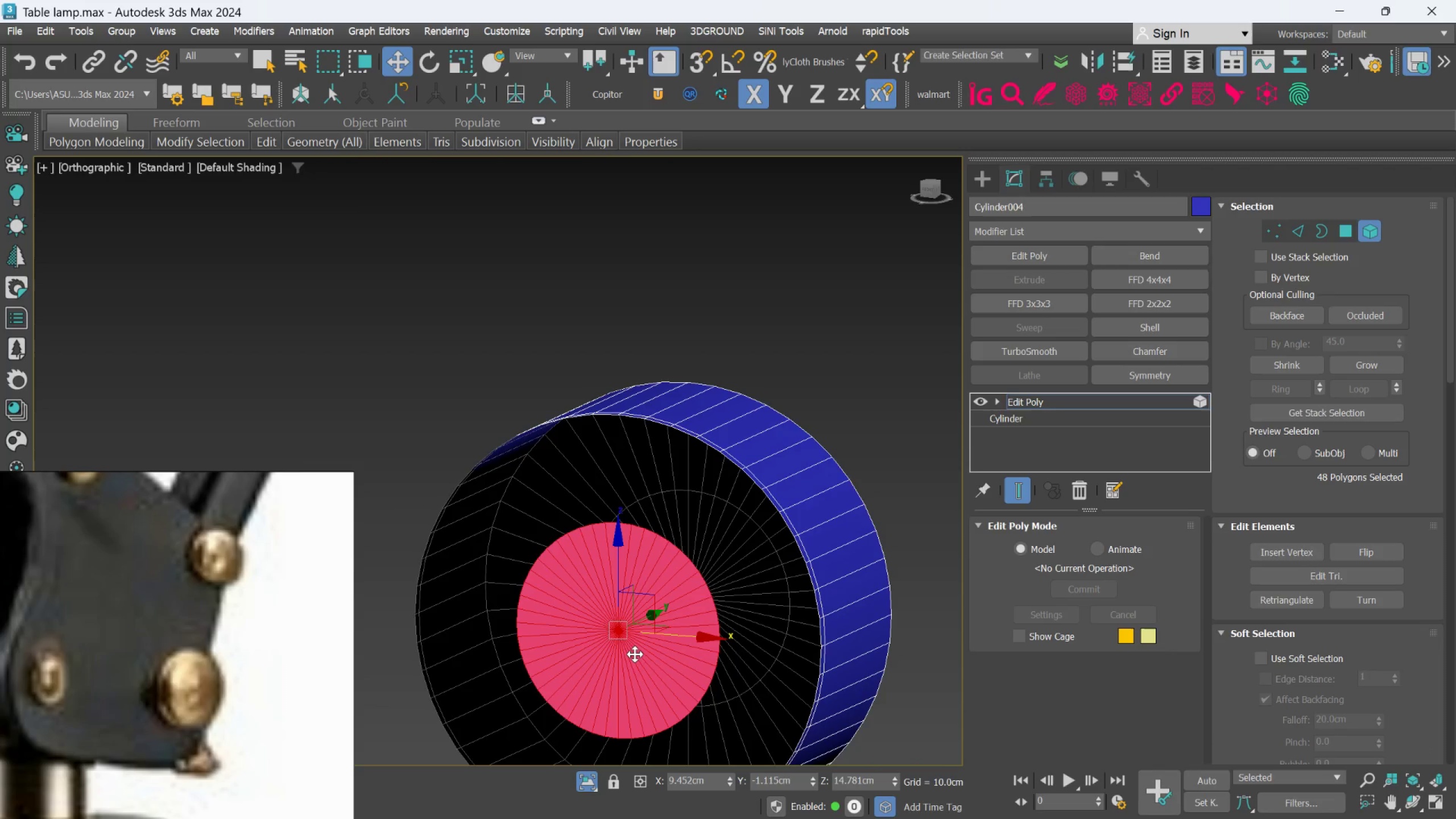 
key(Delete)
 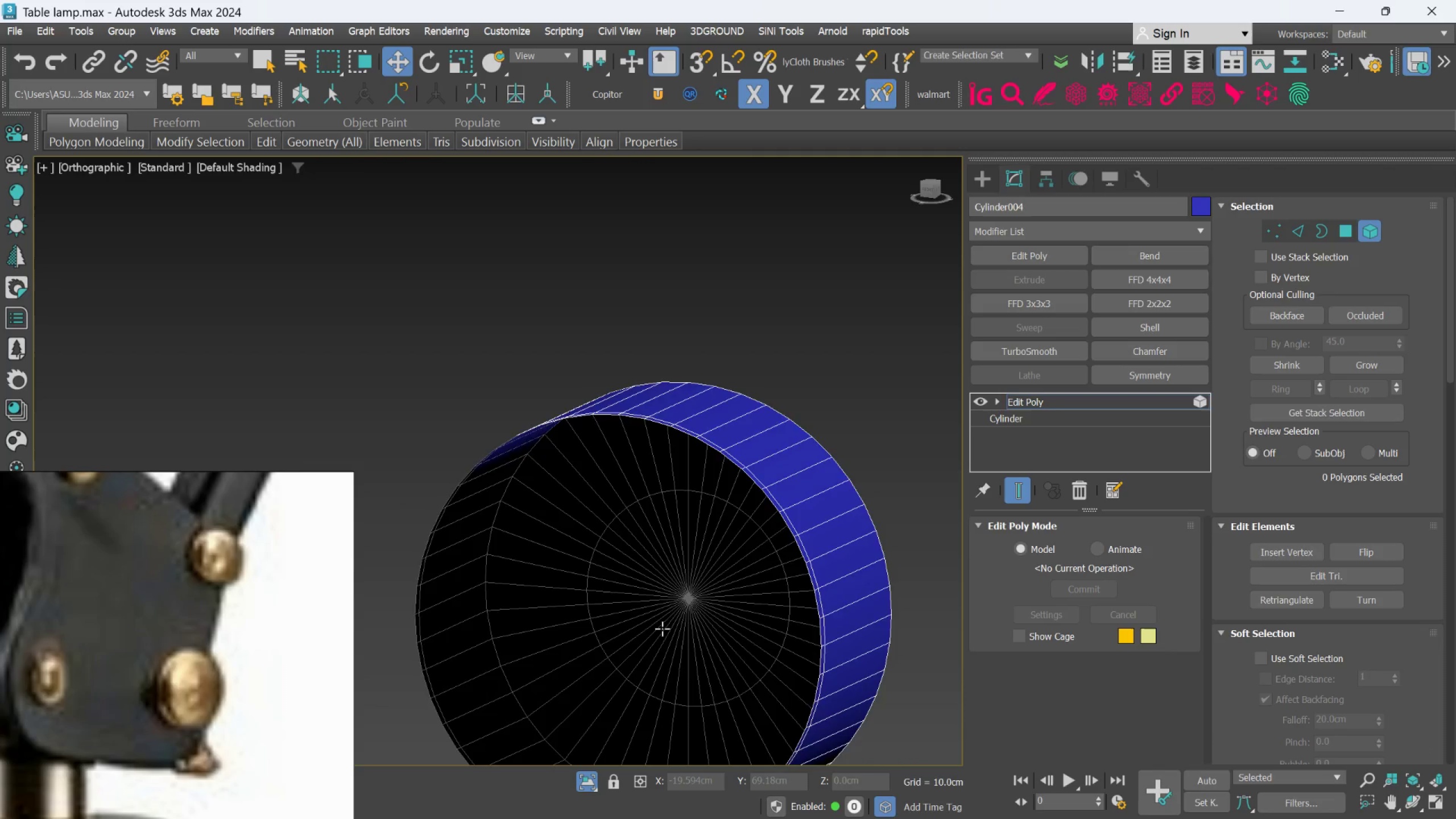 
hold_key(key=AltLeft, duration=0.52)
 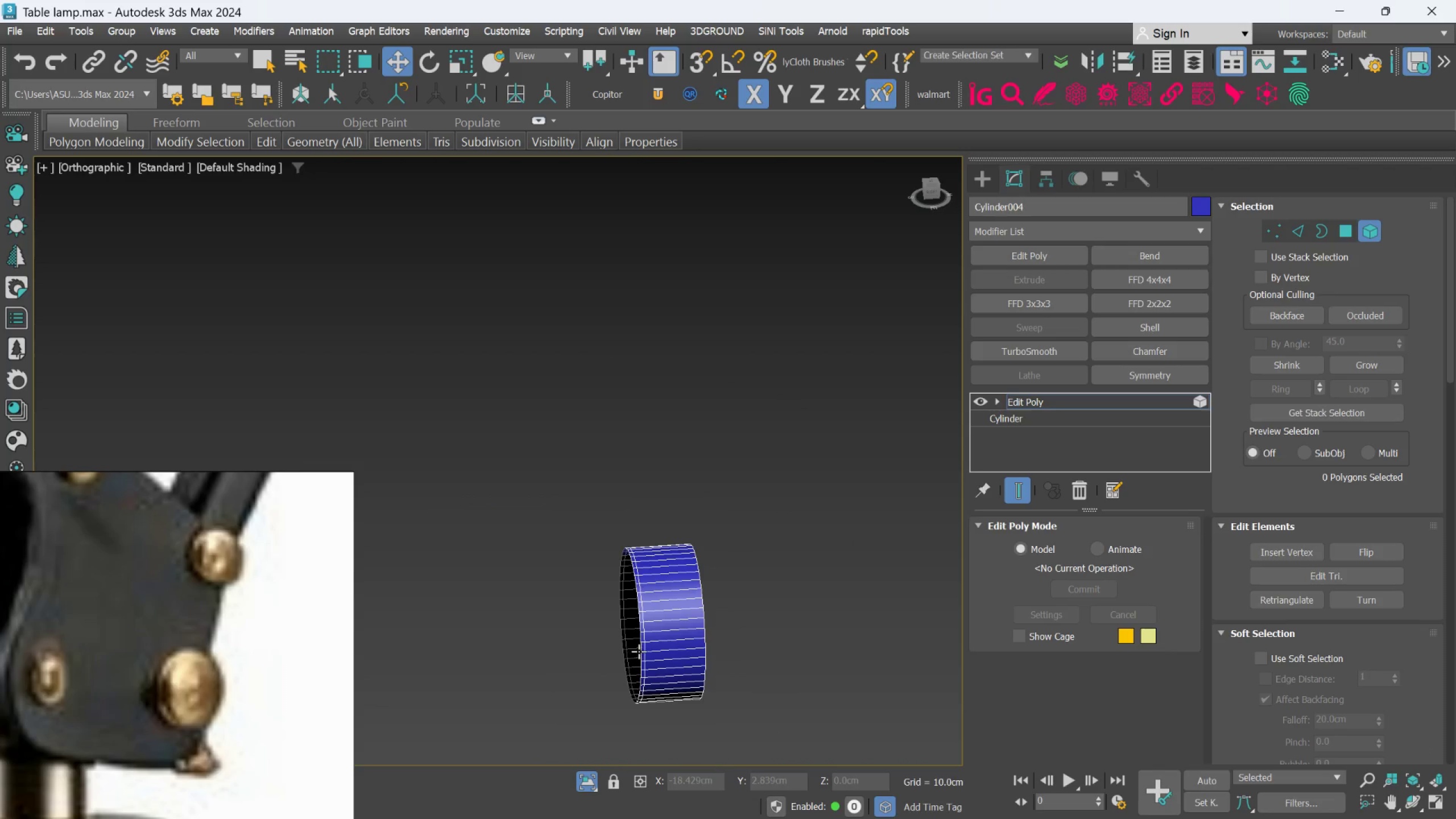 
scroll: coordinate [669, 628], scroll_direction: down, amount: 3.0
 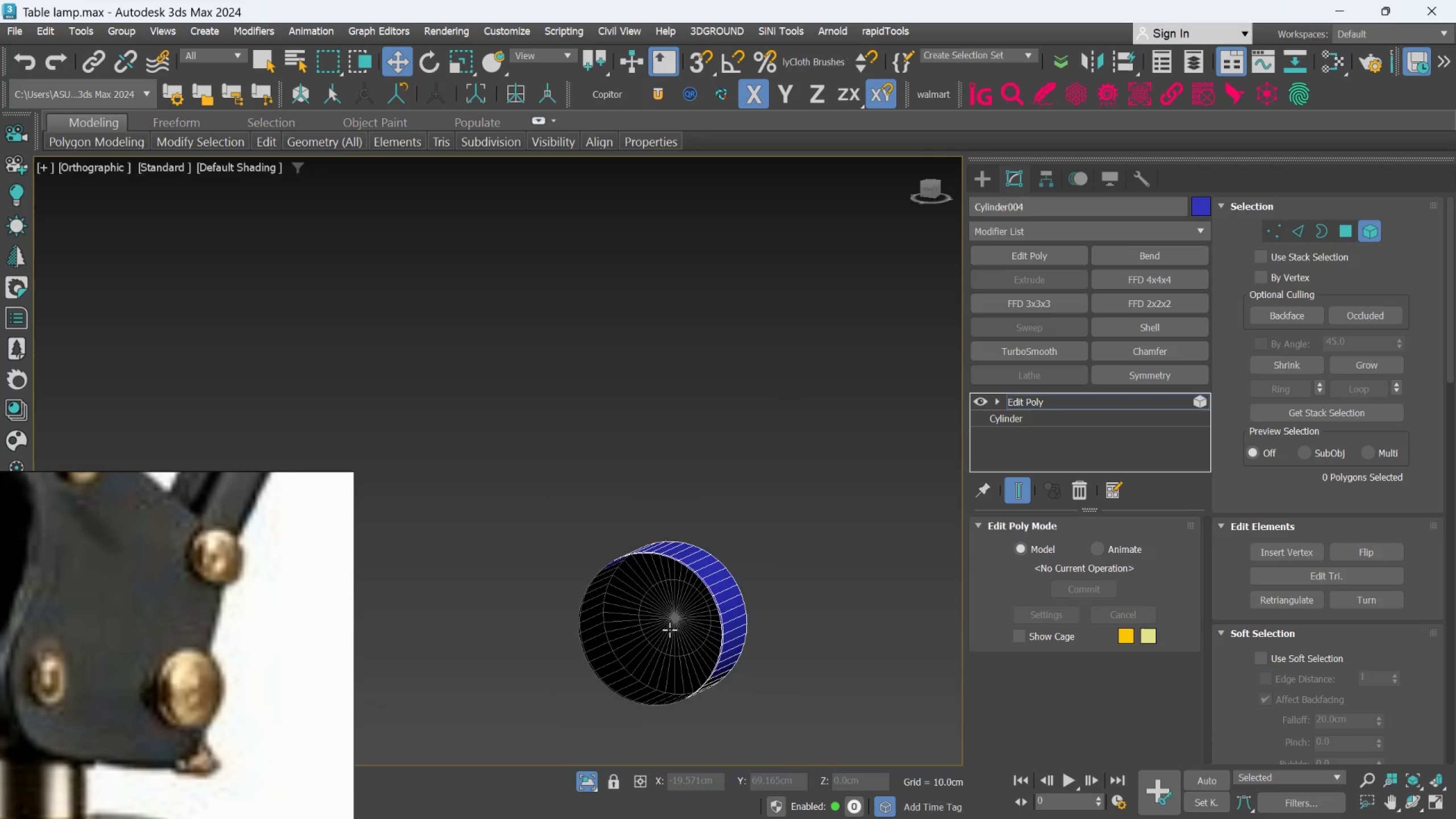 
scroll: coordinate [652, 631], scroll_direction: up, amount: 4.0
 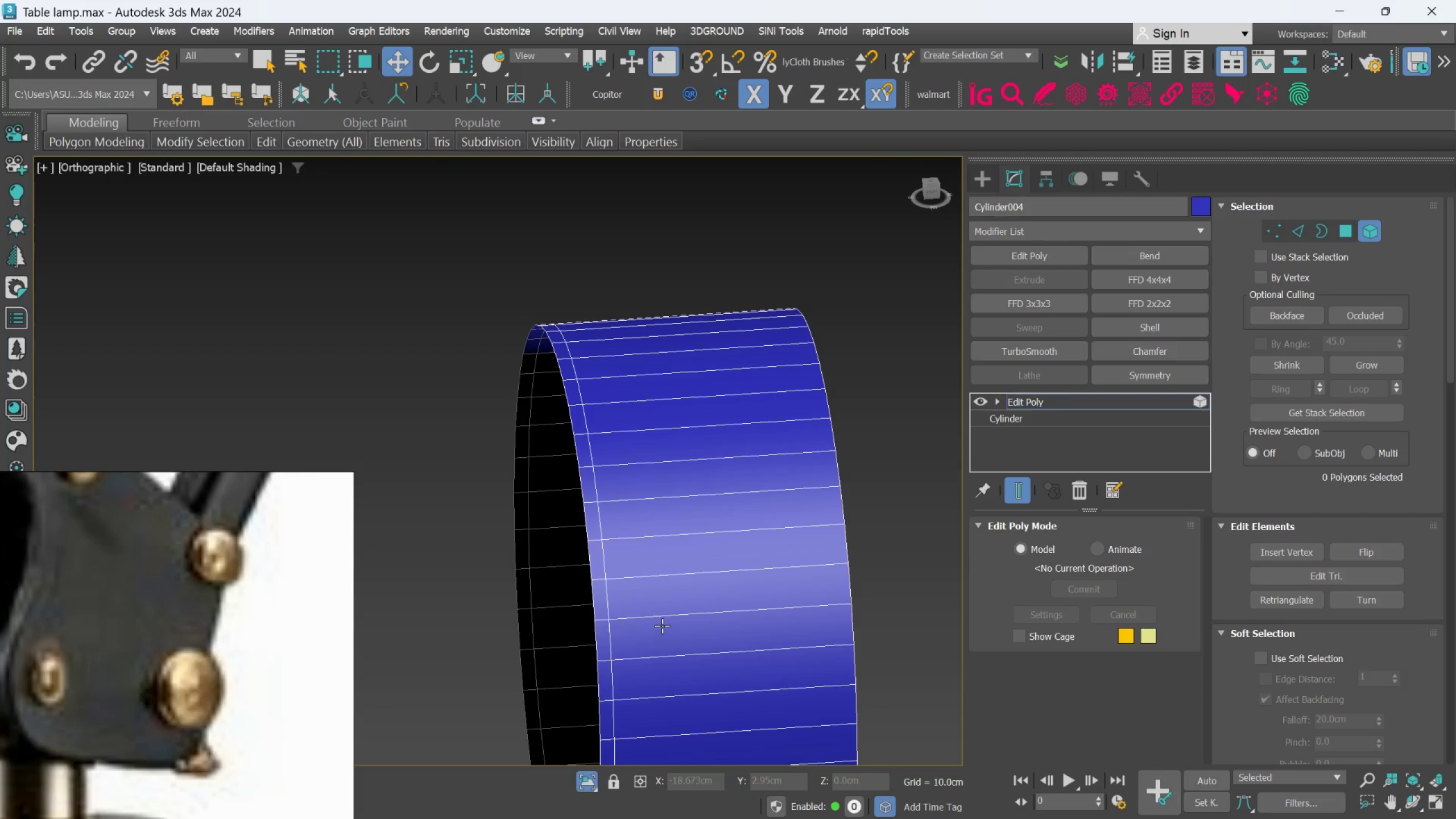 
left_click([665, 615])
 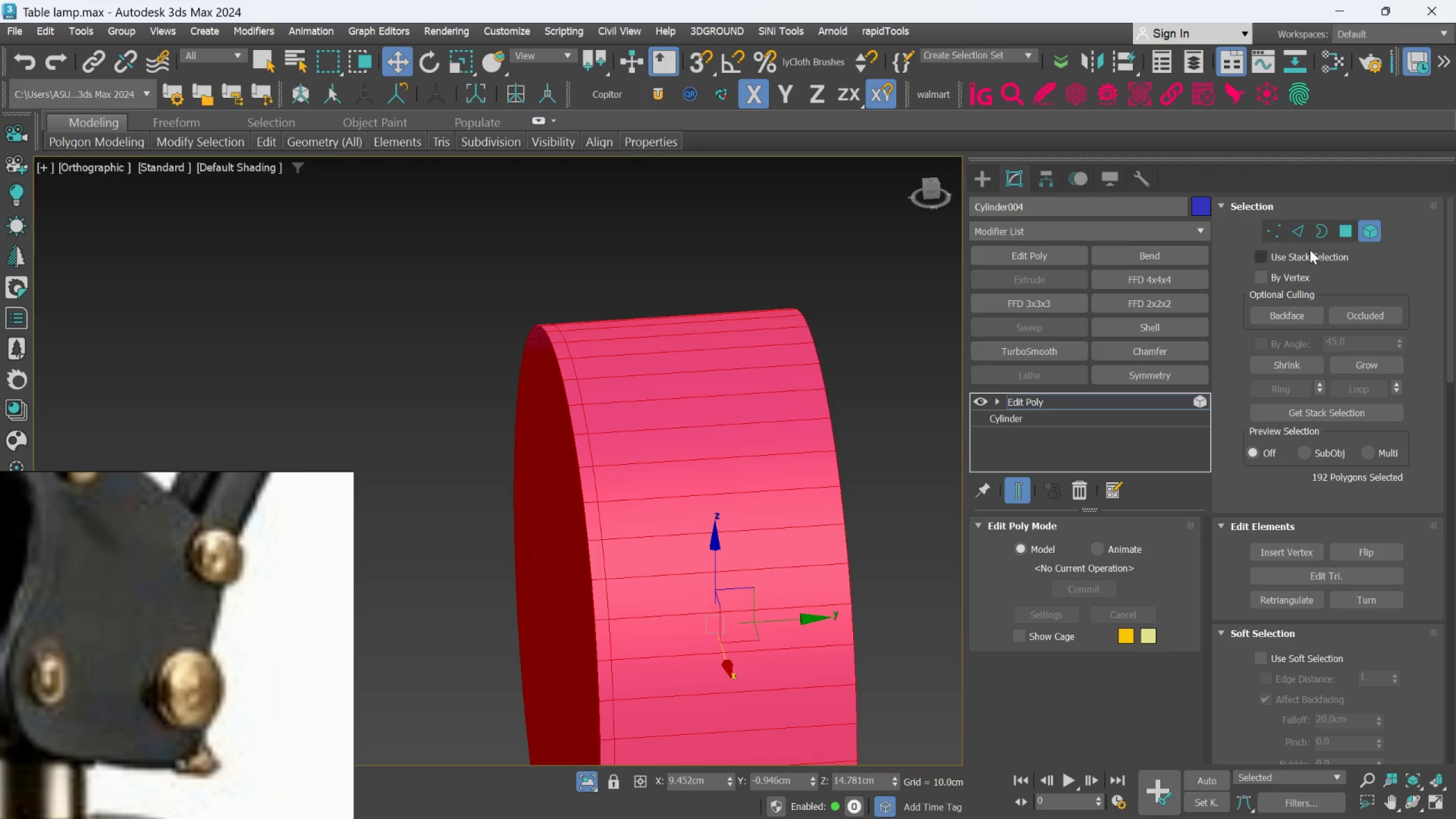 
left_click([1301, 235])
 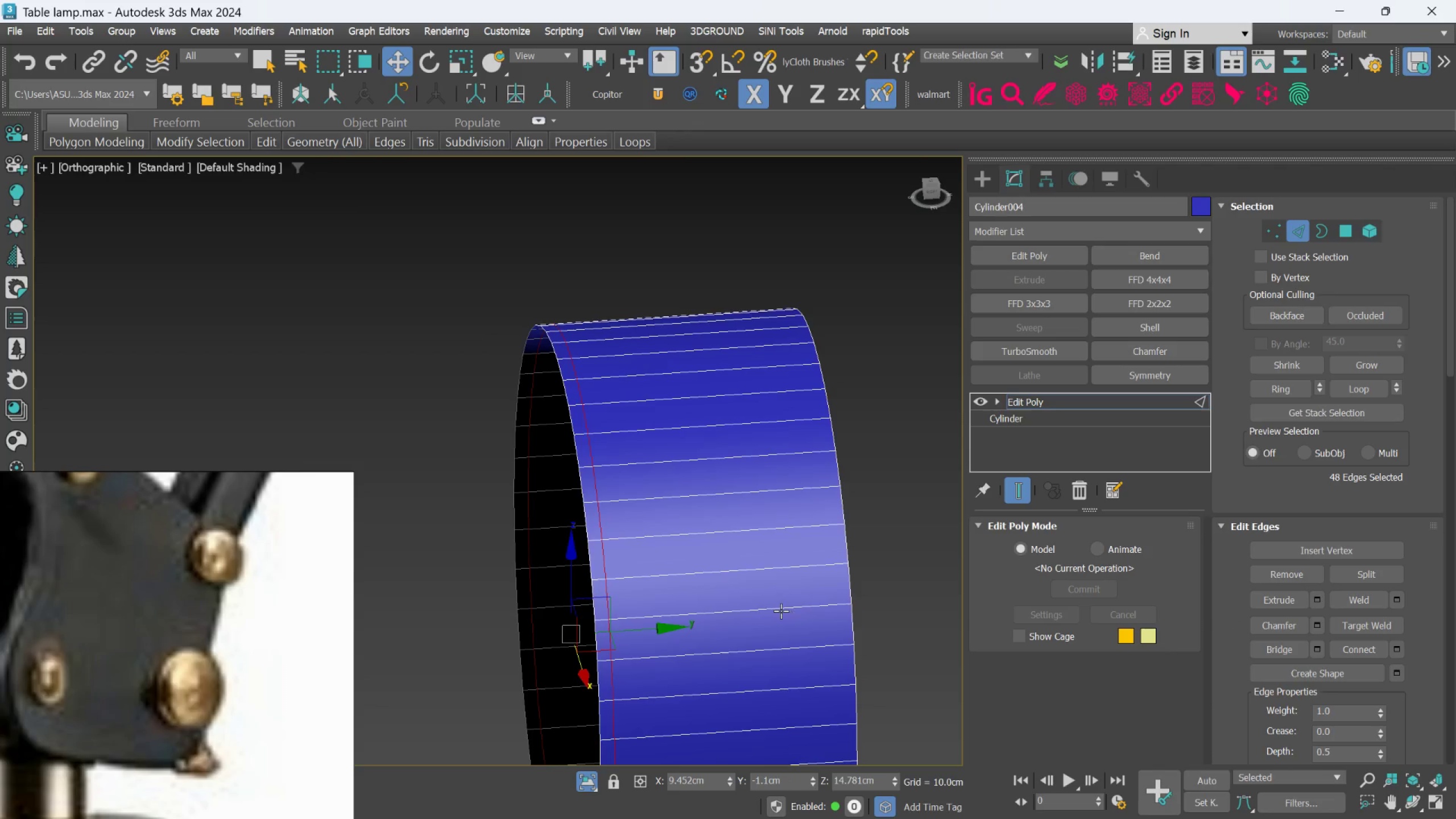 
left_click([780, 611])
 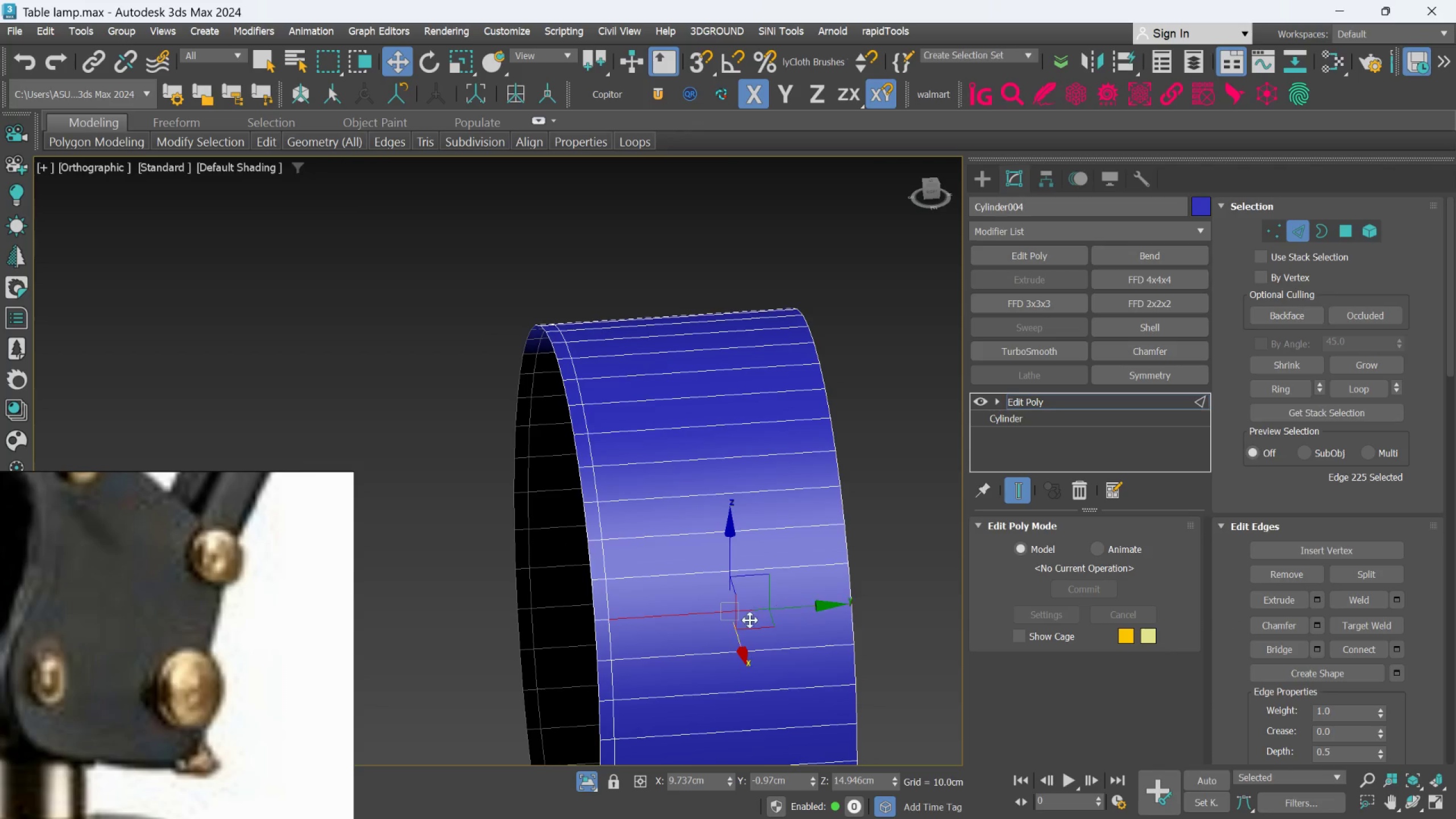 
key(Control+ControlLeft)
 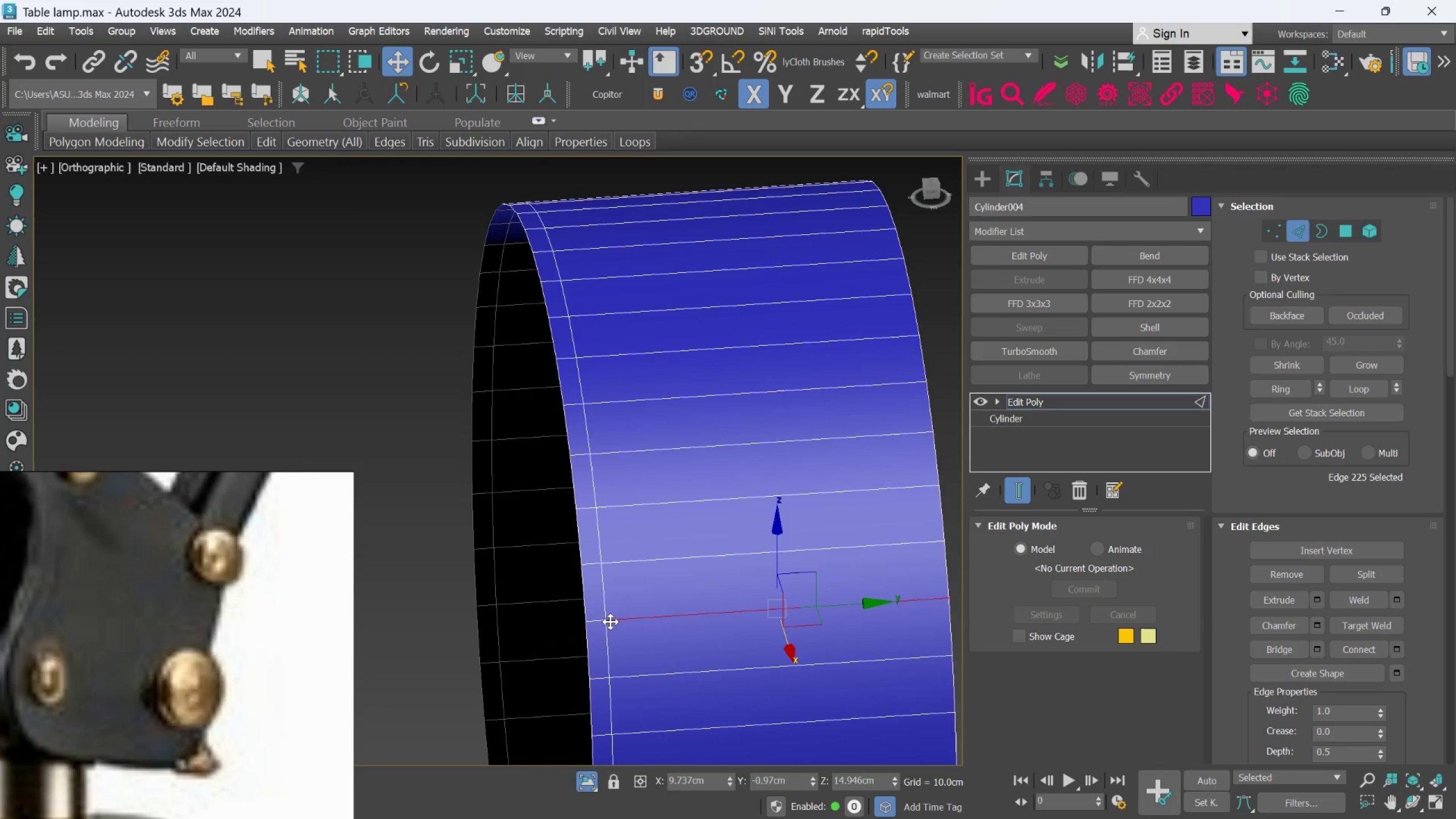 
scroll: coordinate [616, 617], scroll_direction: up, amount: 1.0
 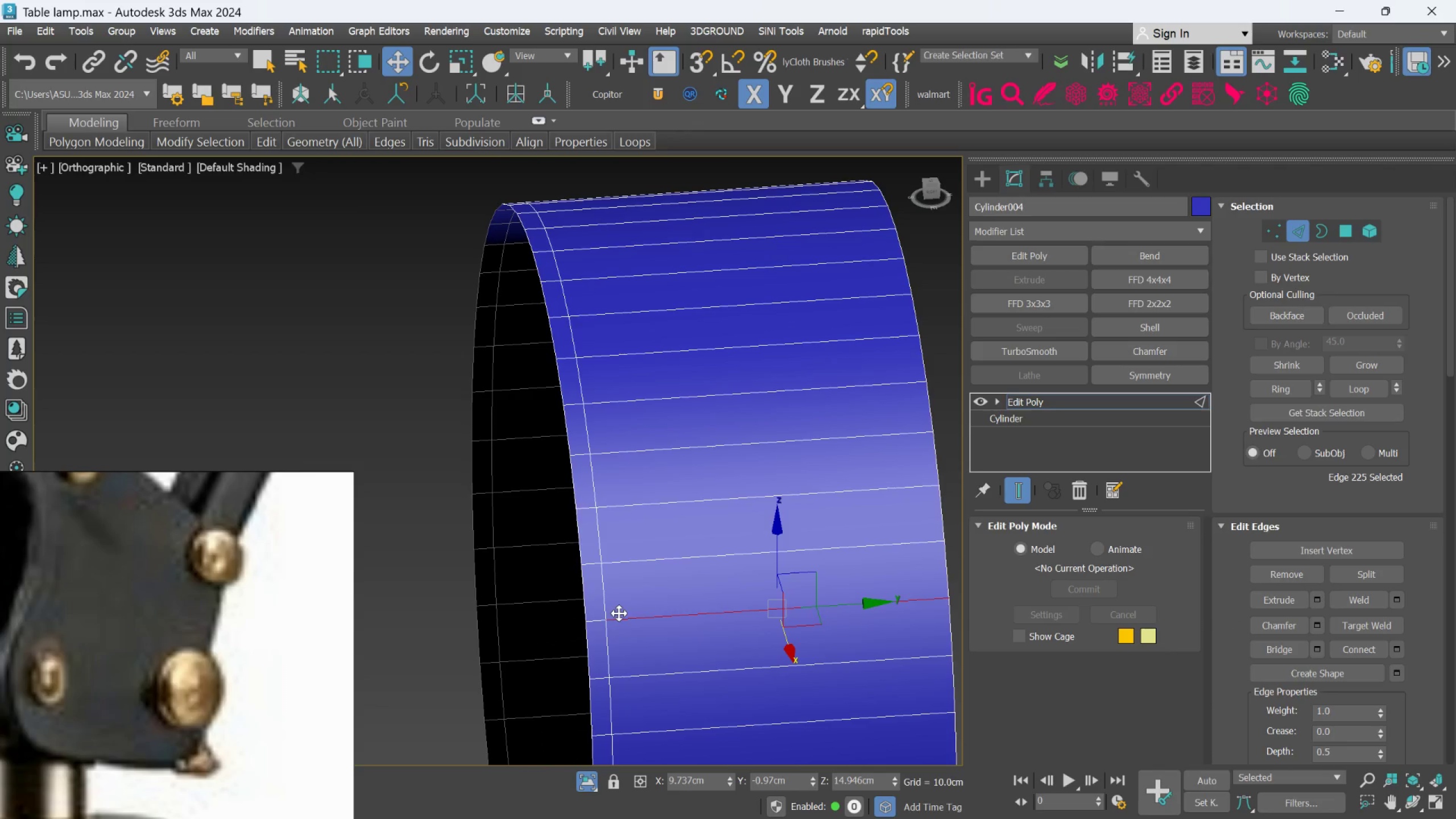 
key(Control+ControlLeft)
 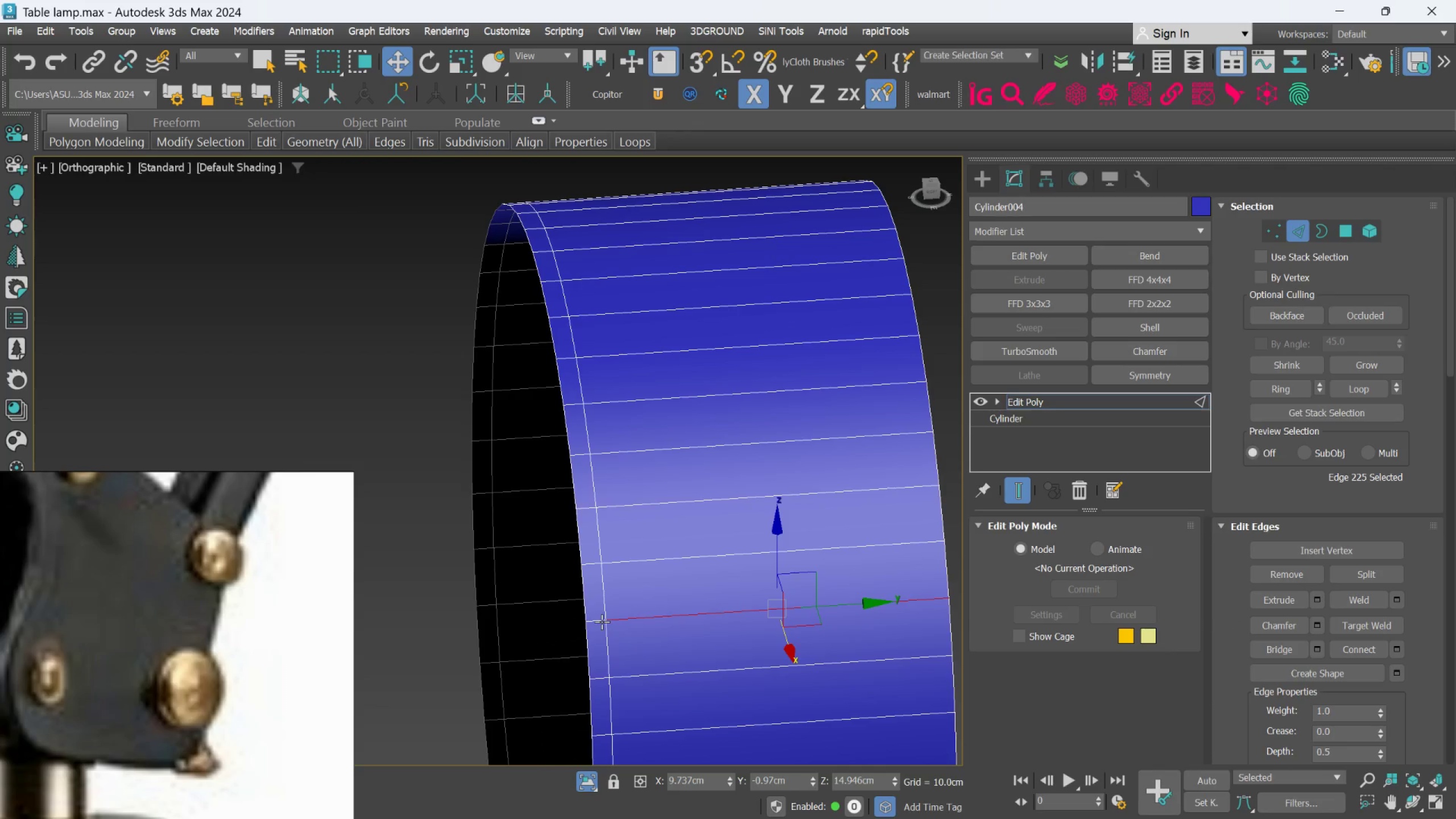 
left_click([601, 622])
 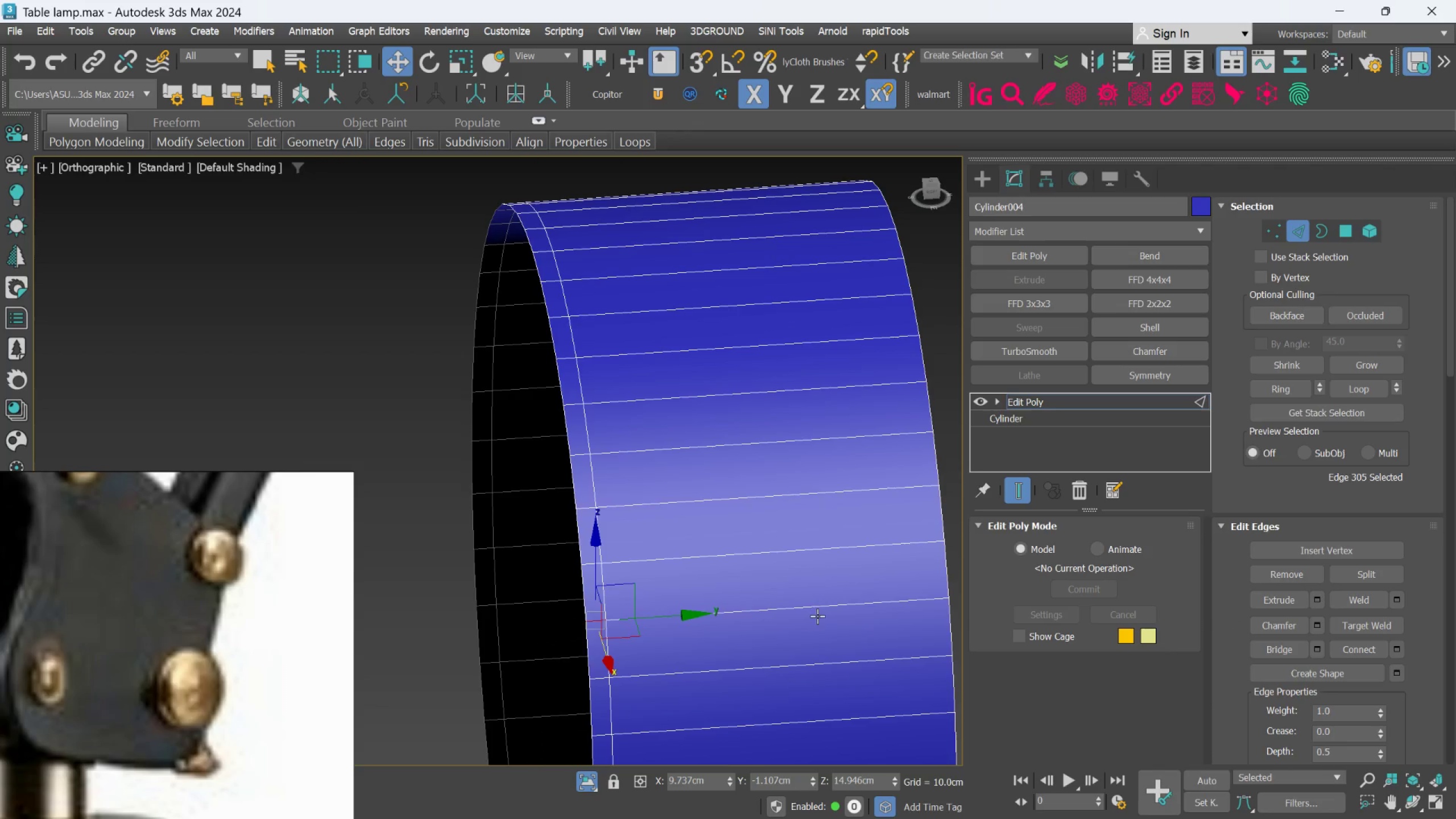 
hold_key(key=ControlLeft, duration=0.62)
left_click([812, 610])
 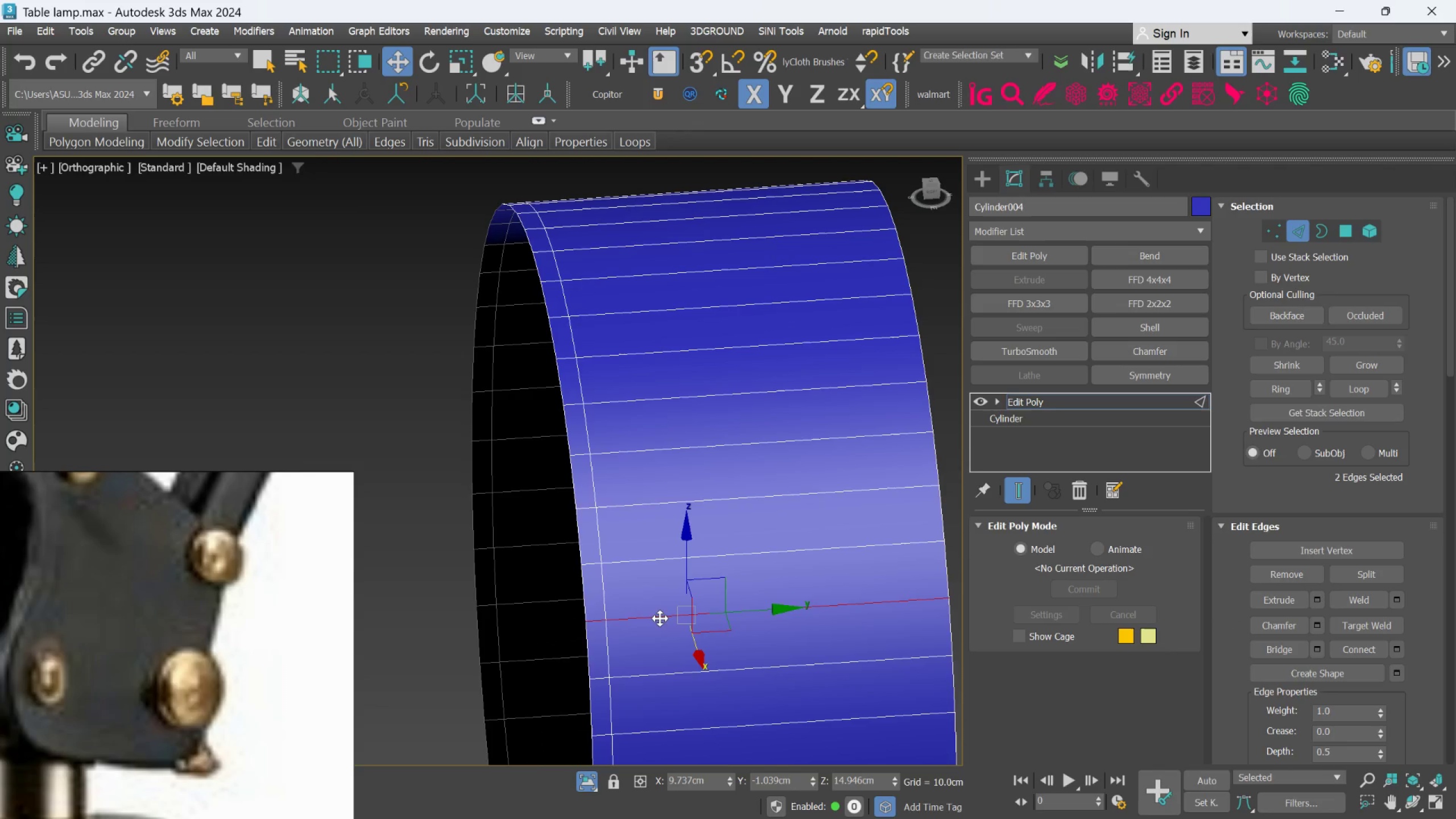 
double_click([659, 618])
 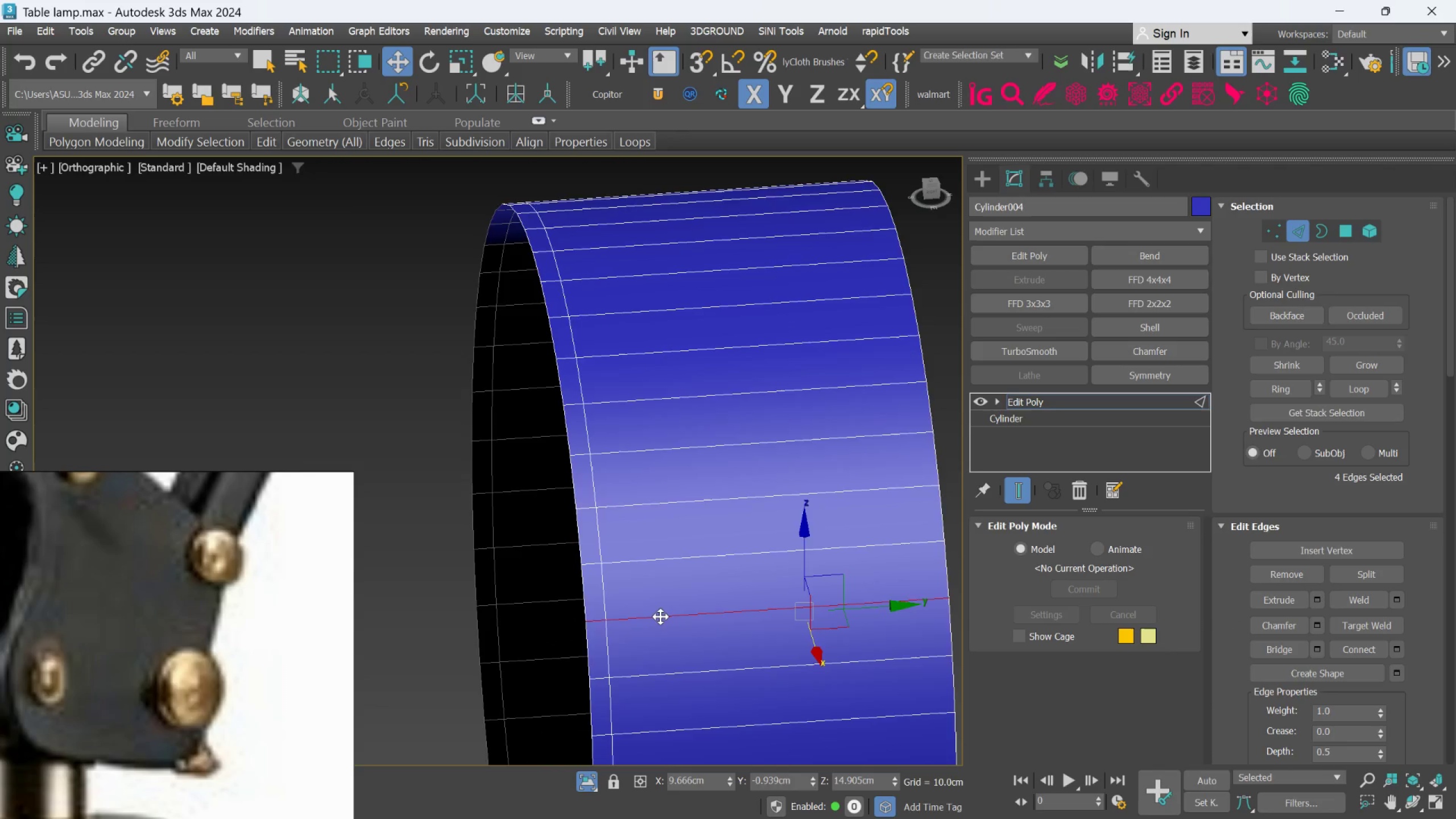 
hold_key(key=AltLeft, duration=0.5)
 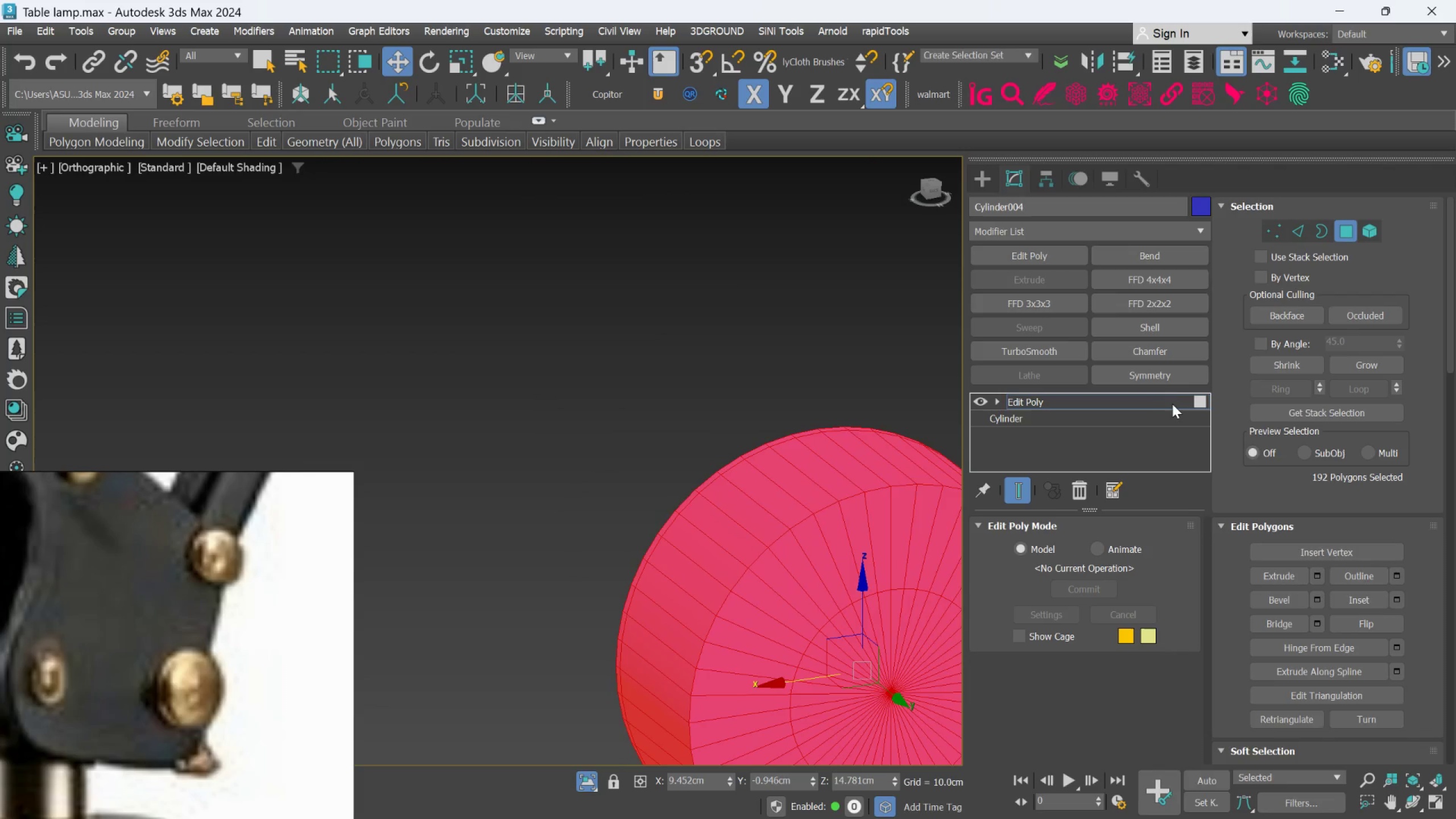 
scroll: coordinate [662, 617], scroll_direction: down, amount: 2.0
 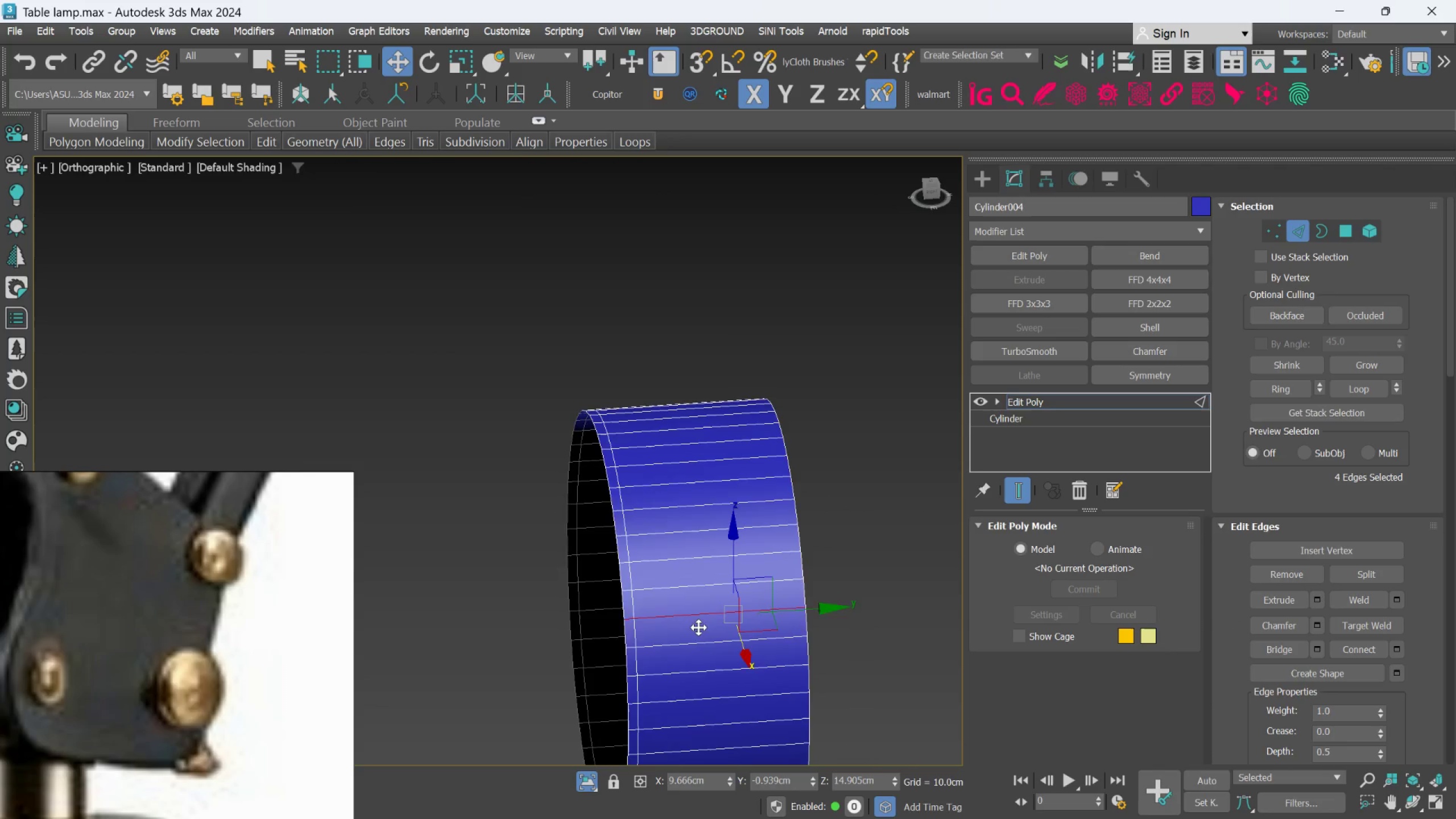 
left_click([909, 549])
 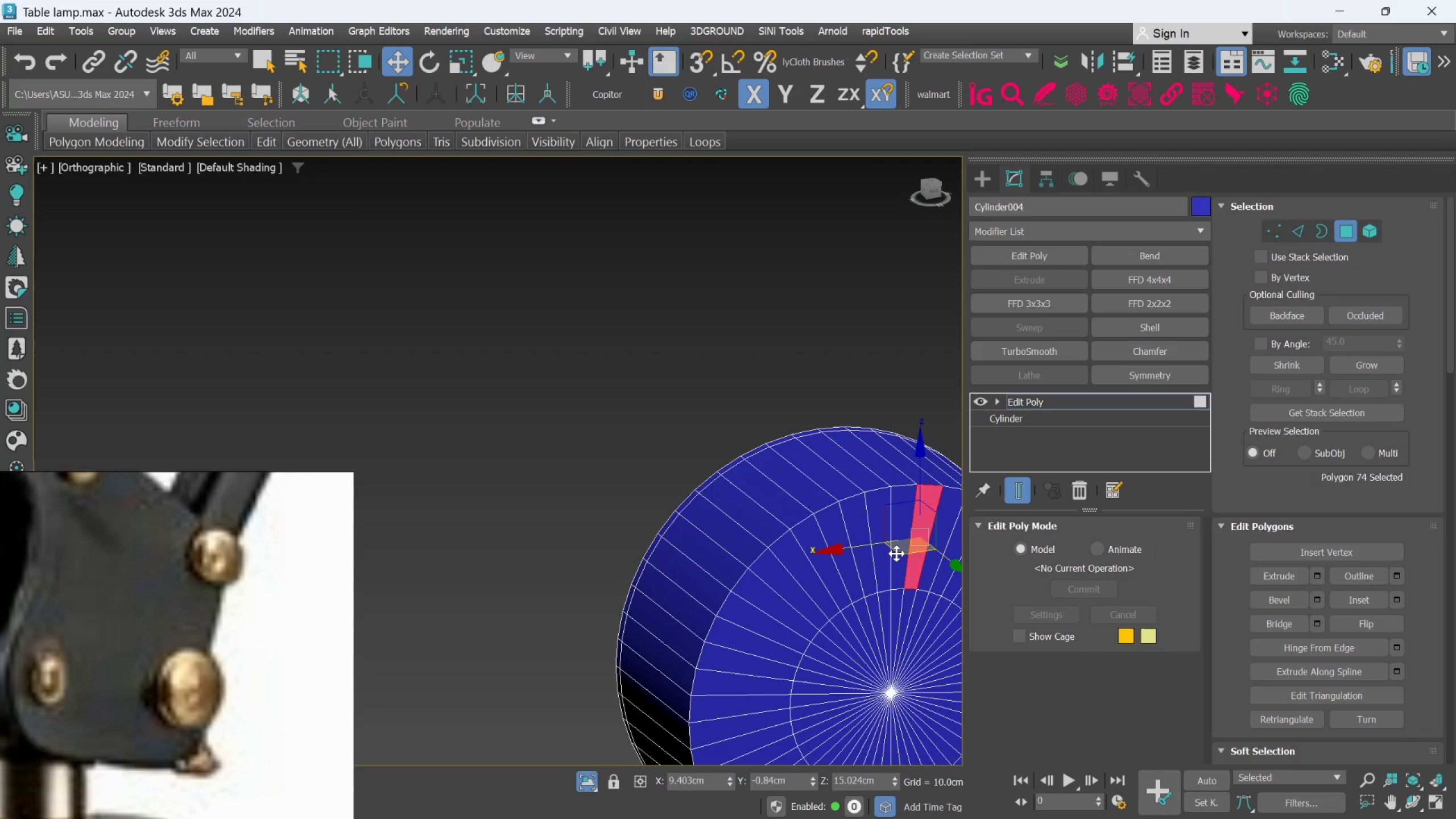 
hold_key(key=ControlLeft, duration=0.55)
double_click([896, 553])
 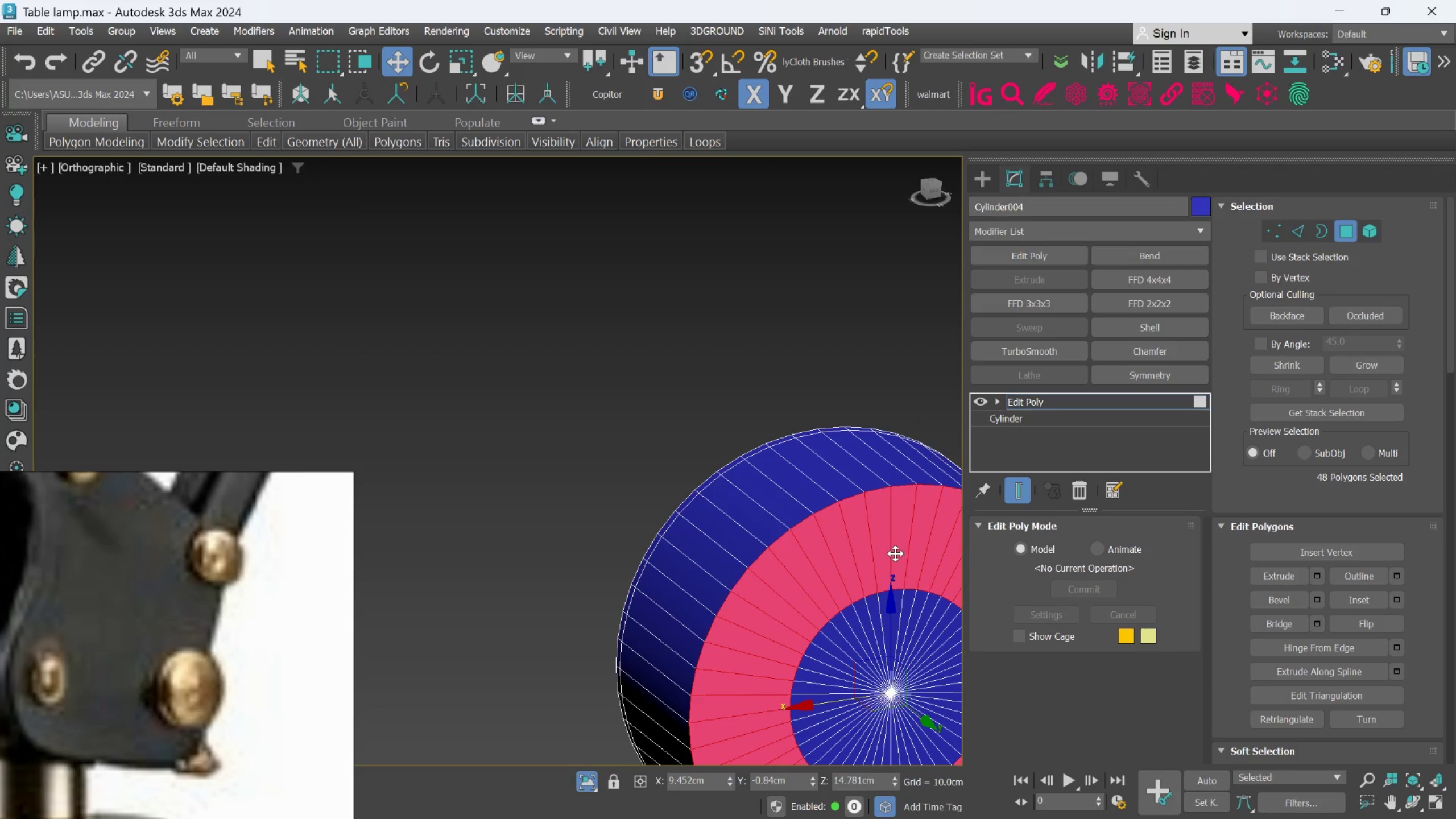 
key(Delete)
 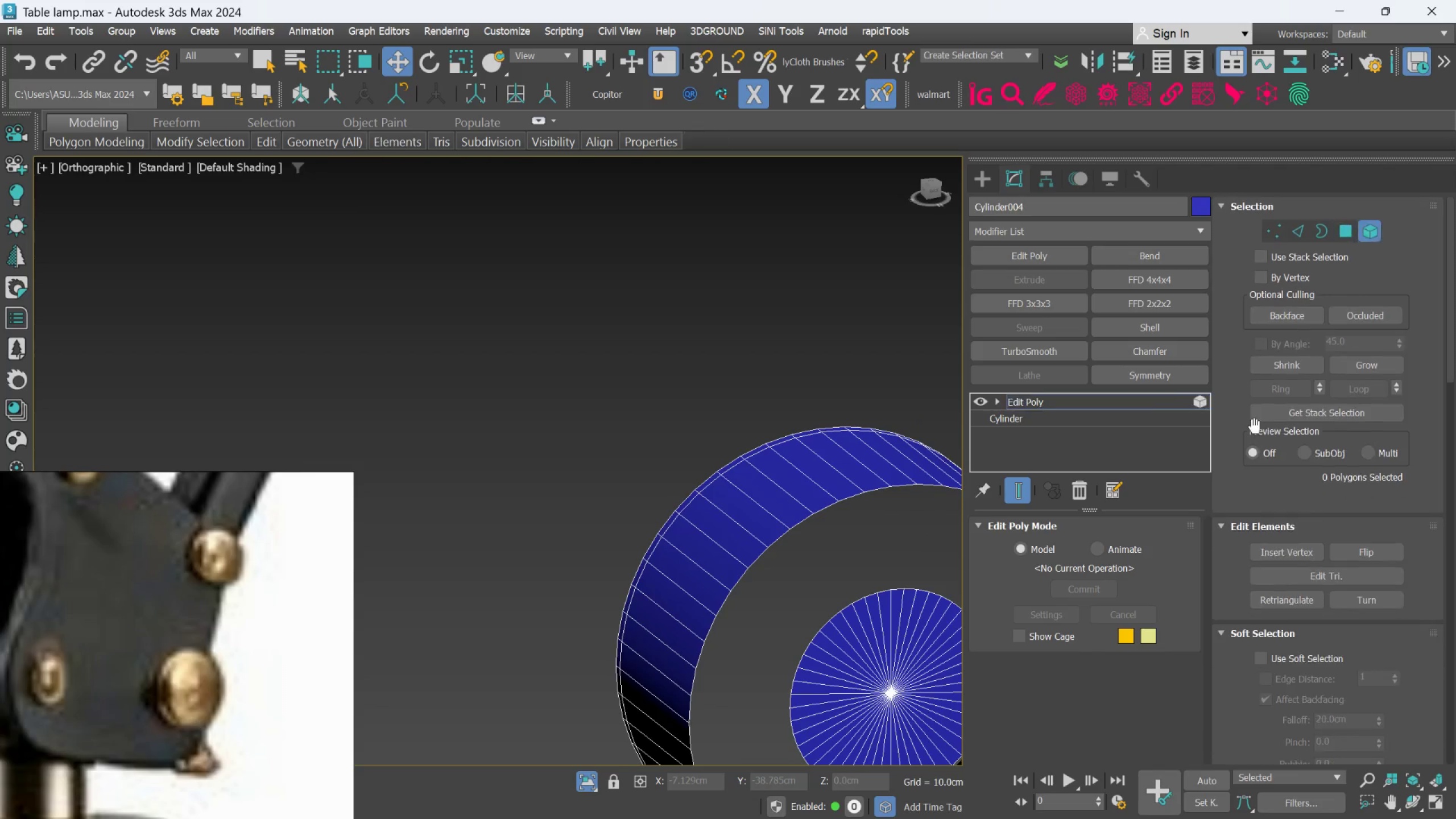 
left_click([923, 700])
 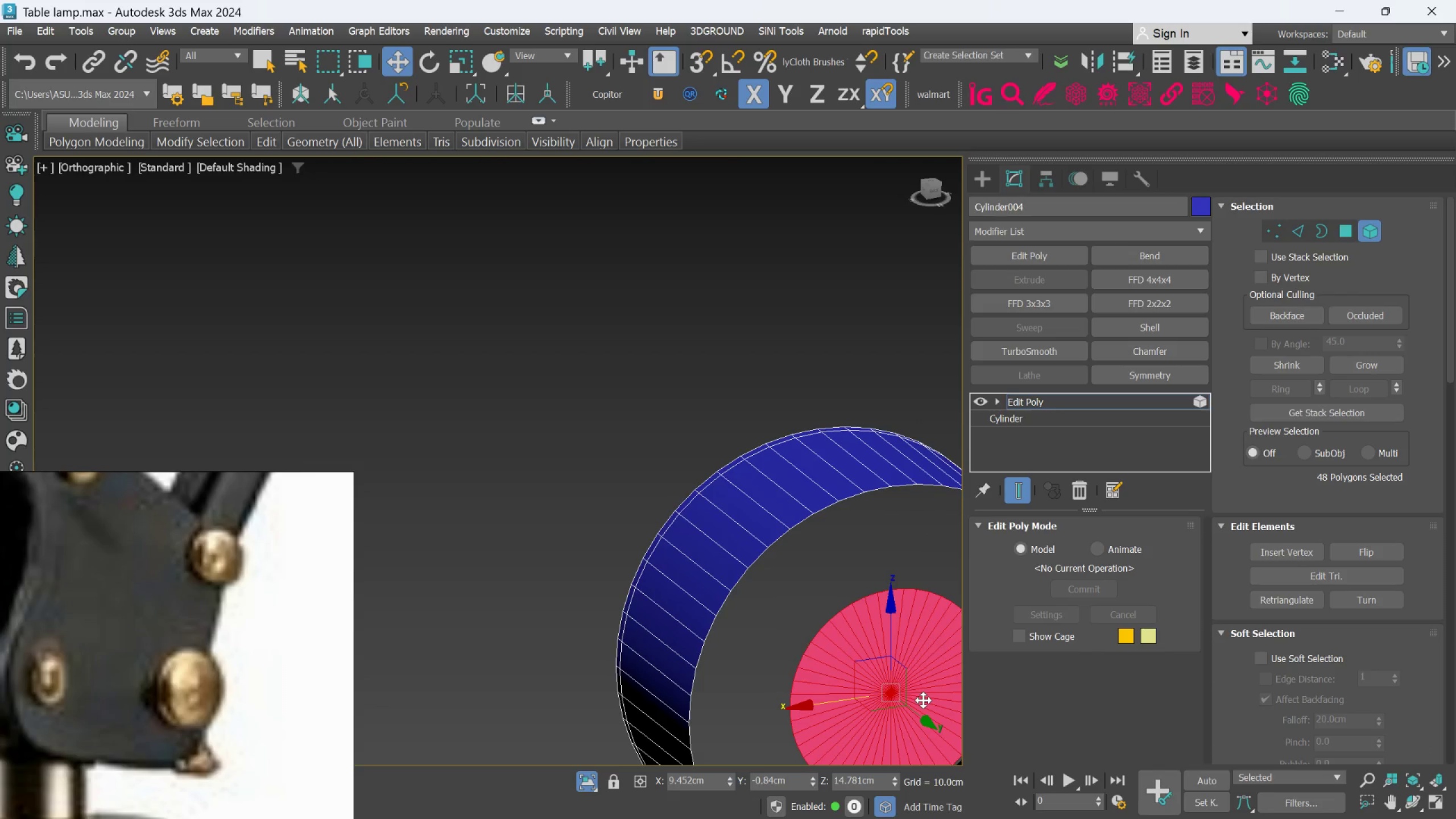 
key(Delete)
 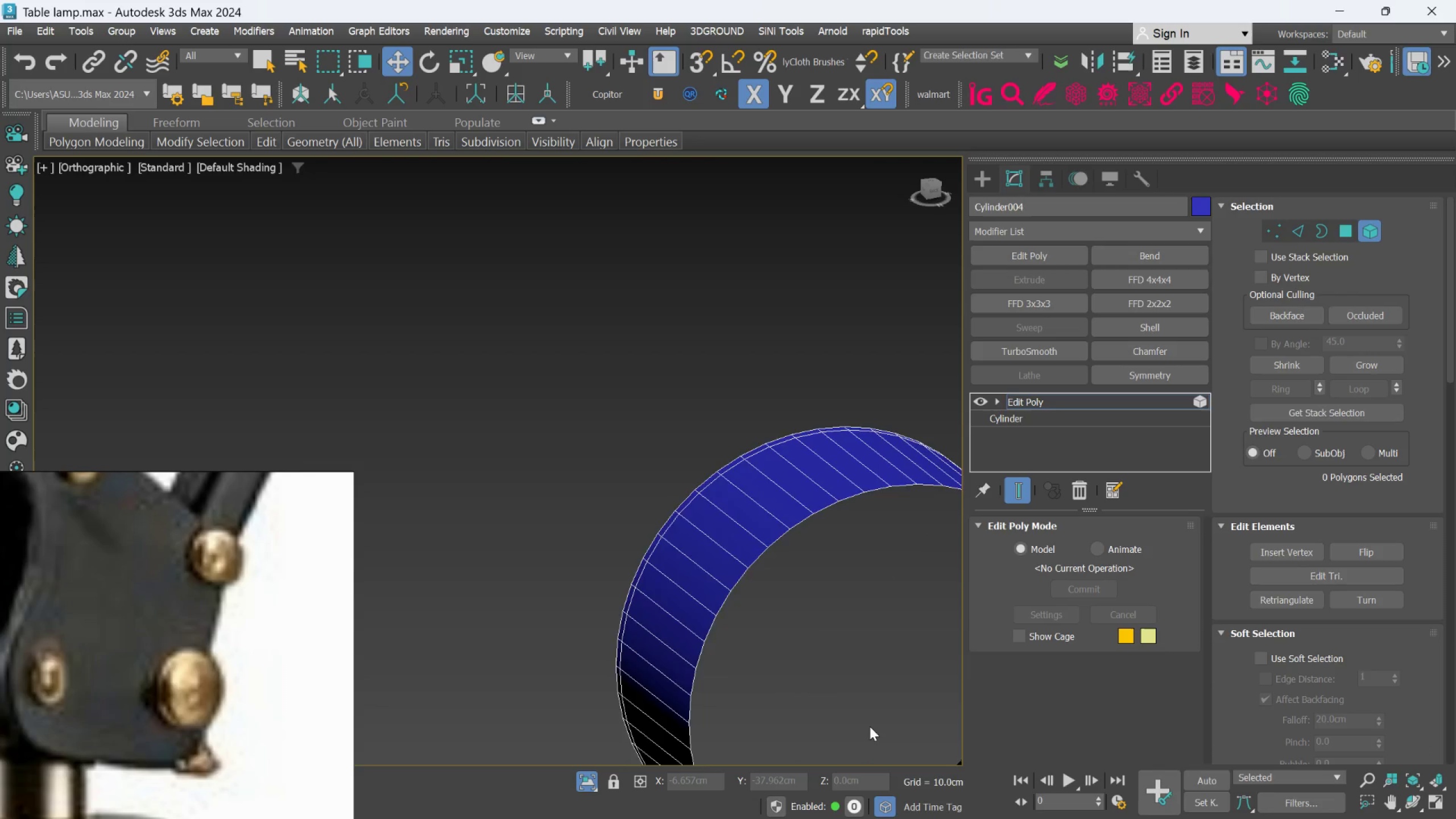 
scroll: coordinate [866, 723], scroll_direction: down, amount: 4.0
 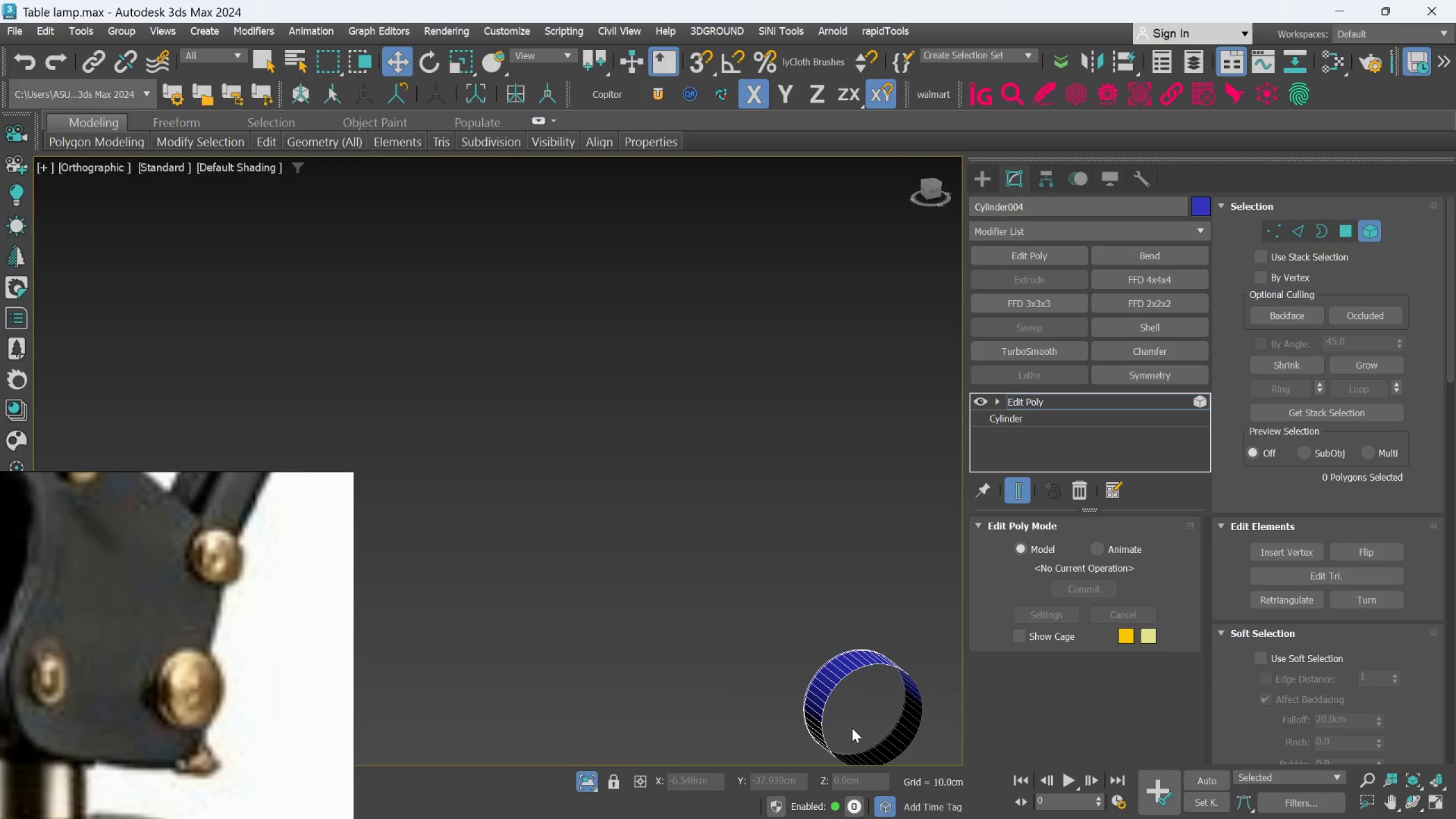 
hold_key(key=AltLeft, duration=0.47)
 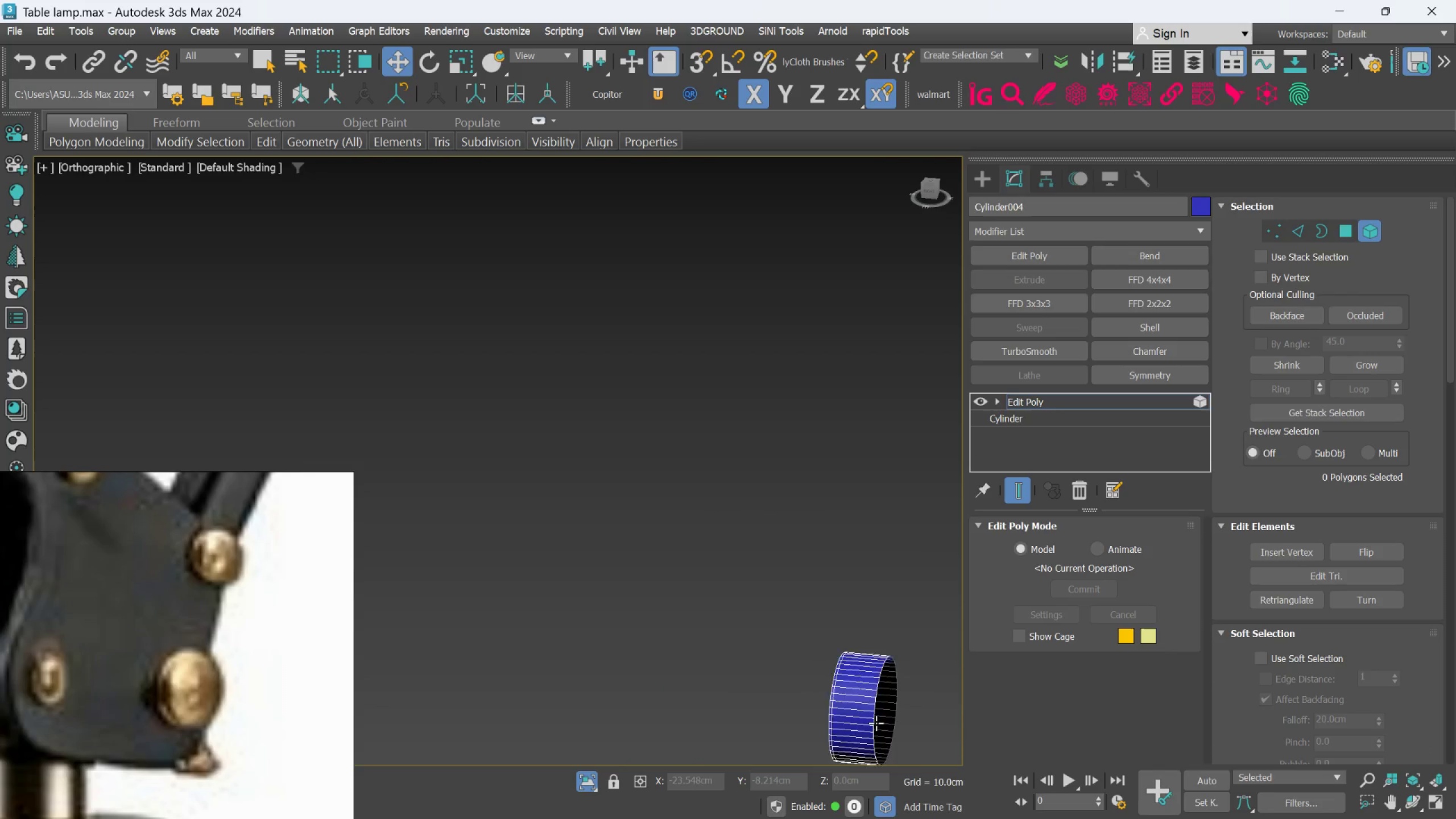 
key(Alt+AltLeft)
 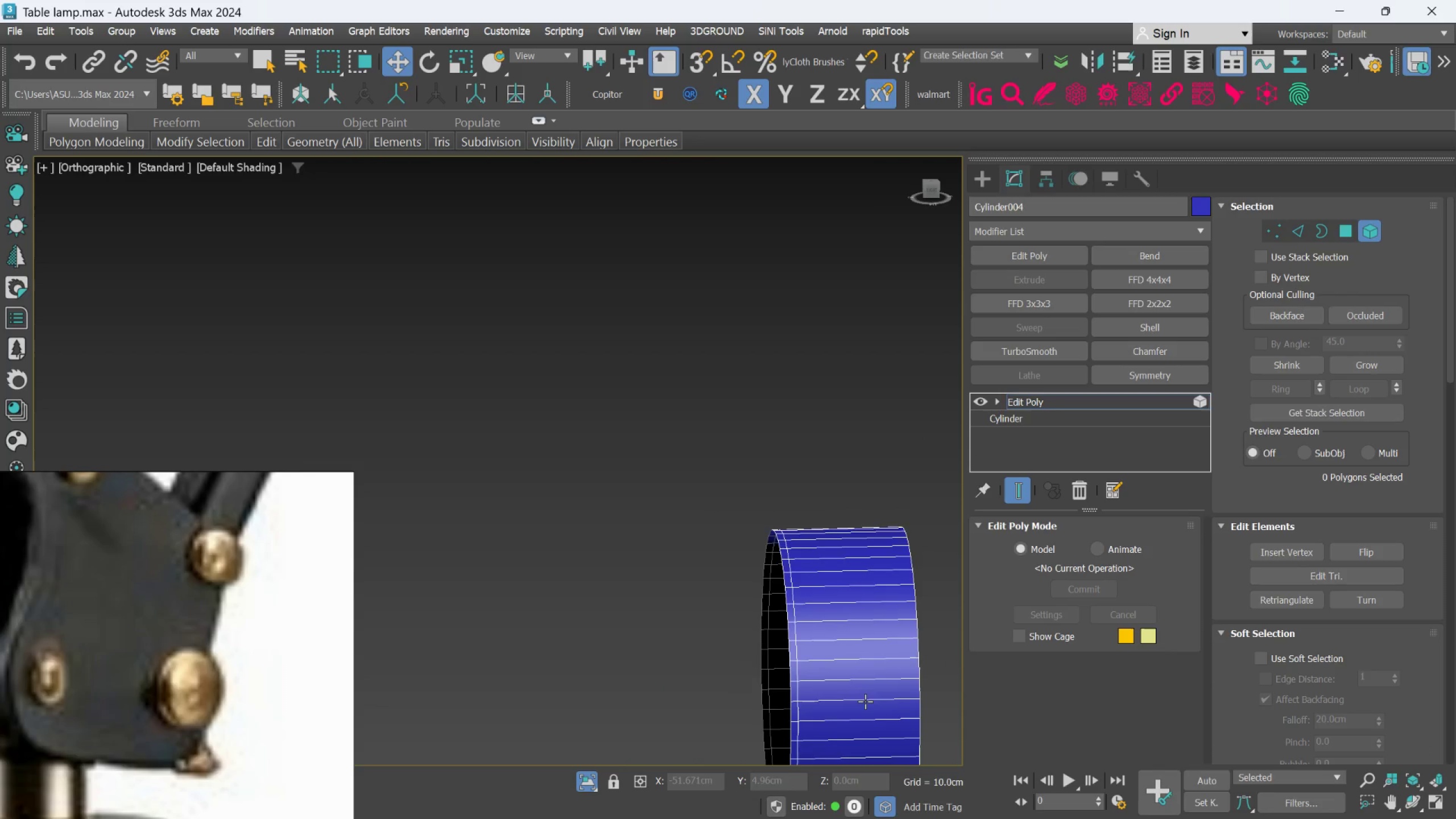 
scroll: coordinate [867, 680], scroll_direction: up, amount: 6.0
 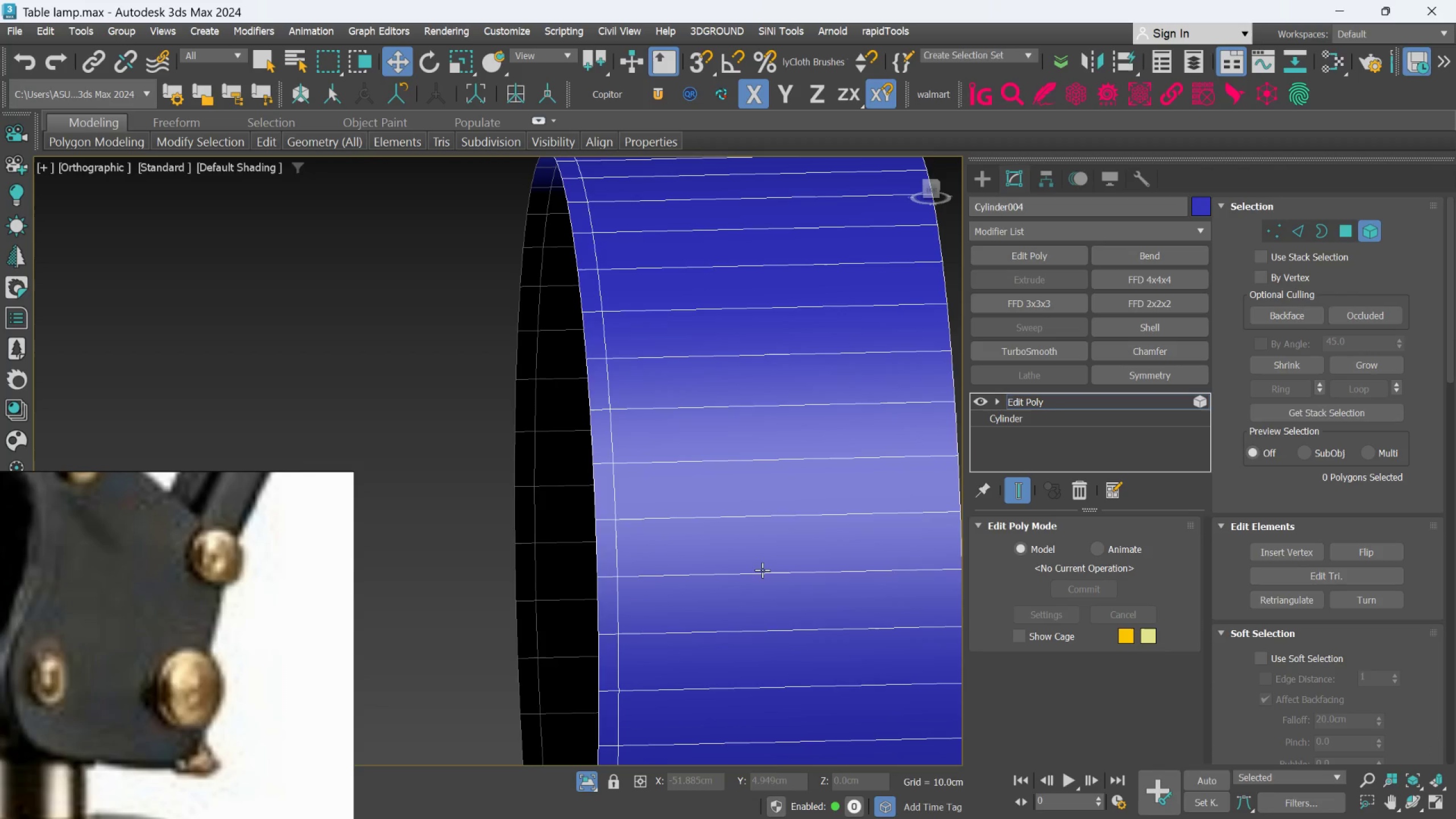 
key(Alt+AltLeft)
 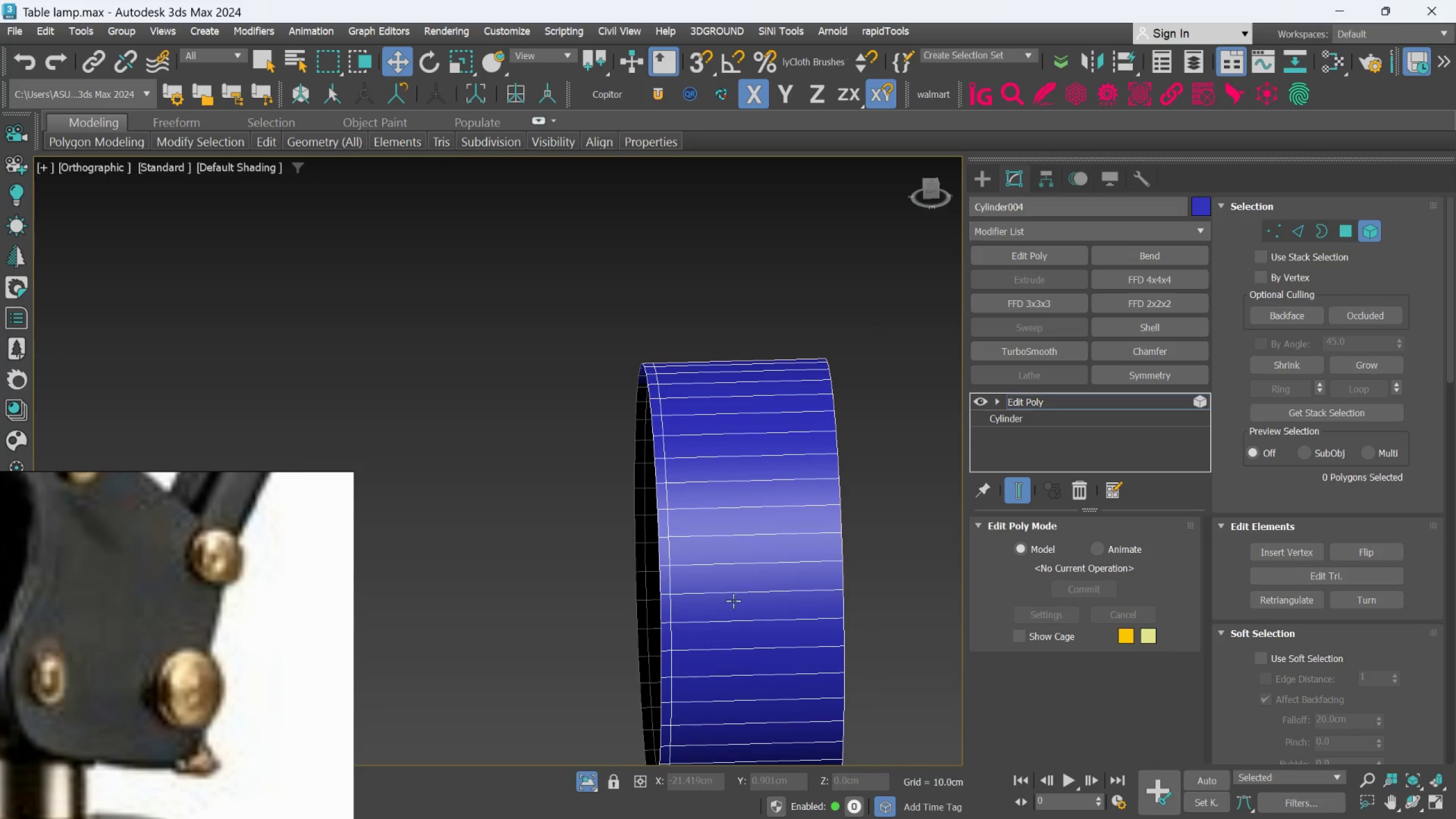 
scroll: coordinate [739, 577], scroll_direction: down, amount: 2.0
 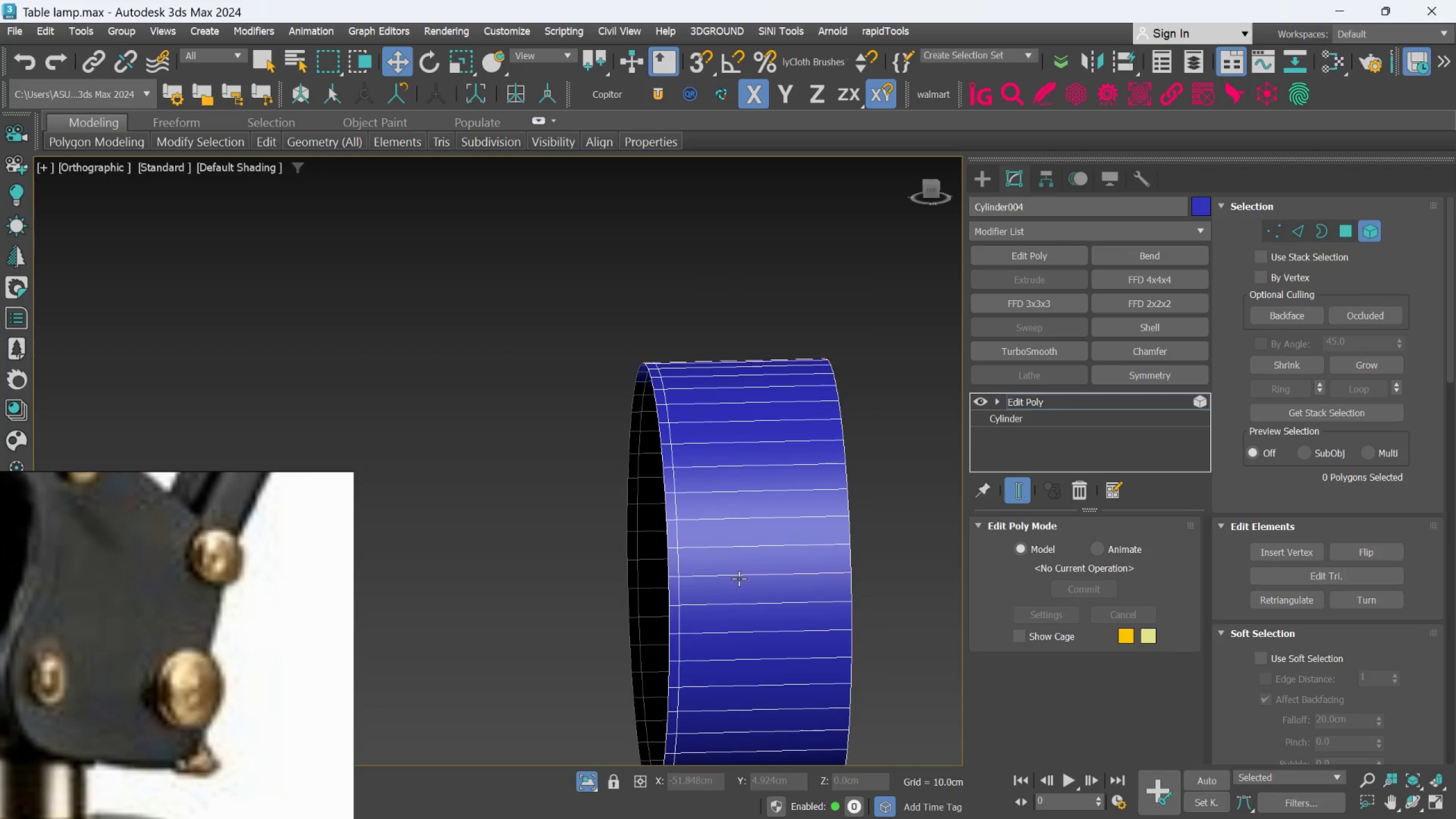 
scroll: coordinate [730, 605], scroll_direction: up, amount: 1.0
 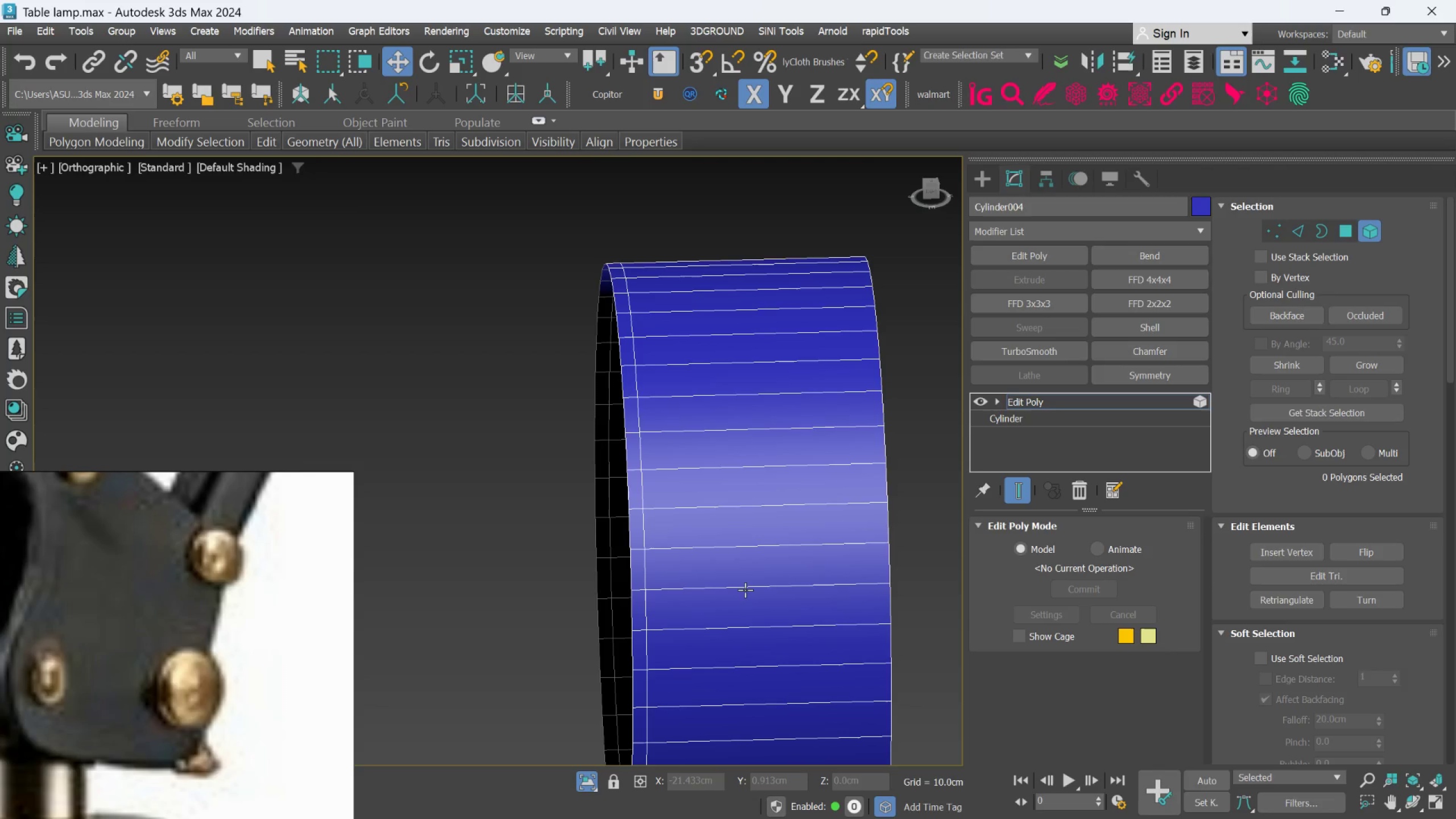 
hold_key(key=ControlLeft, duration=0.95)
left_click([746, 588])
 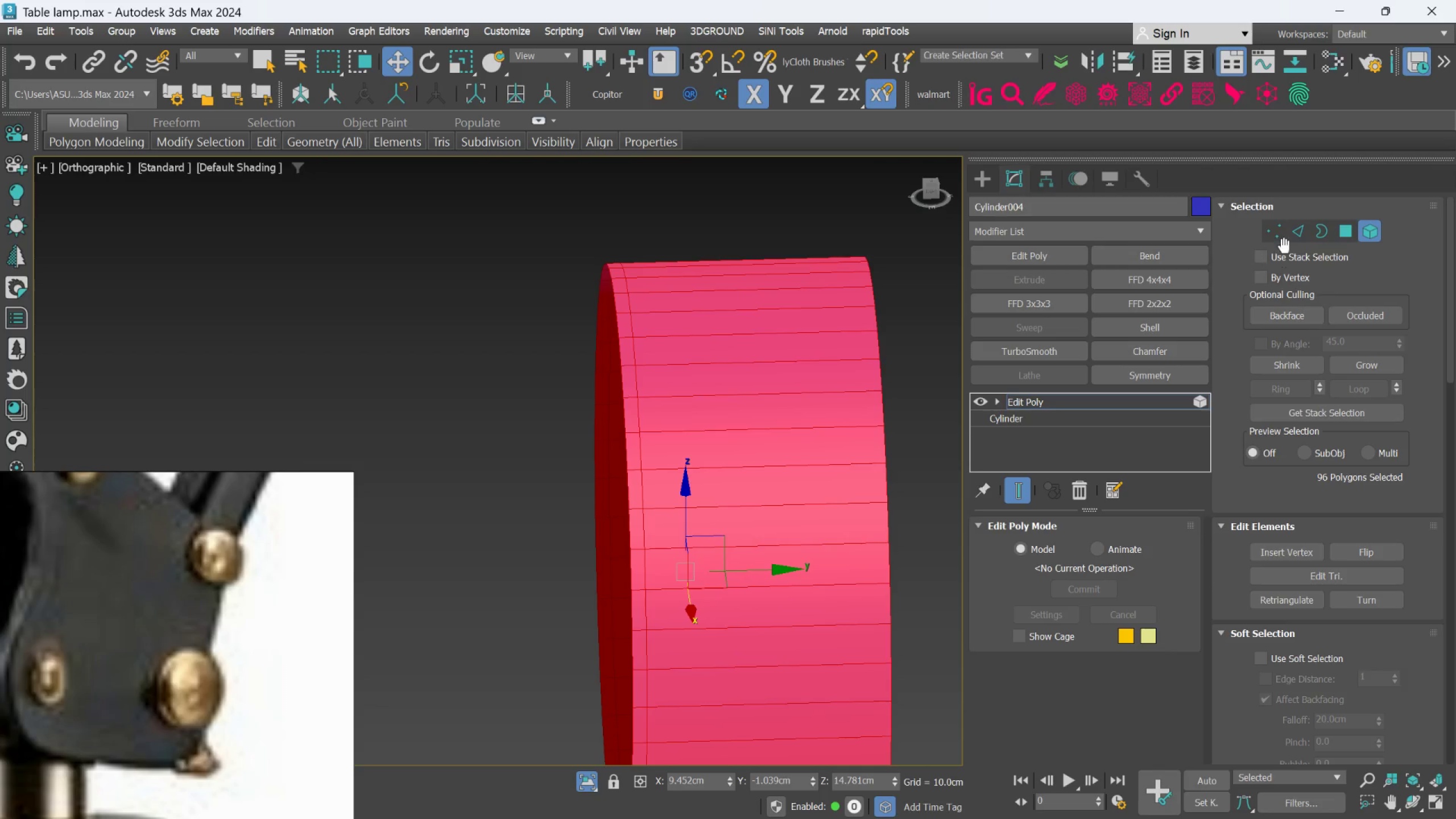 
left_click([1304, 231])
 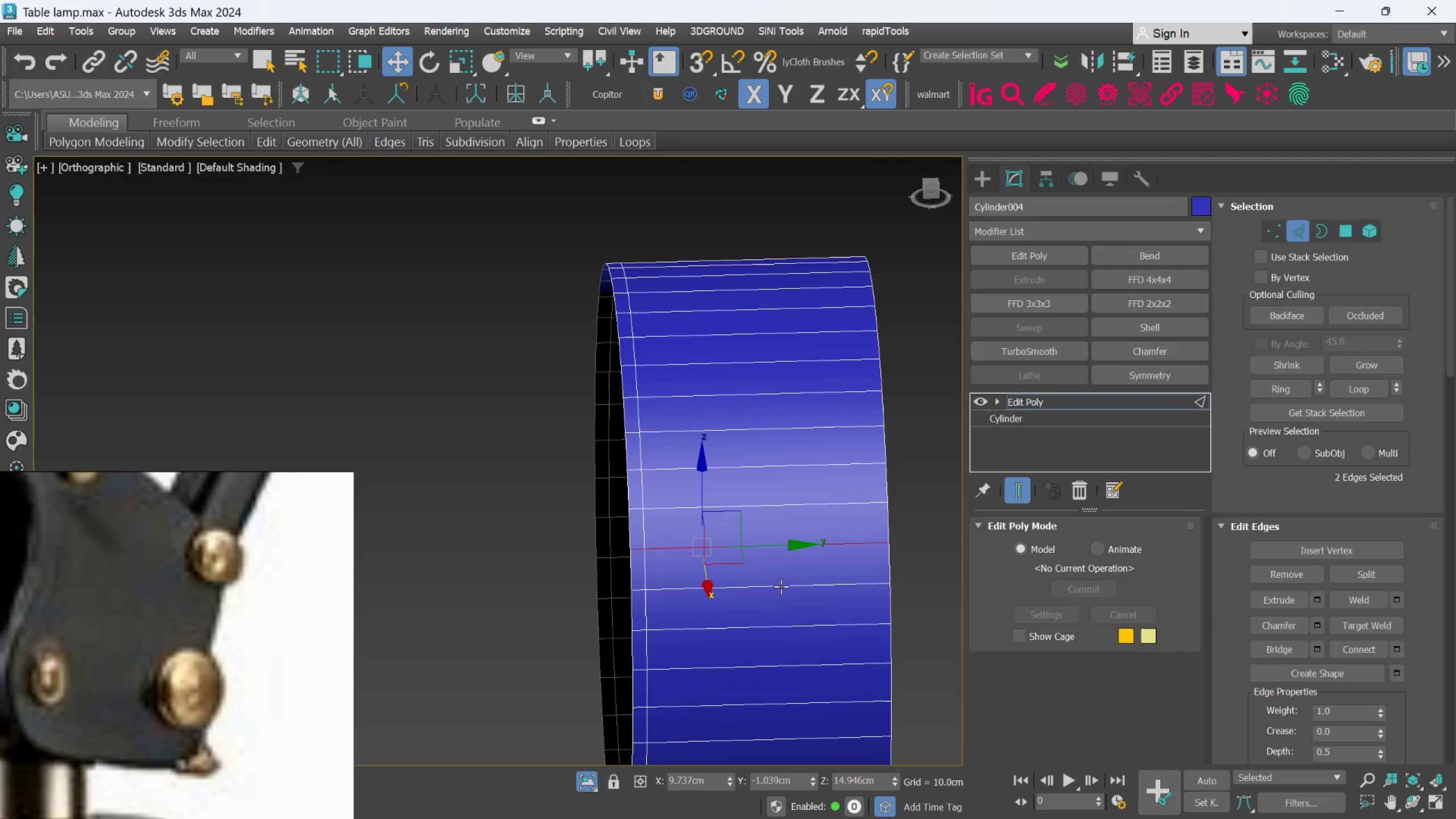 
scroll: coordinate [795, 562], scroll_direction: up, amount: 1.0
 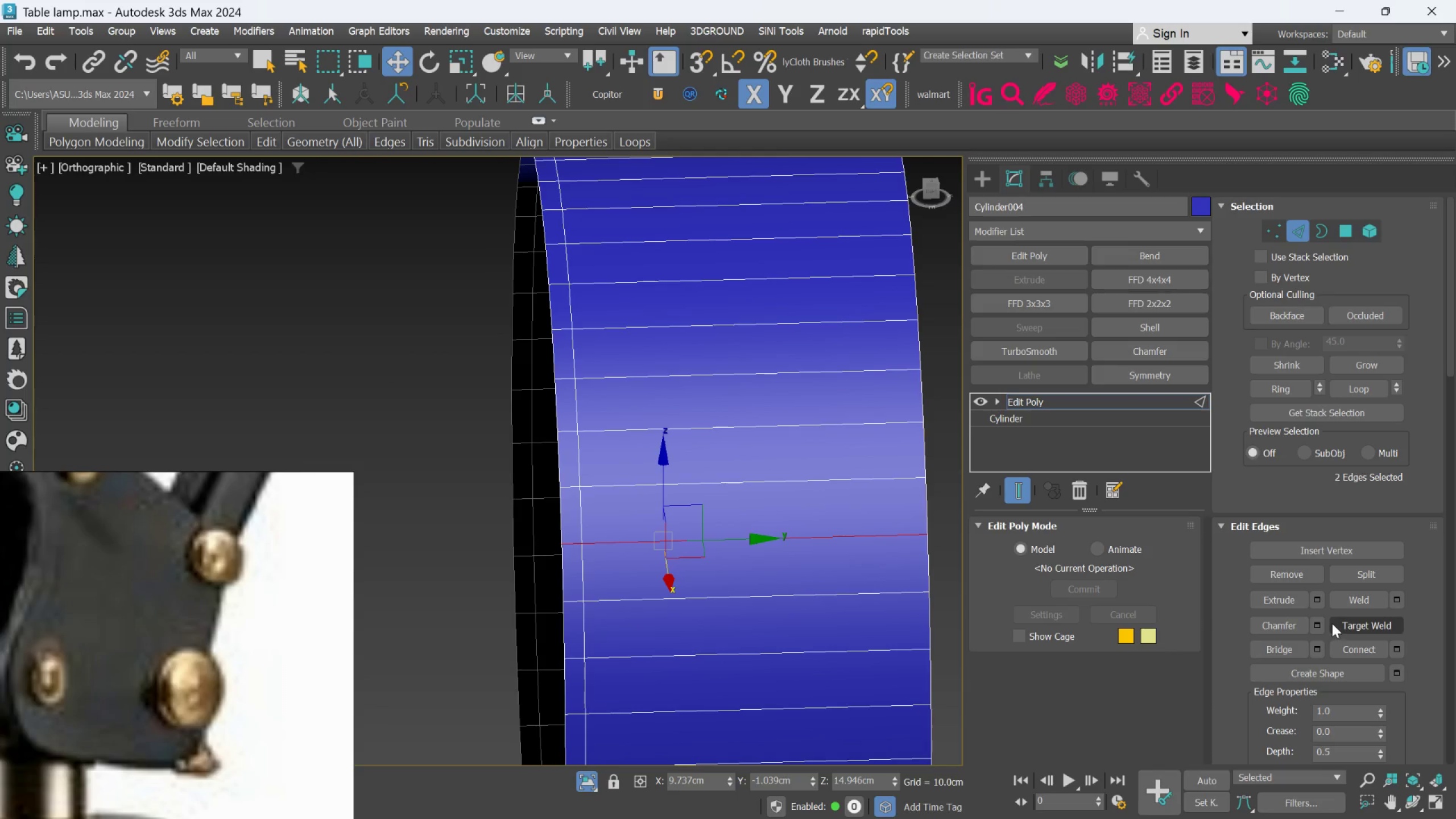 
left_click([1318, 623])
 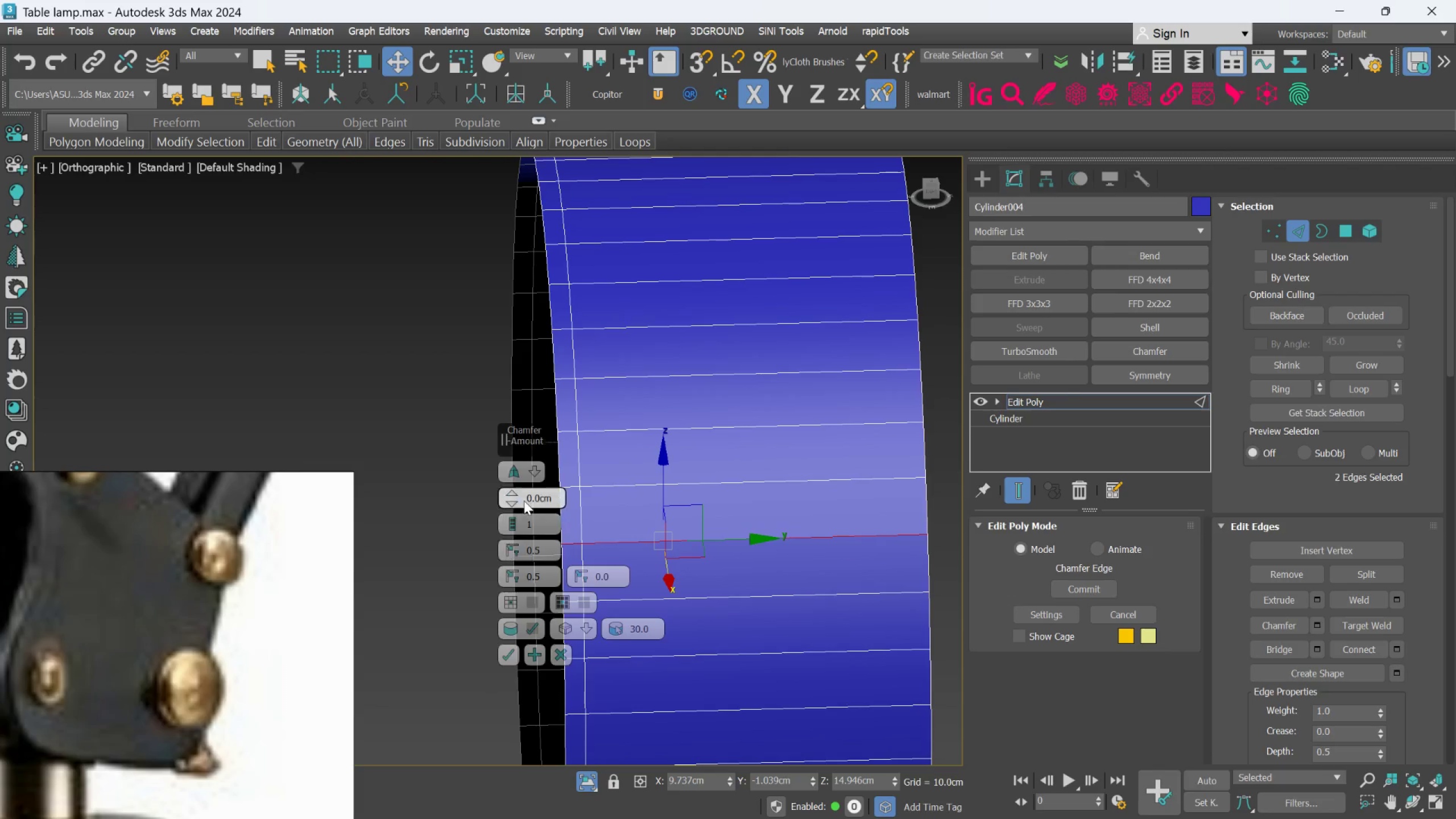 
left_click_drag(start_coordinate=[520, 498], to_coordinate=[516, 477])
 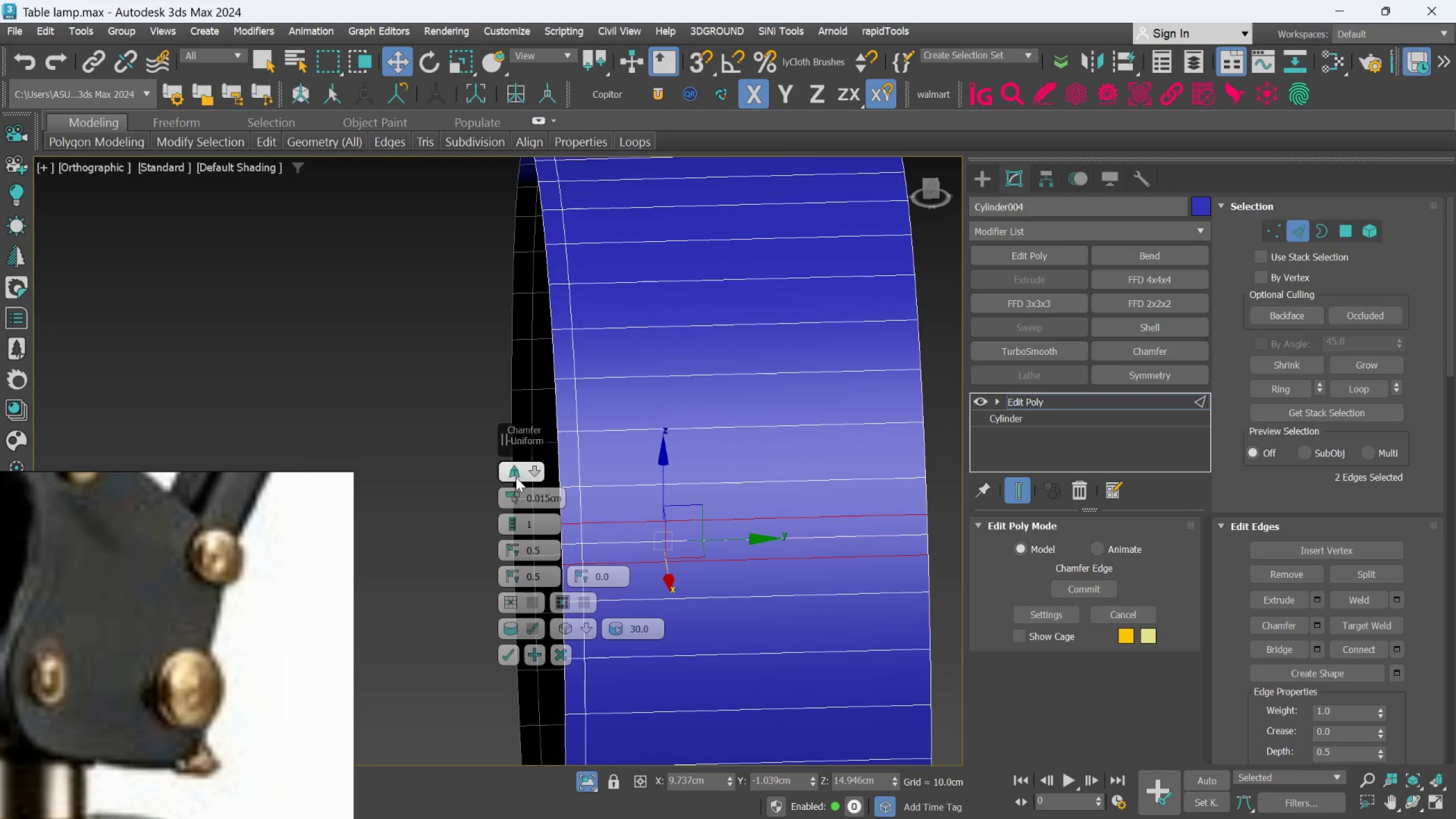 
hold_key(key=ControlLeft, duration=0.77)
 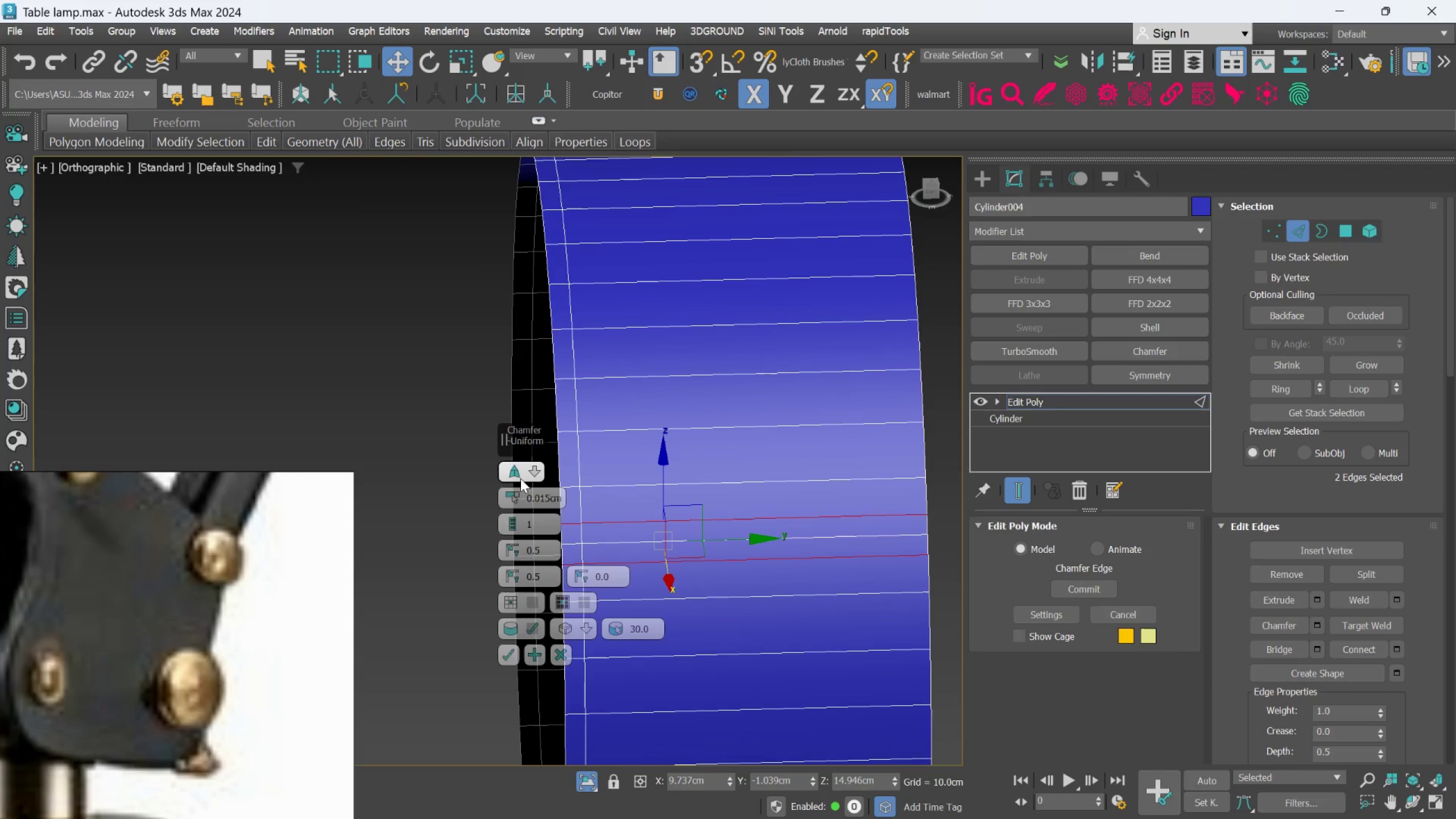 
key(Control+Z)
 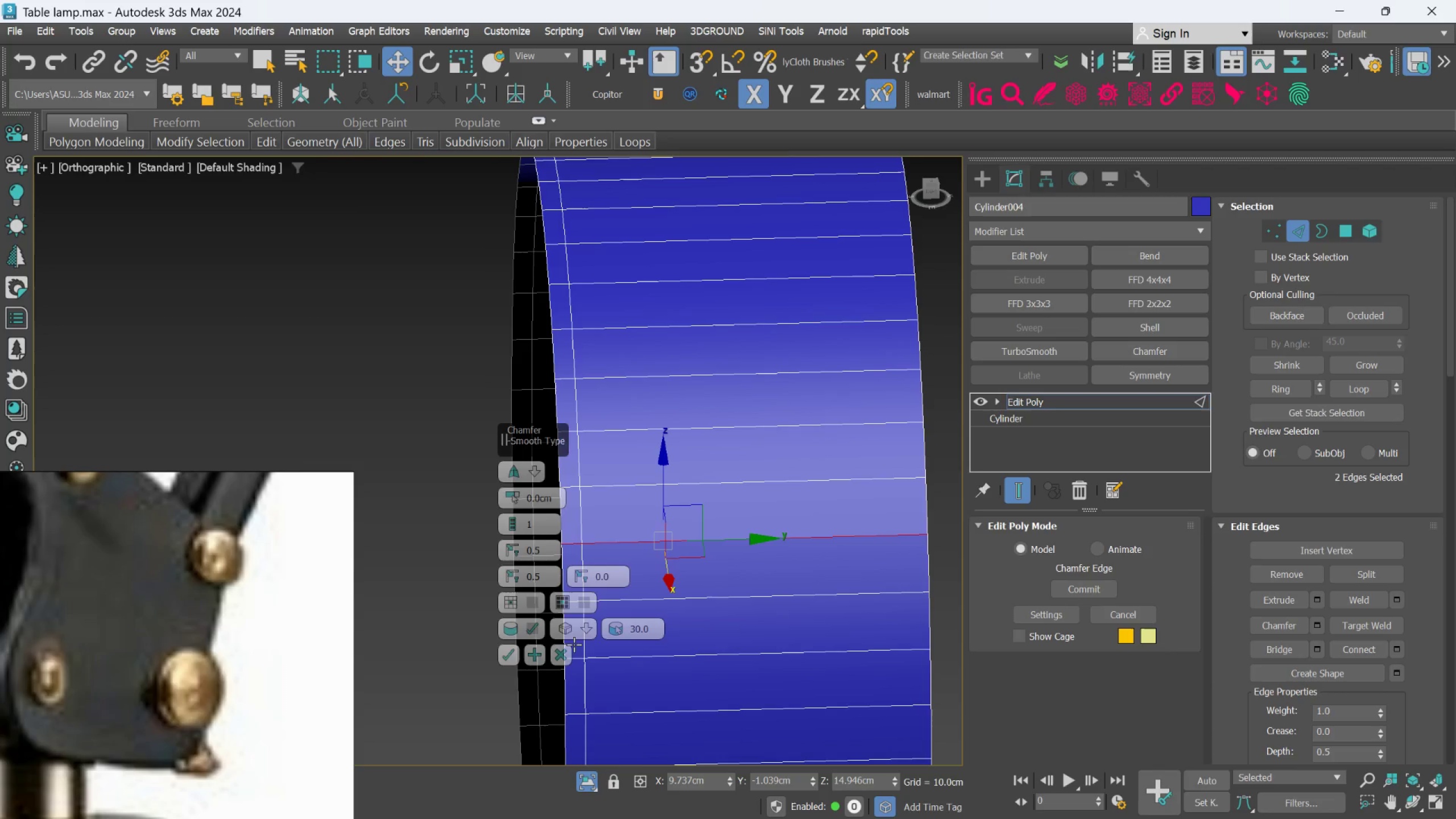 
left_click([568, 649])
 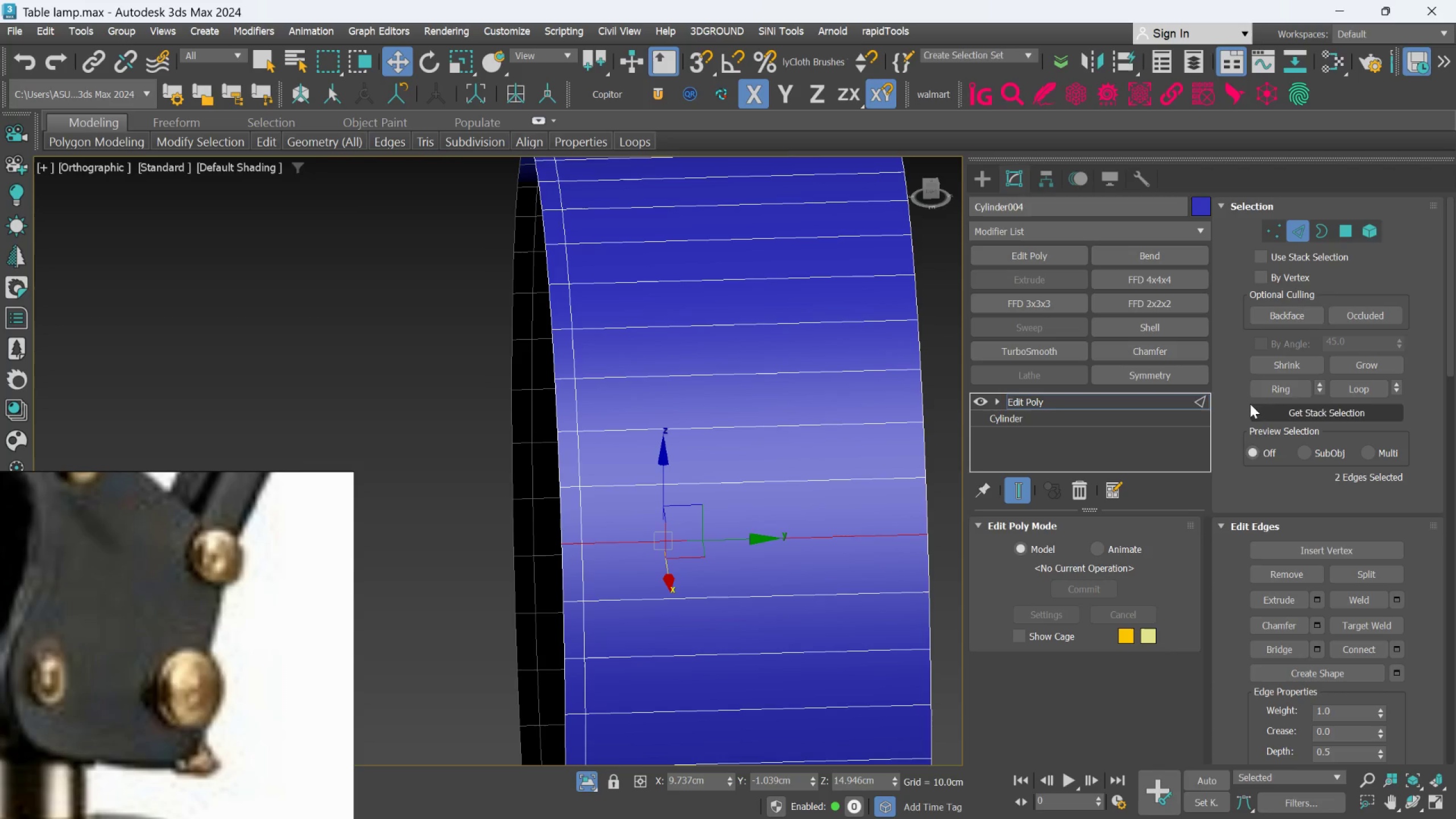 
left_click([1260, 389])
 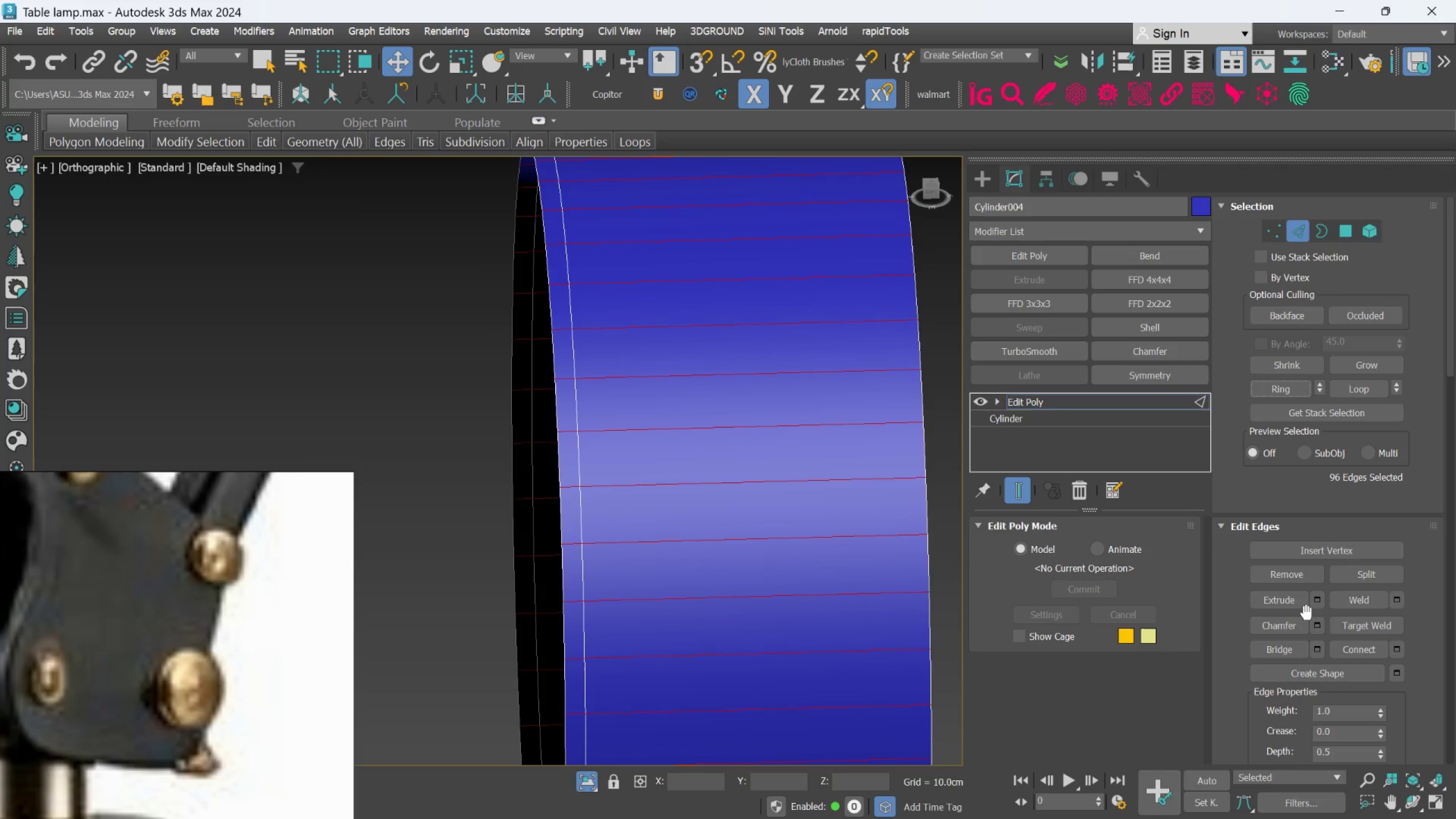 
left_click([1312, 624])
 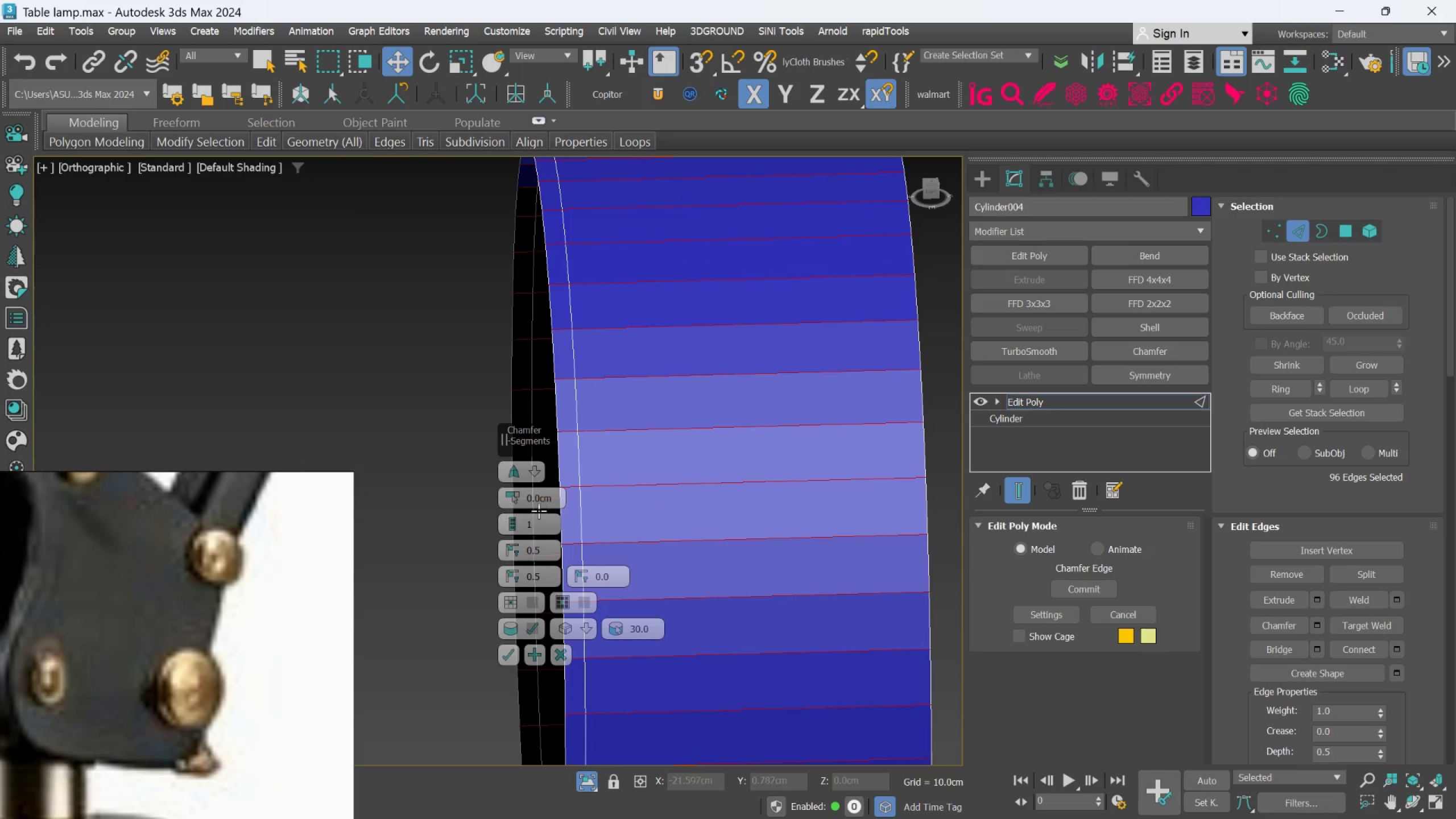 
left_click_drag(start_coordinate=[520, 498], to_coordinate=[518, 481])
 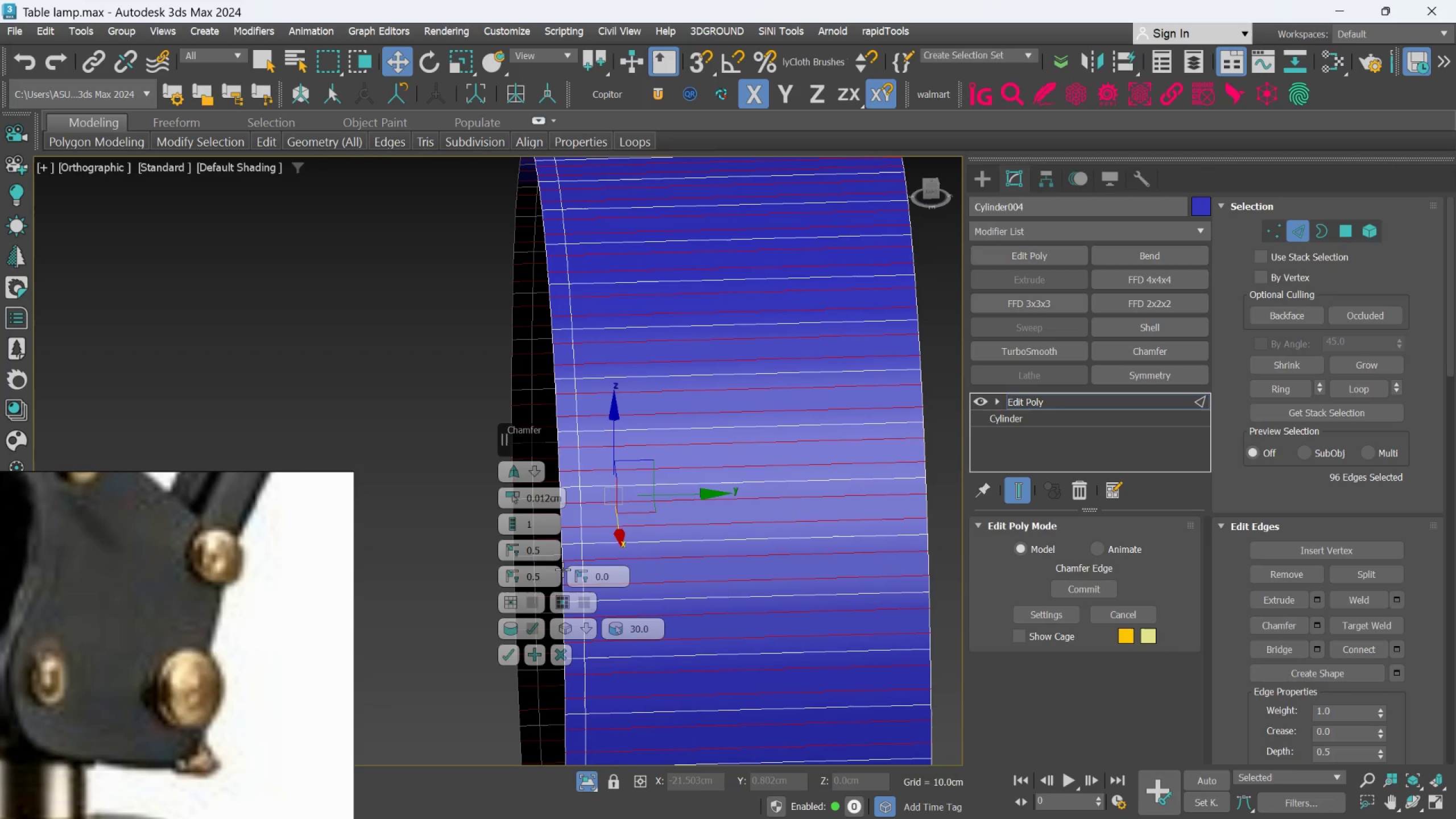 
left_click([508, 651])
 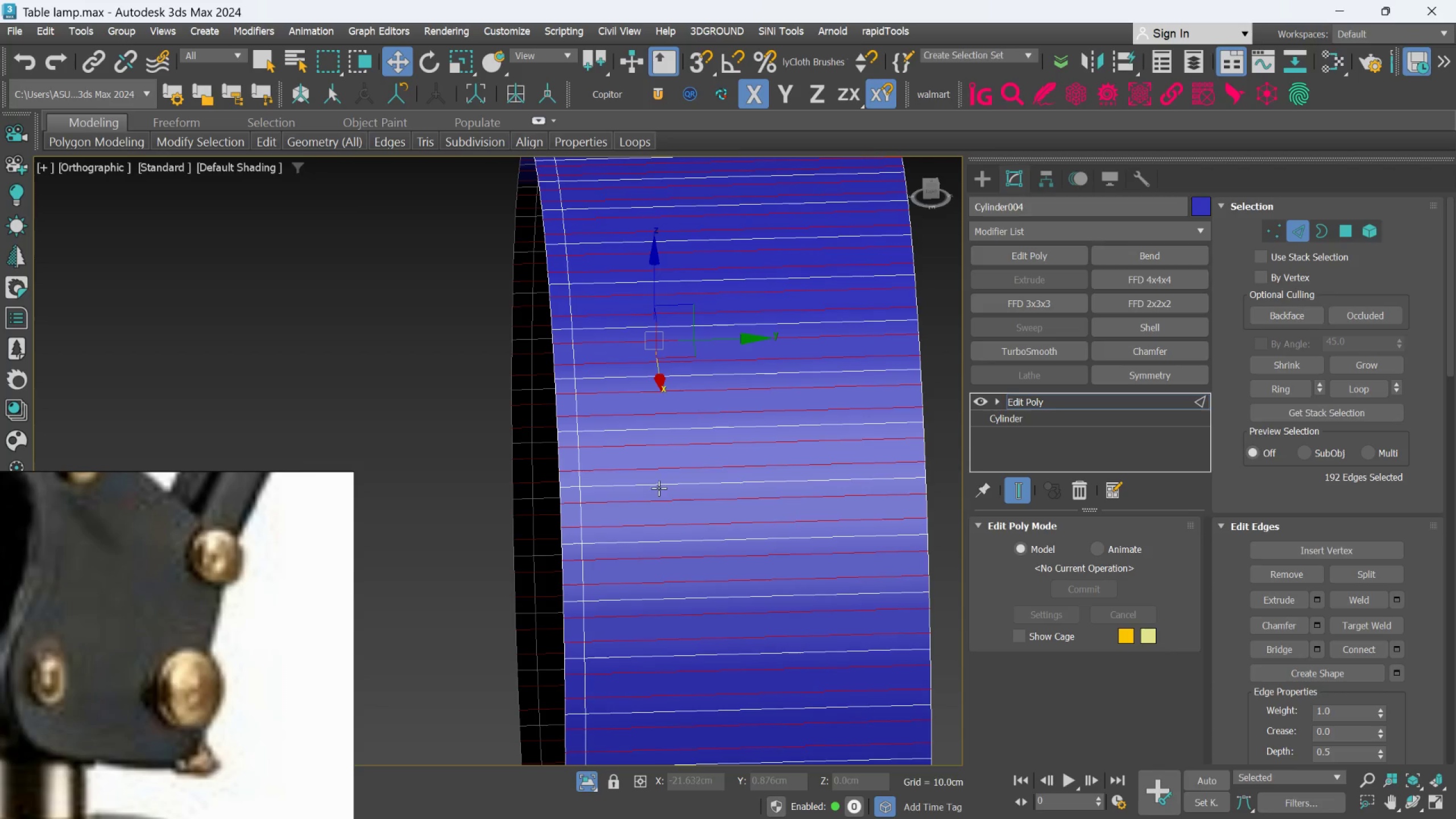 
left_click([659, 486])
 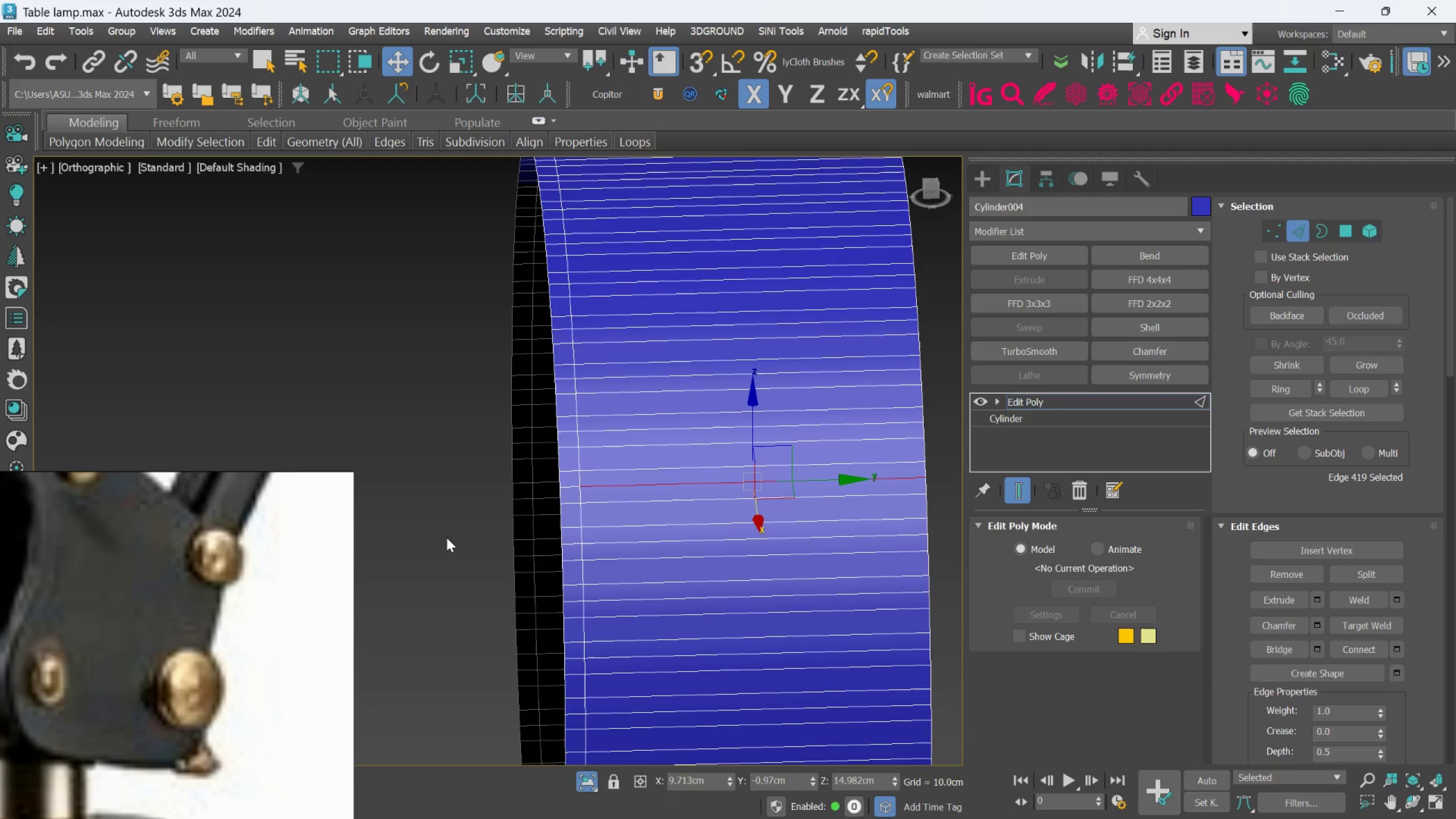 
type(xs)
 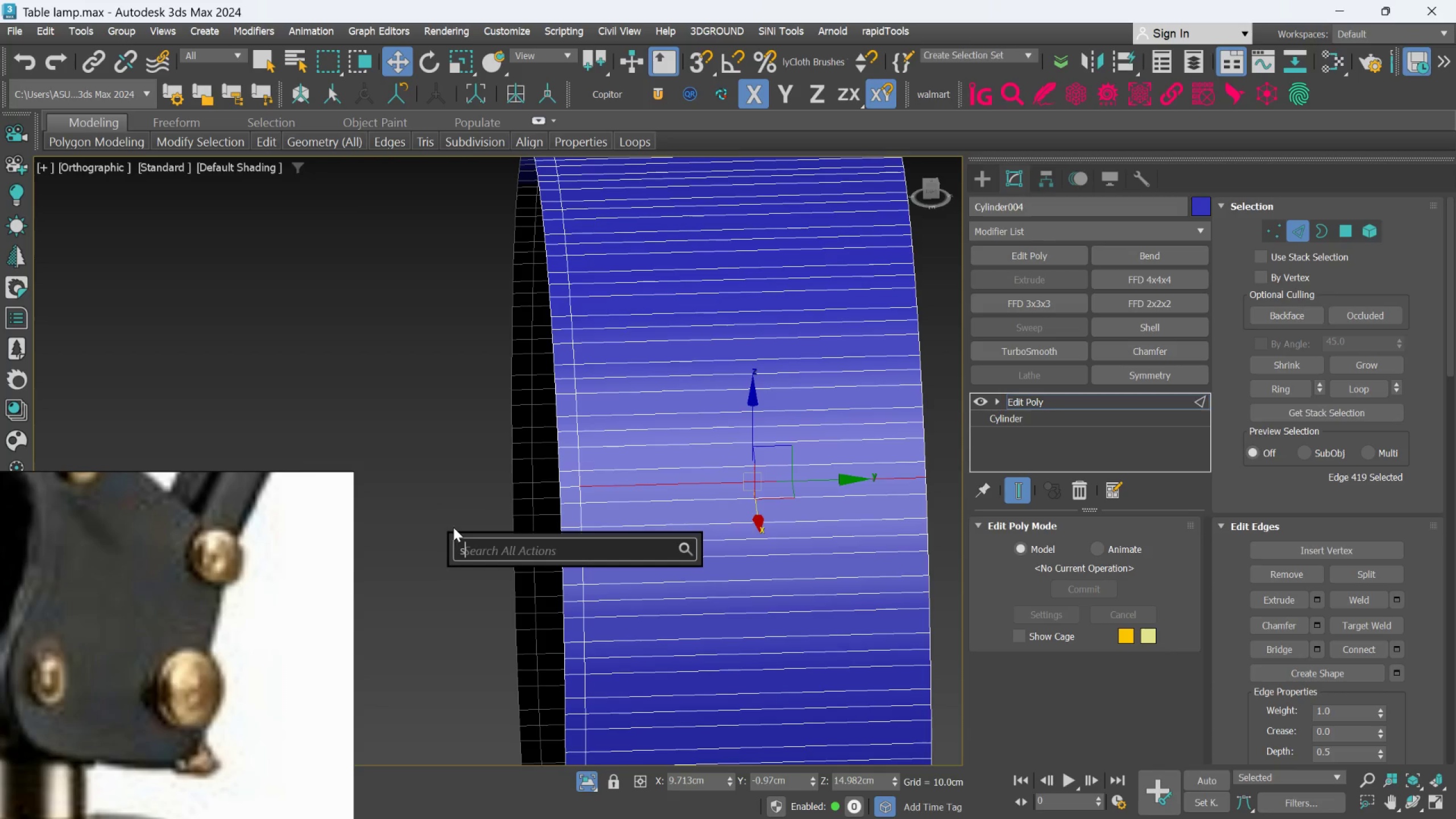 
key(I)
 